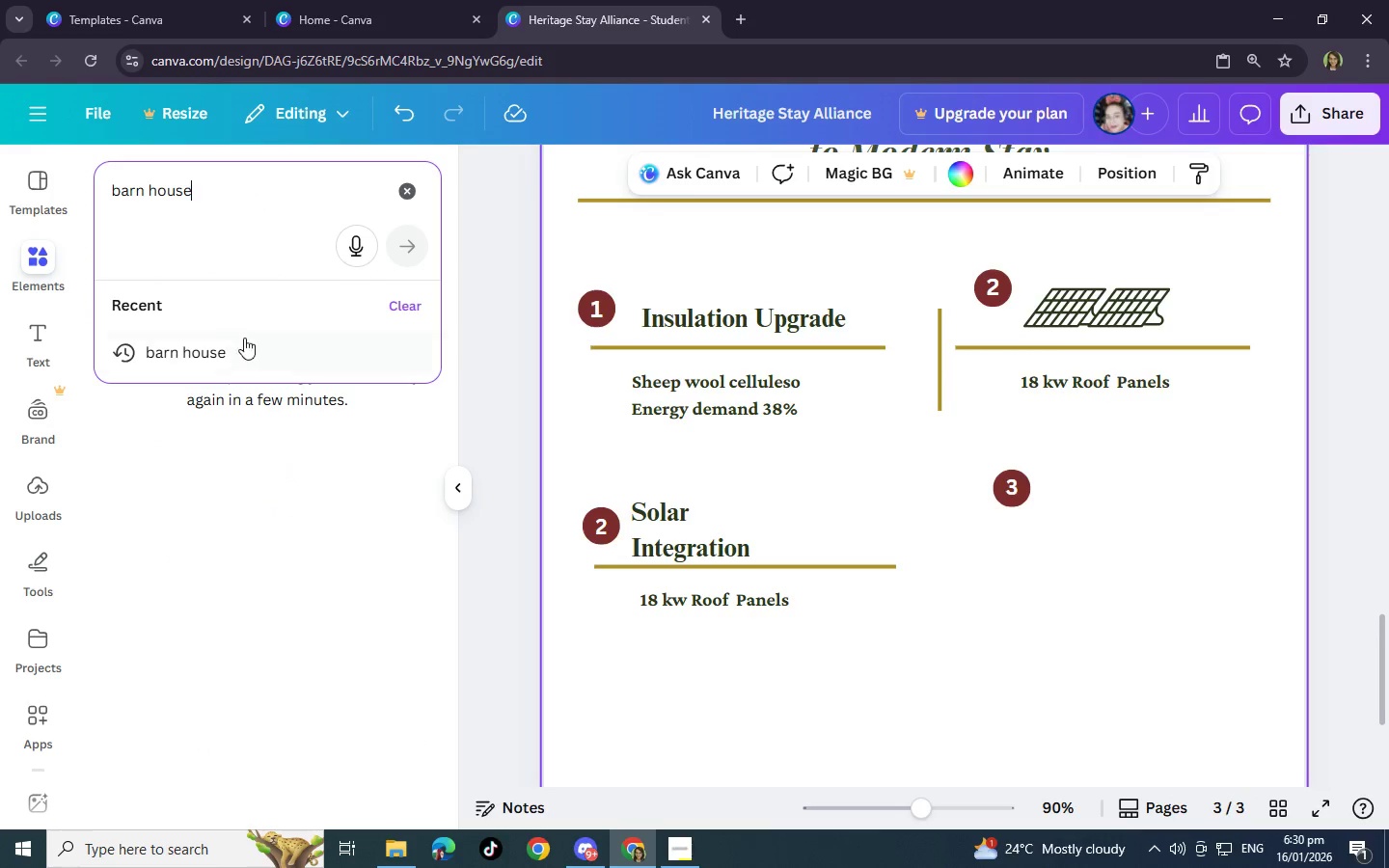 
left_click([250, 344])
 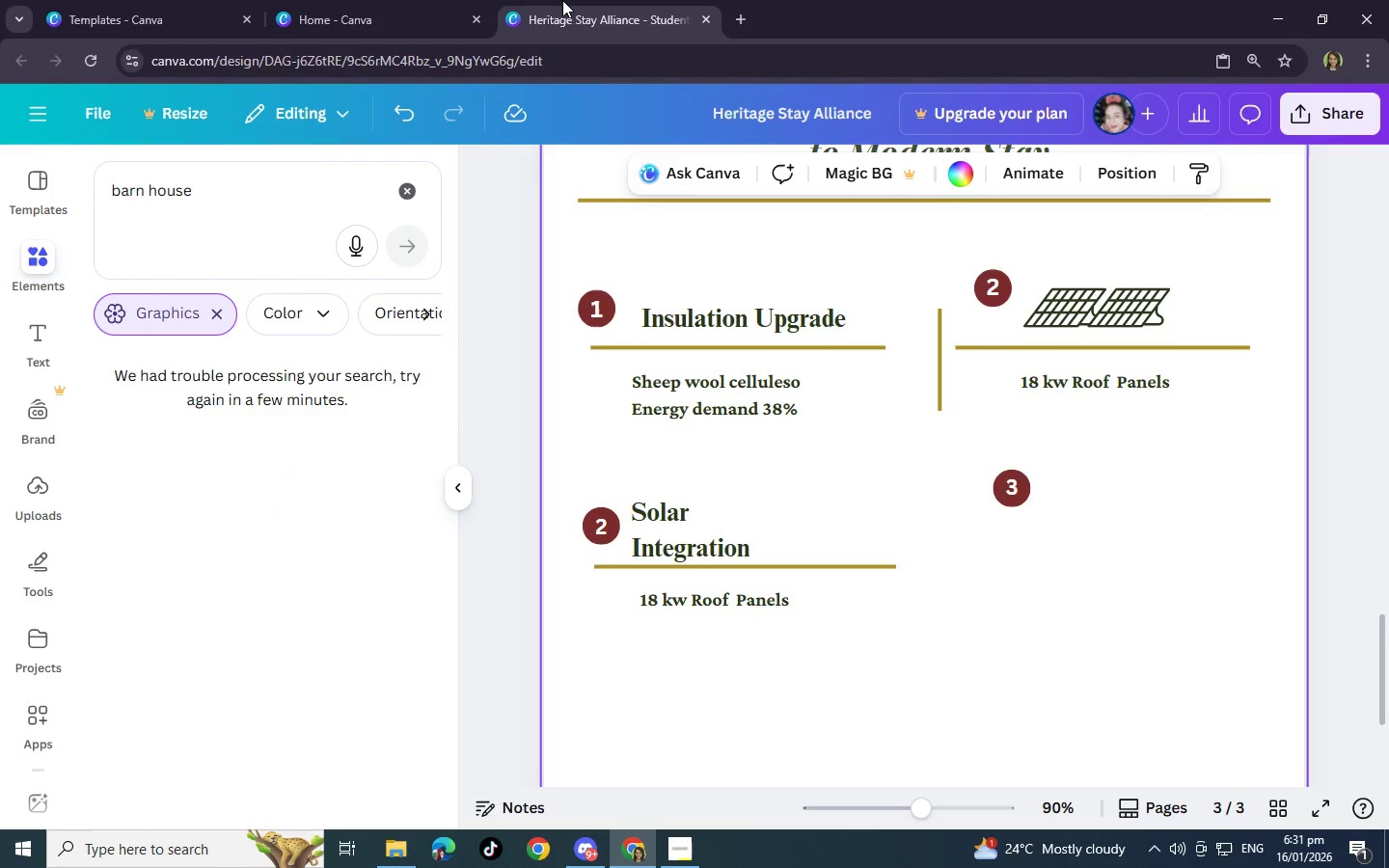 
left_click([378, 0])
 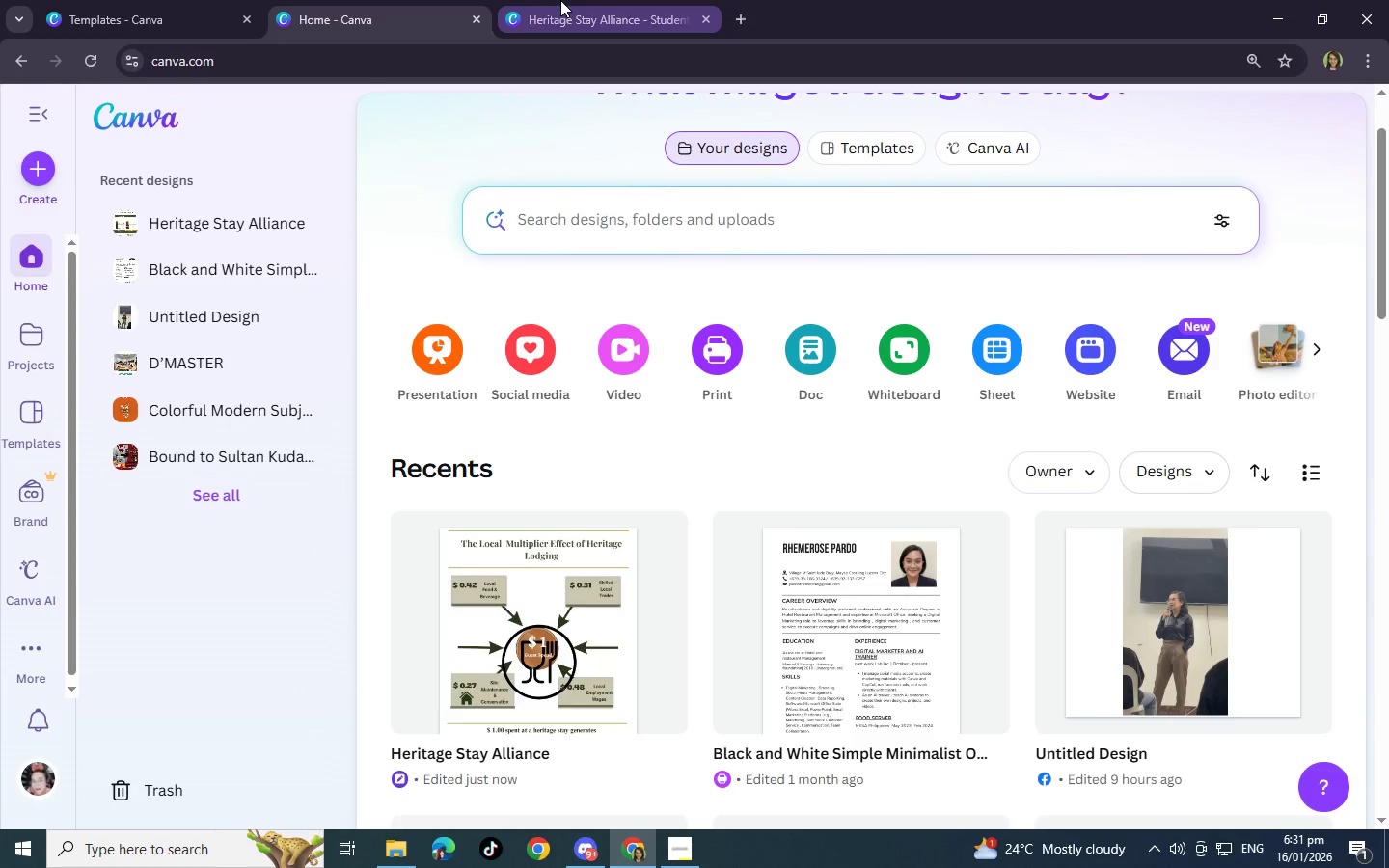 
left_click([573, 9])
 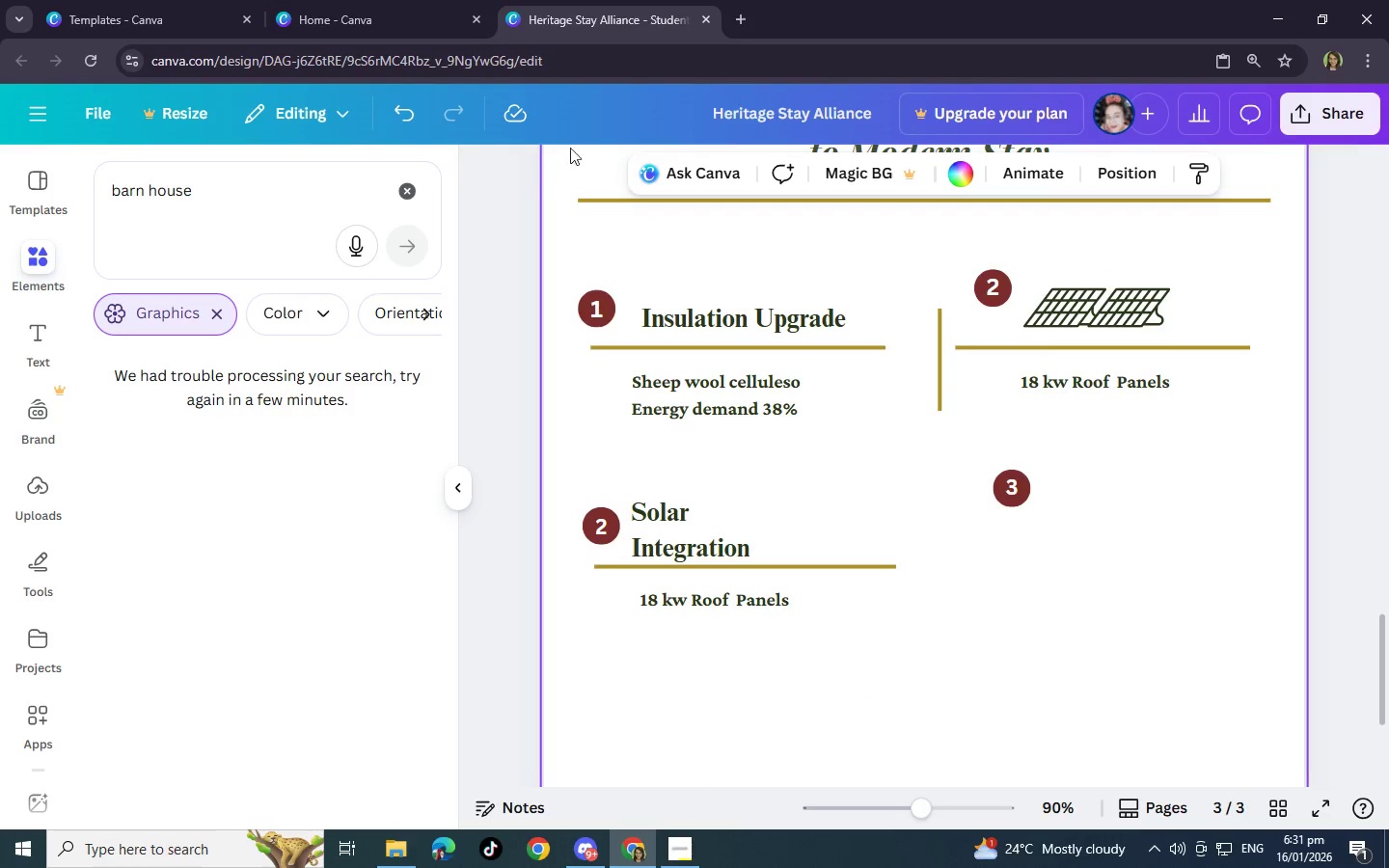 
left_click([447, 206])
 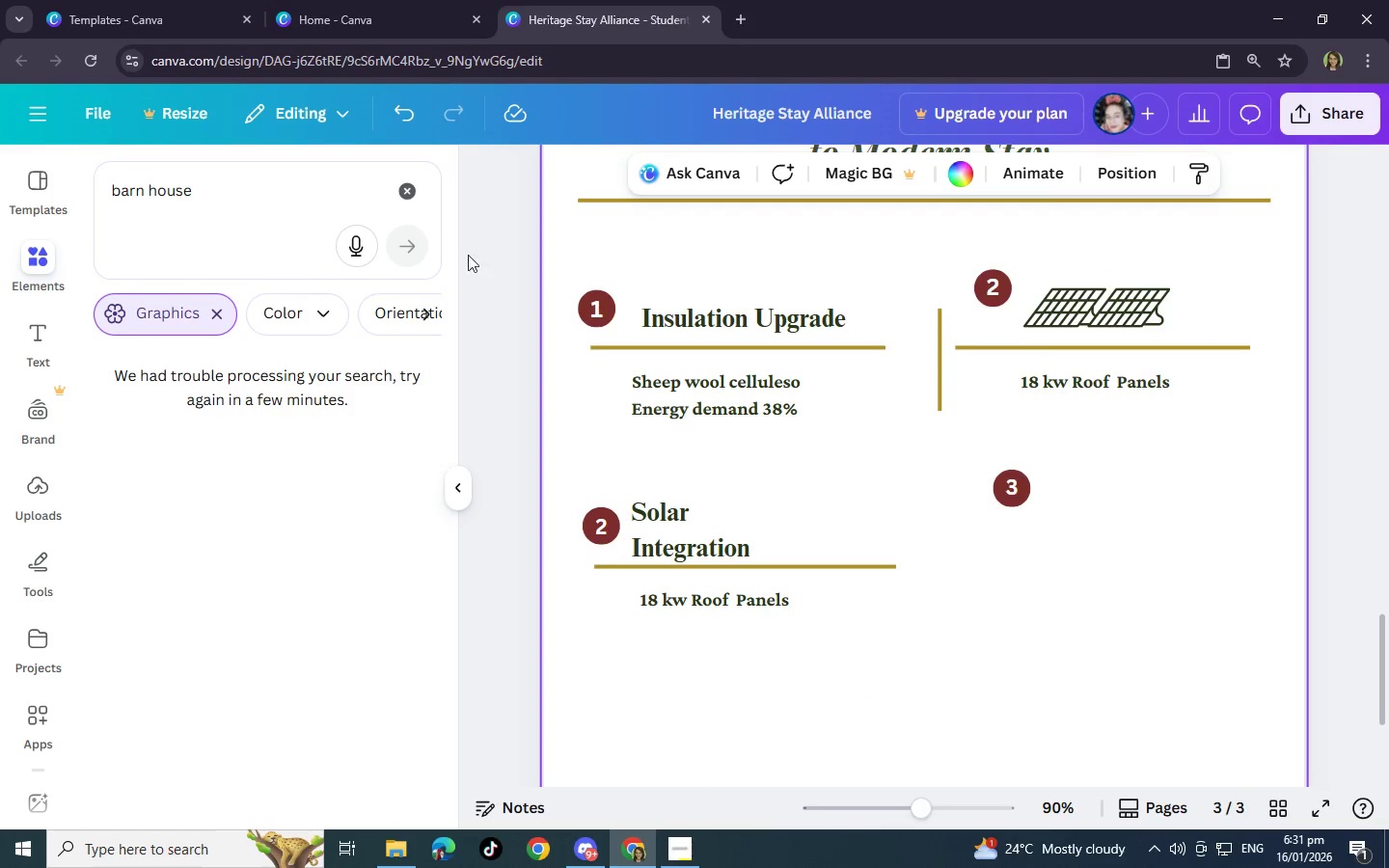 
left_click([481, 281])
 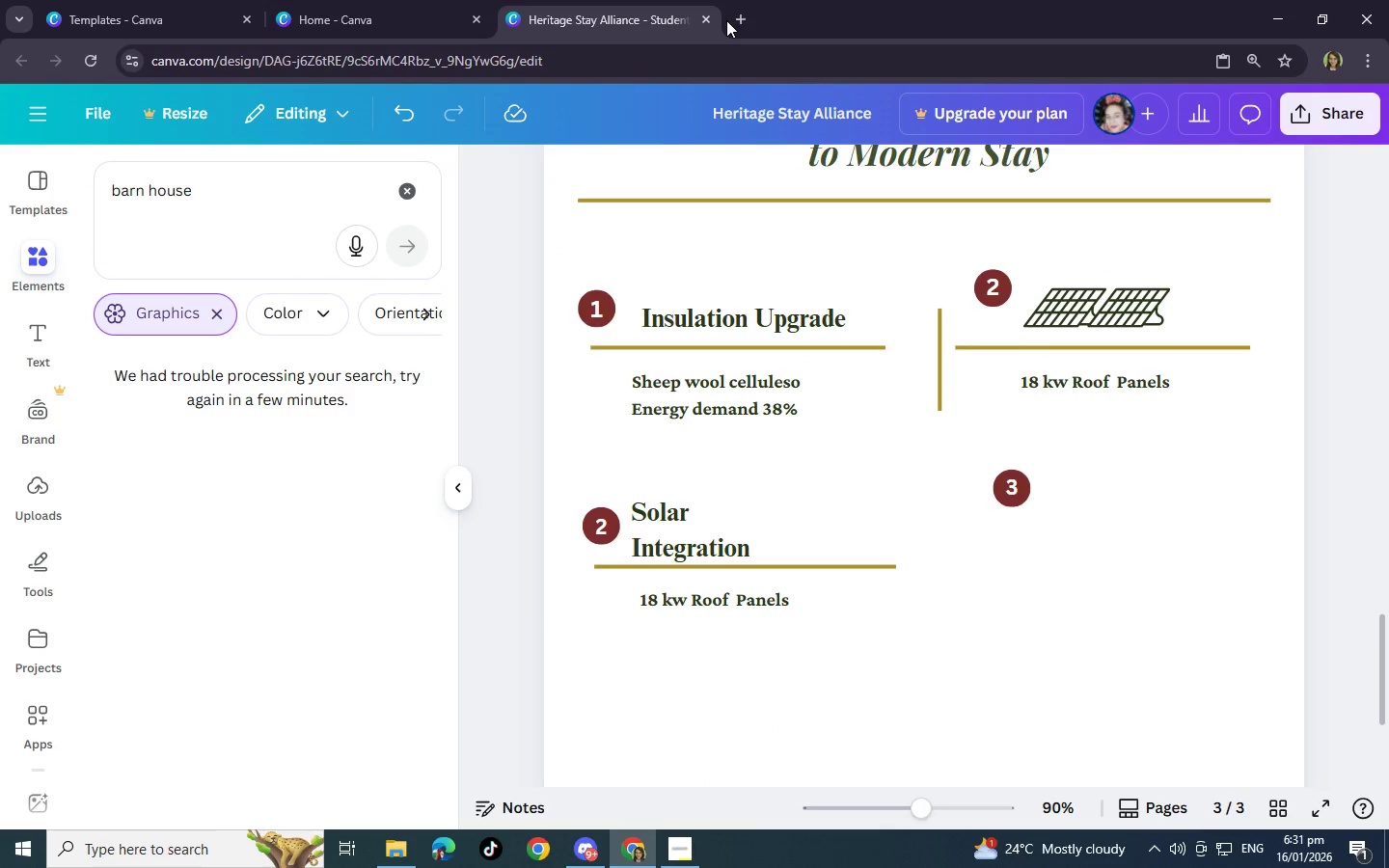 
left_click([708, 17])
 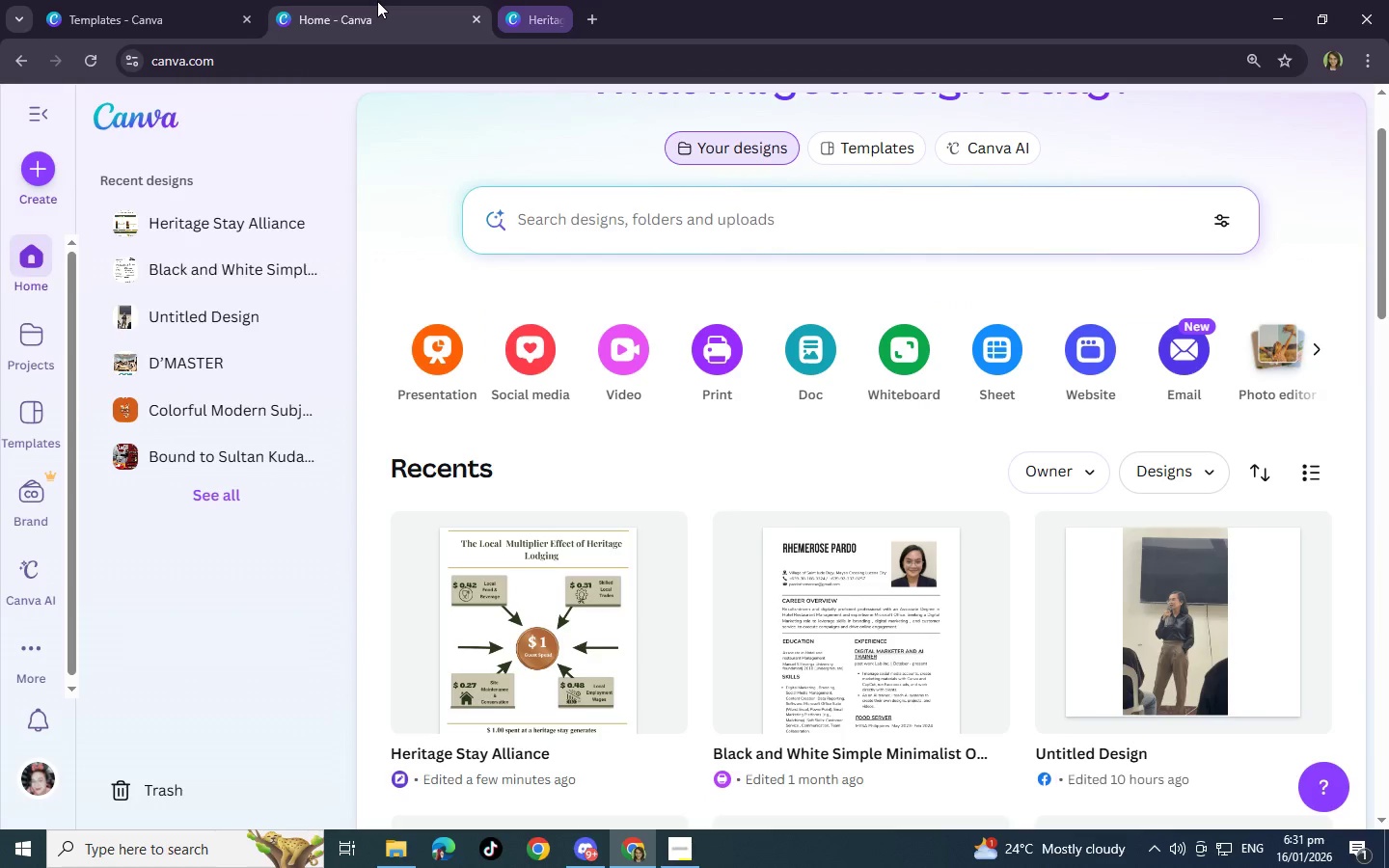 
left_click([377, 1])
 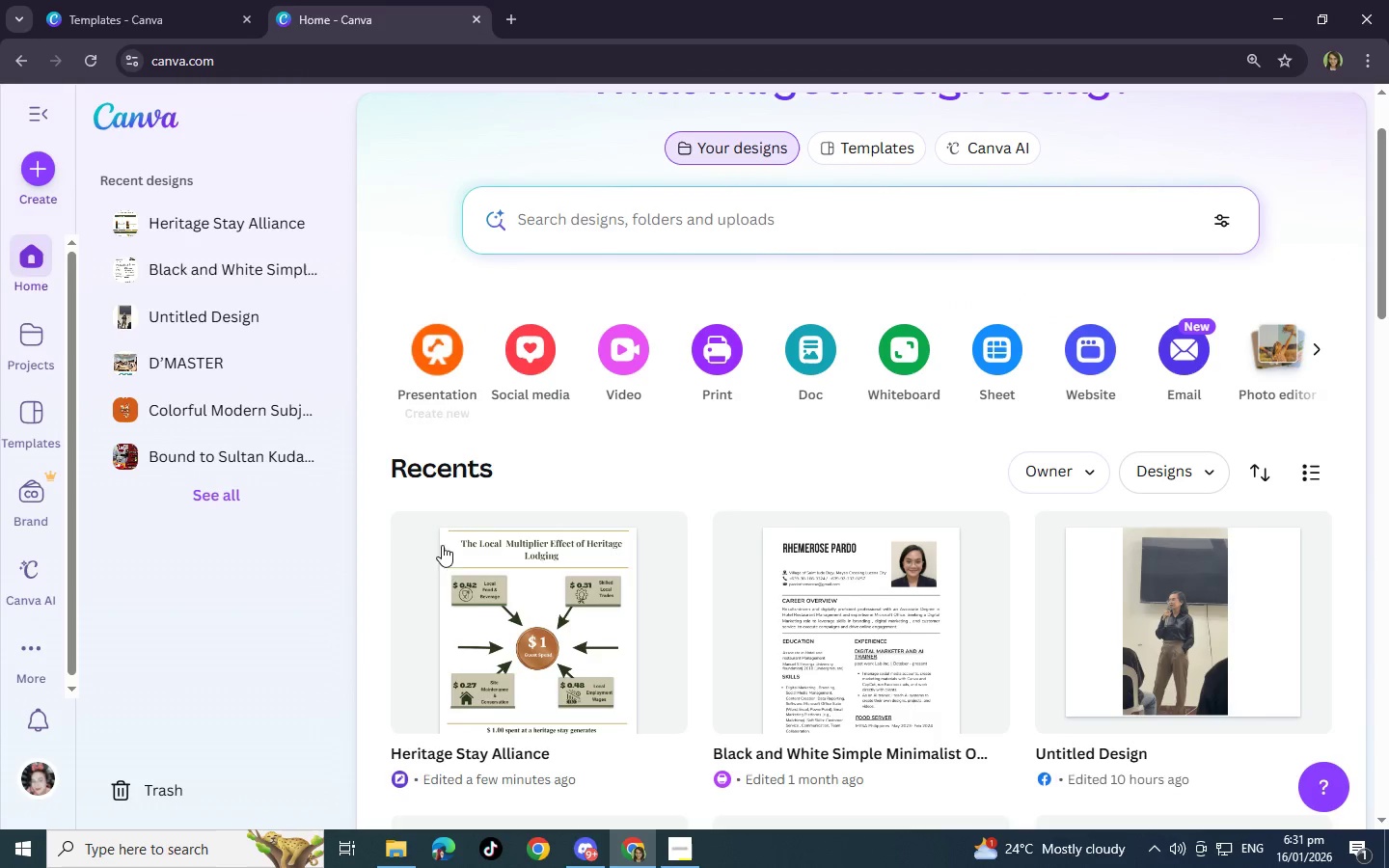 
left_click([483, 593])
 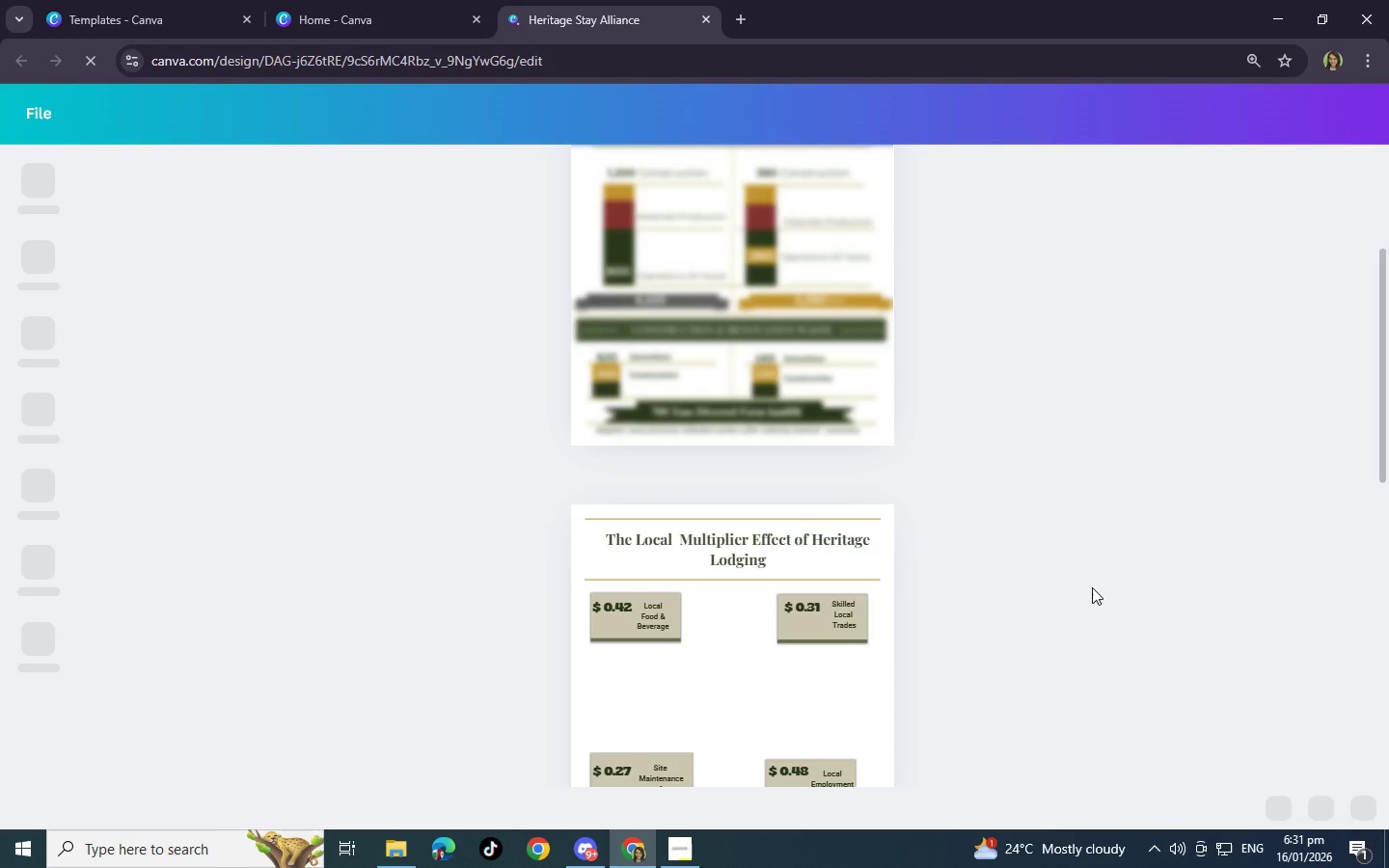 
wait(7.59)
 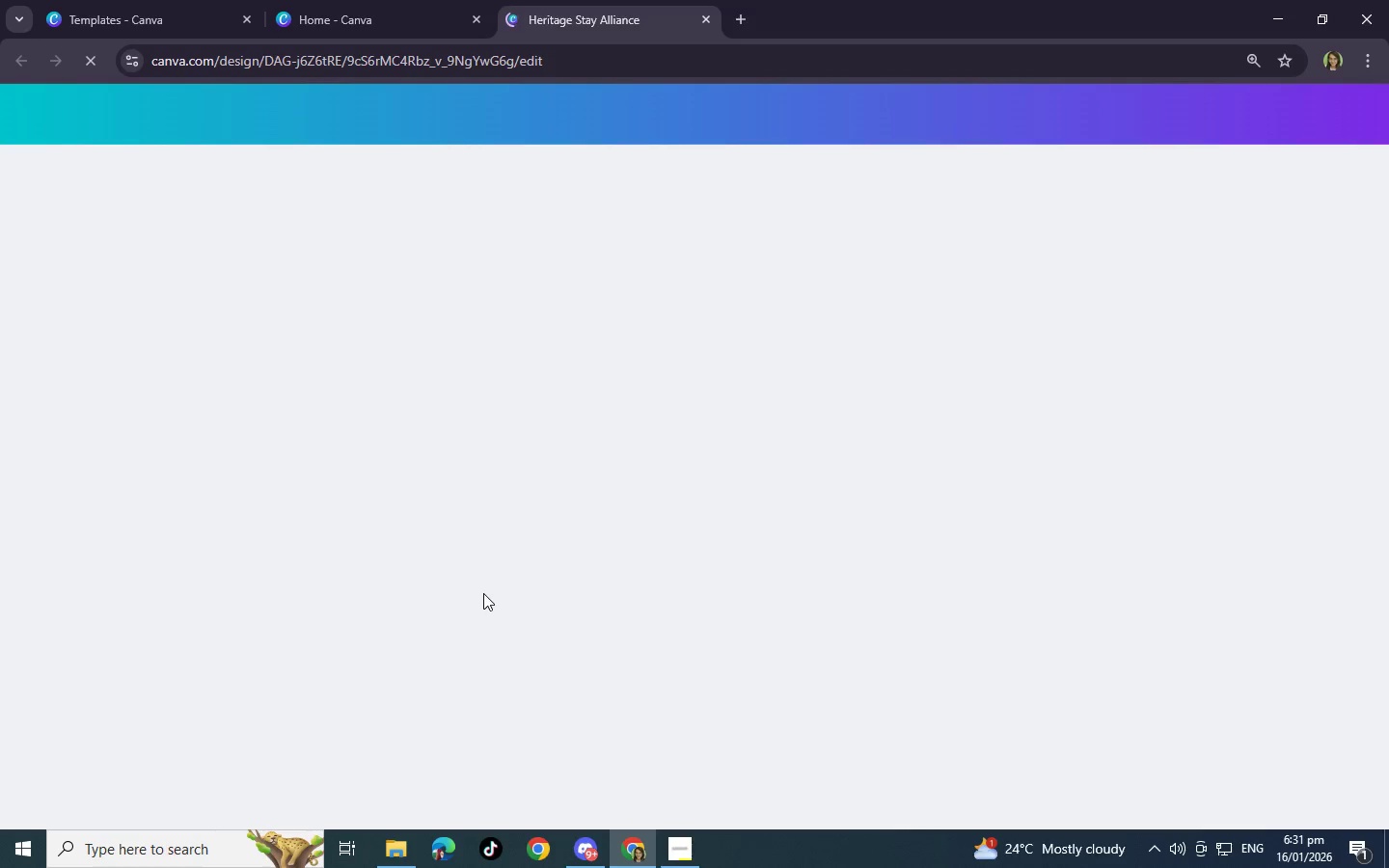 
left_click([1106, 569])
 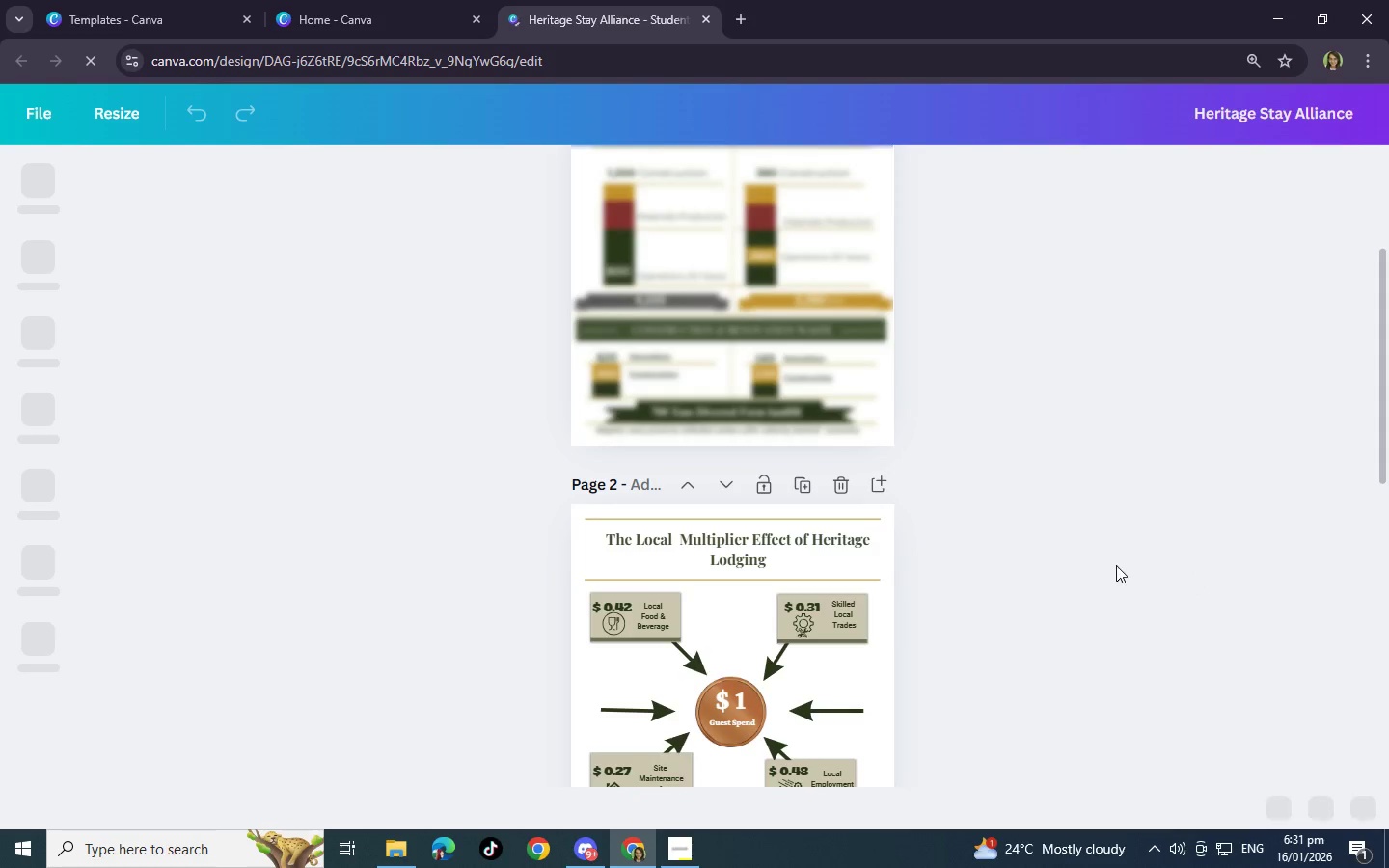 
scroll: coordinate [1117, 562], scroll_direction: down, amount: 4.0
 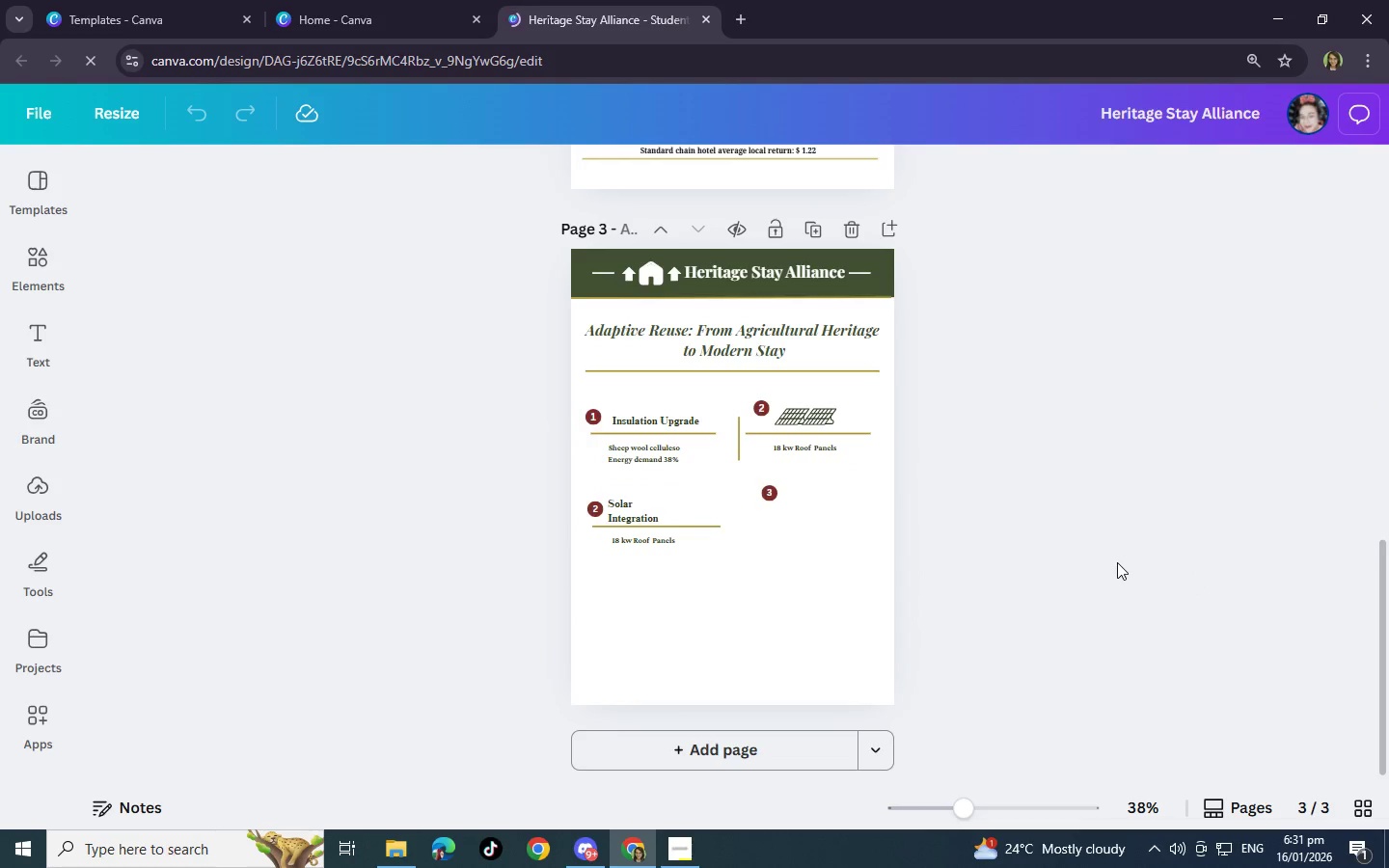 
left_click([798, 593])
 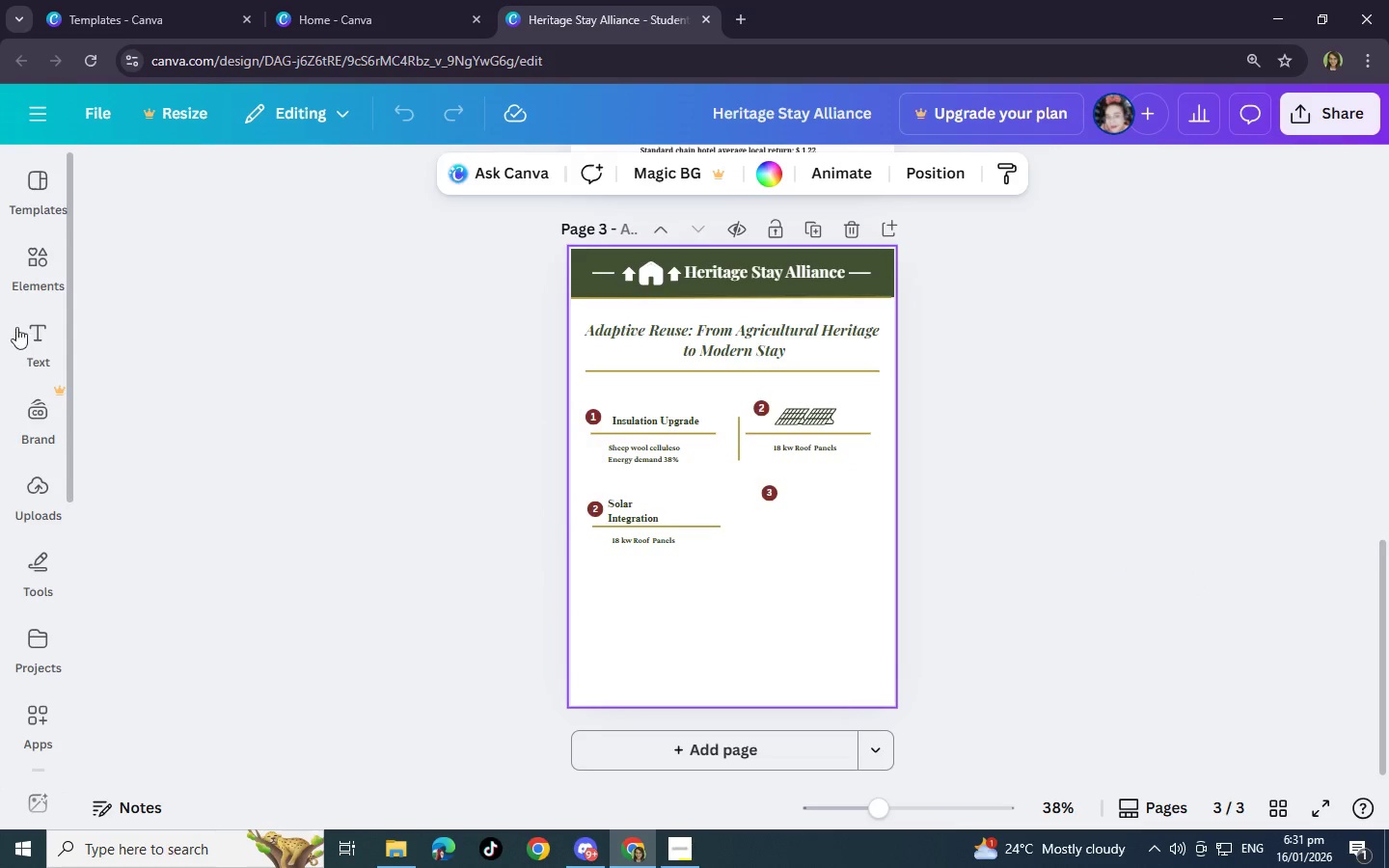 
left_click([29, 264])
 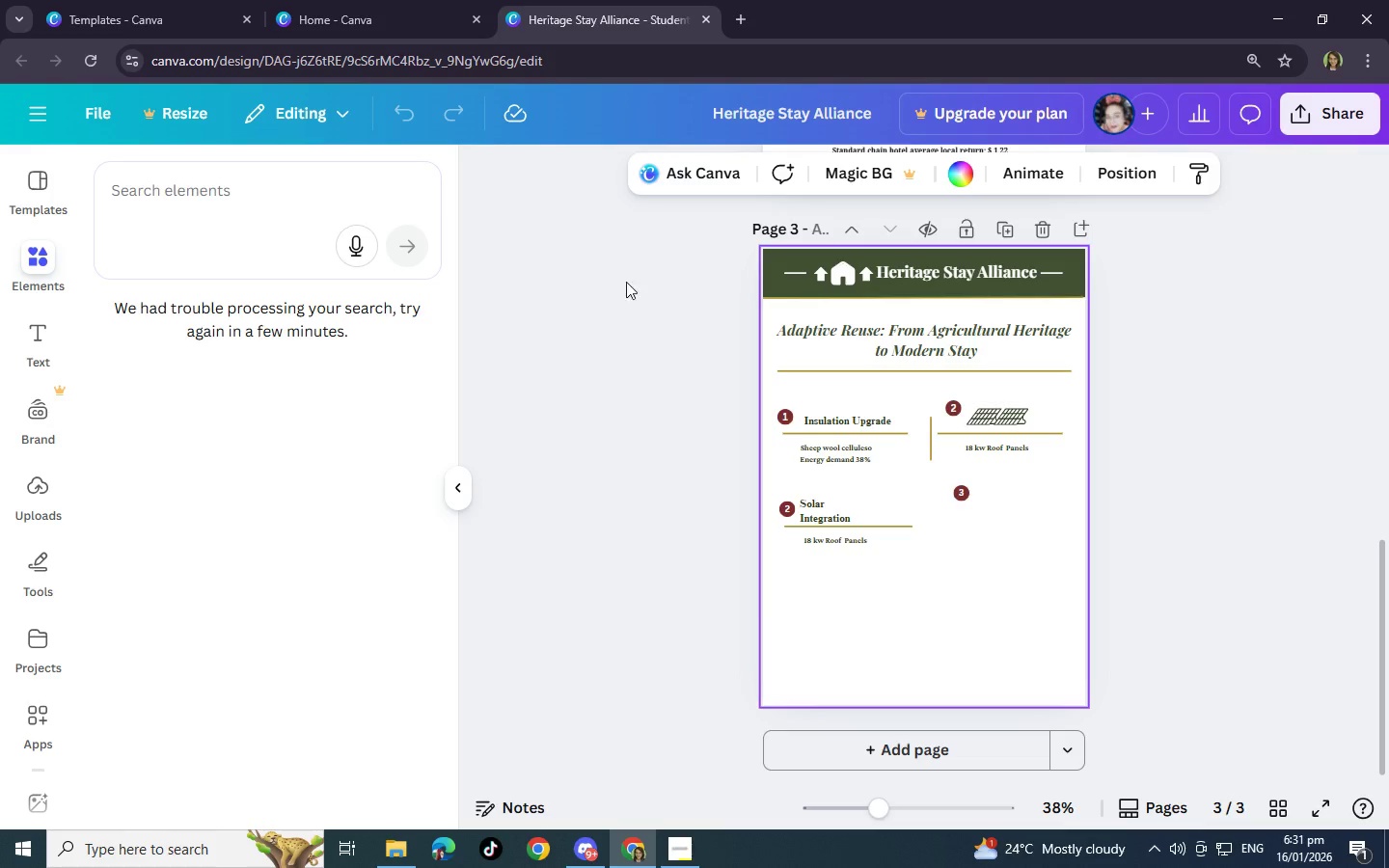 
left_click([904, 593])
 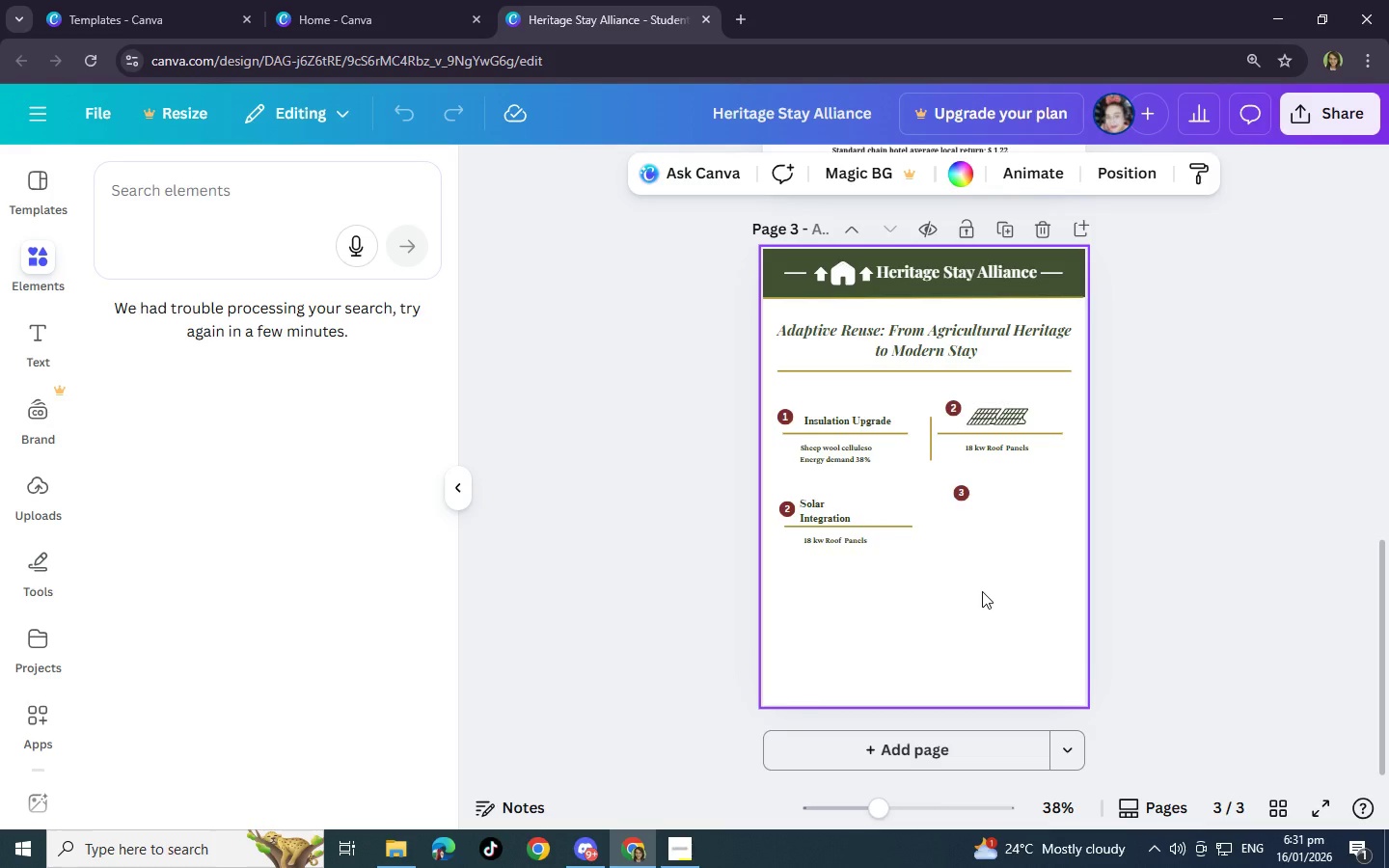 
wait(10.61)
 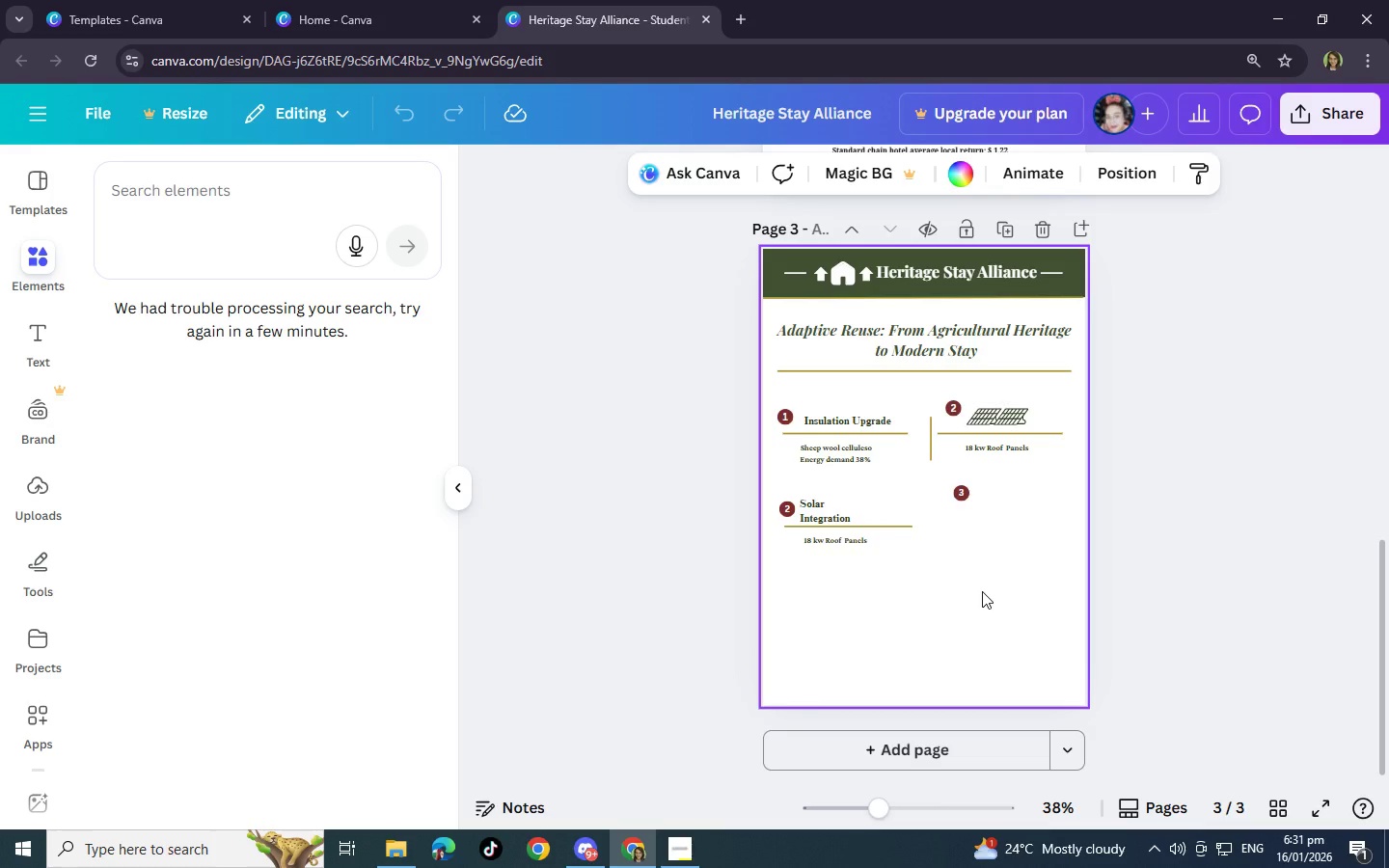 
left_click([586, 454])
 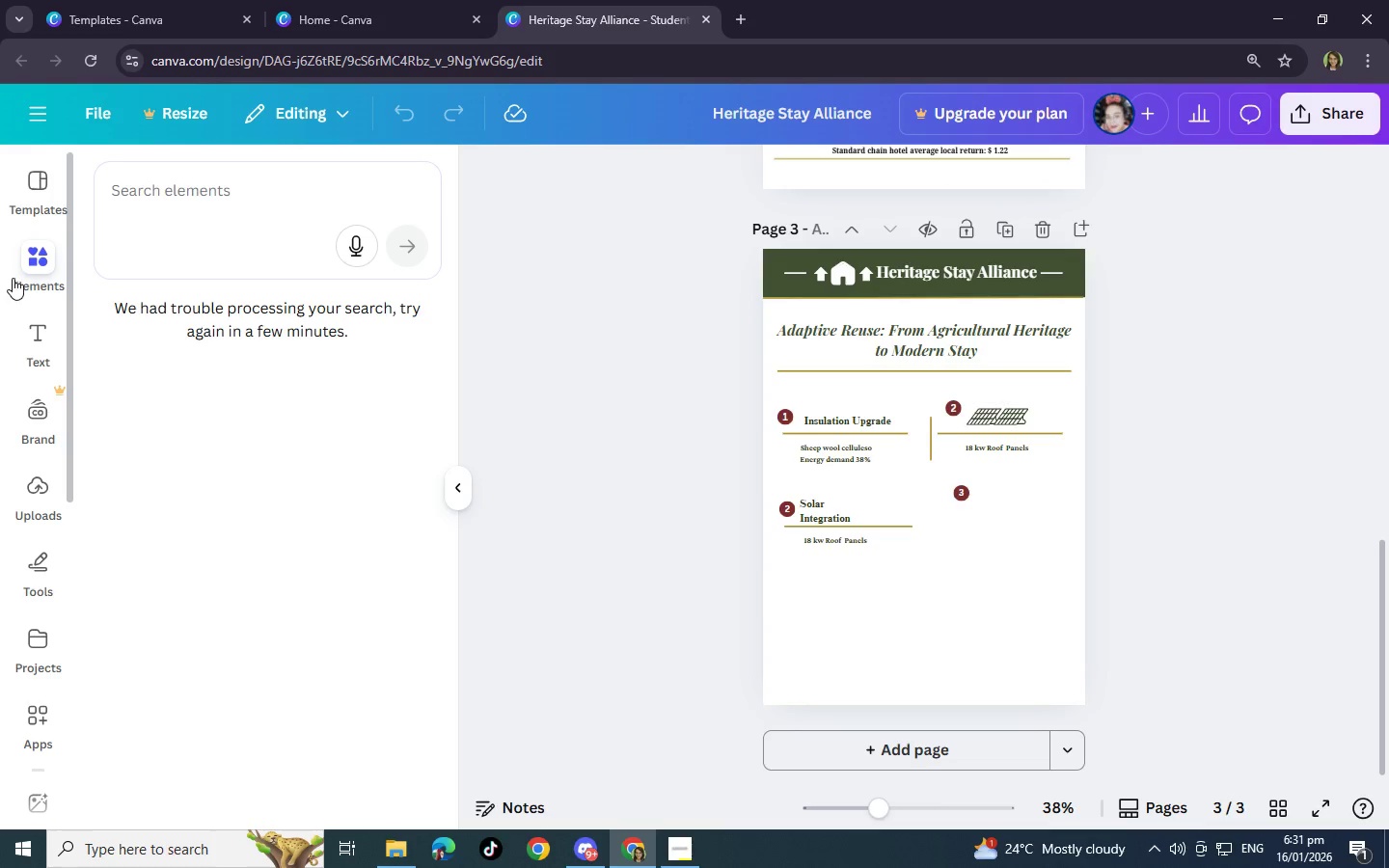 
left_click([29, 257])
 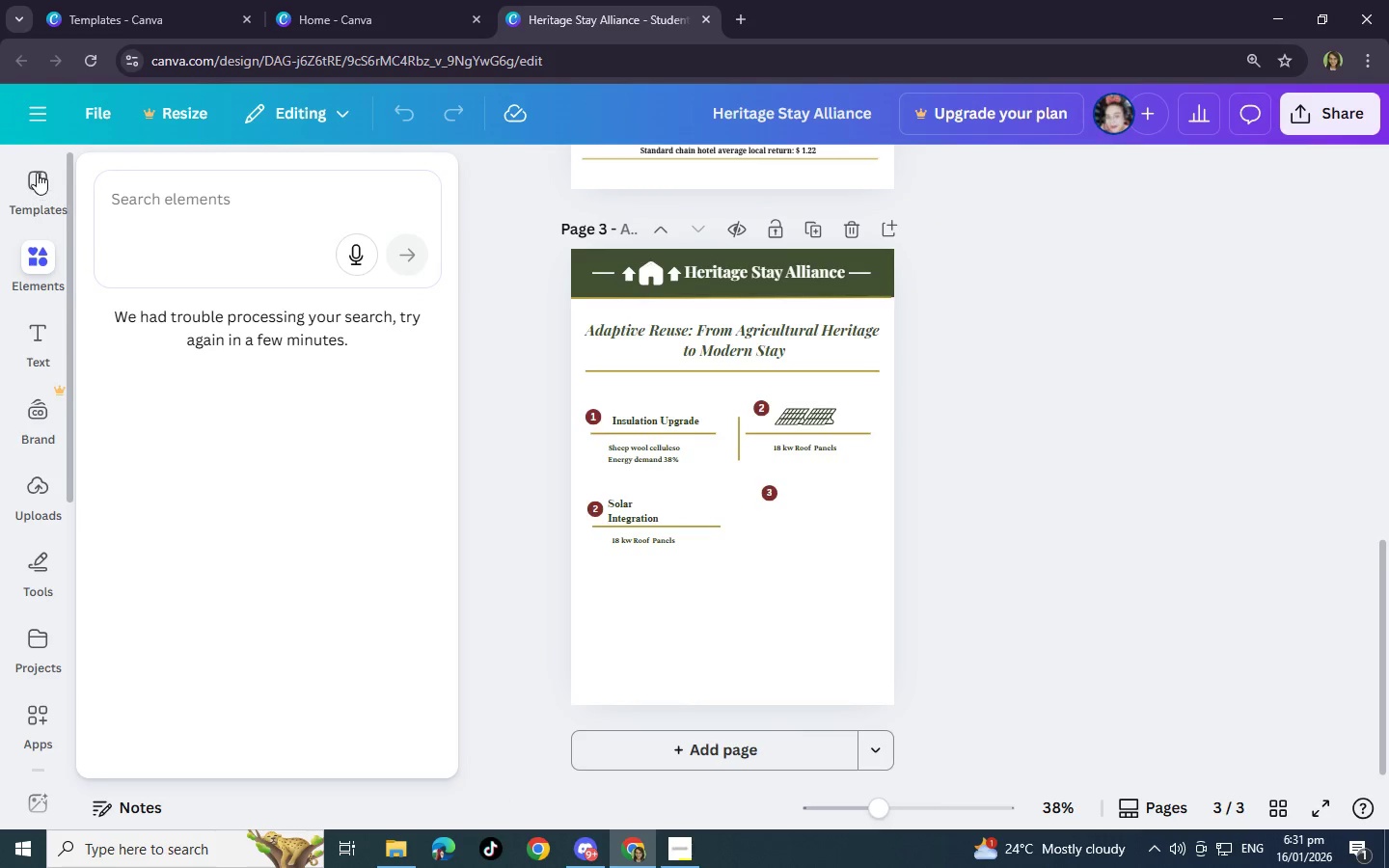 
left_click([37, 172])
 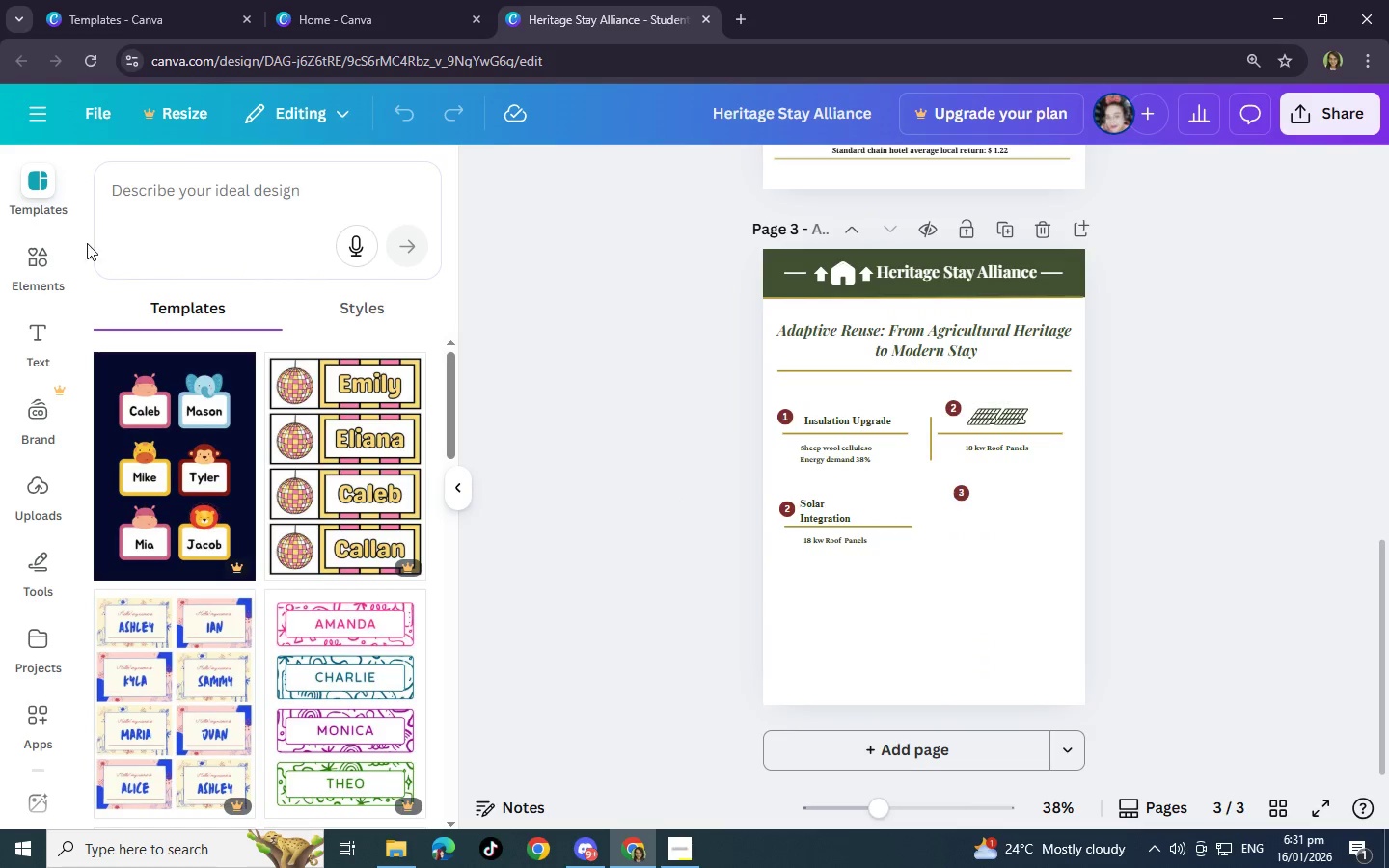 
left_click([43, 259])
 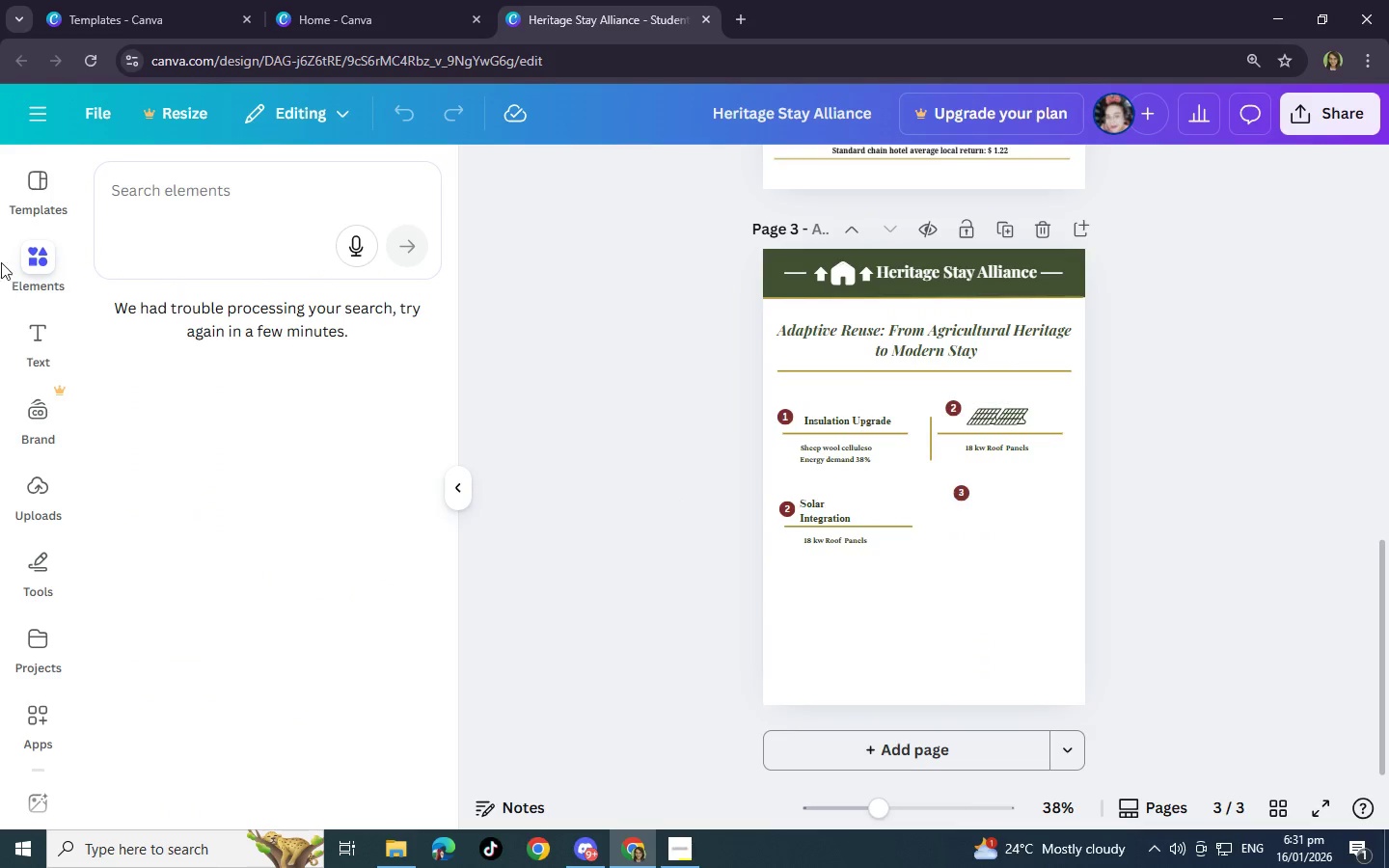 
left_click([47, 202])
 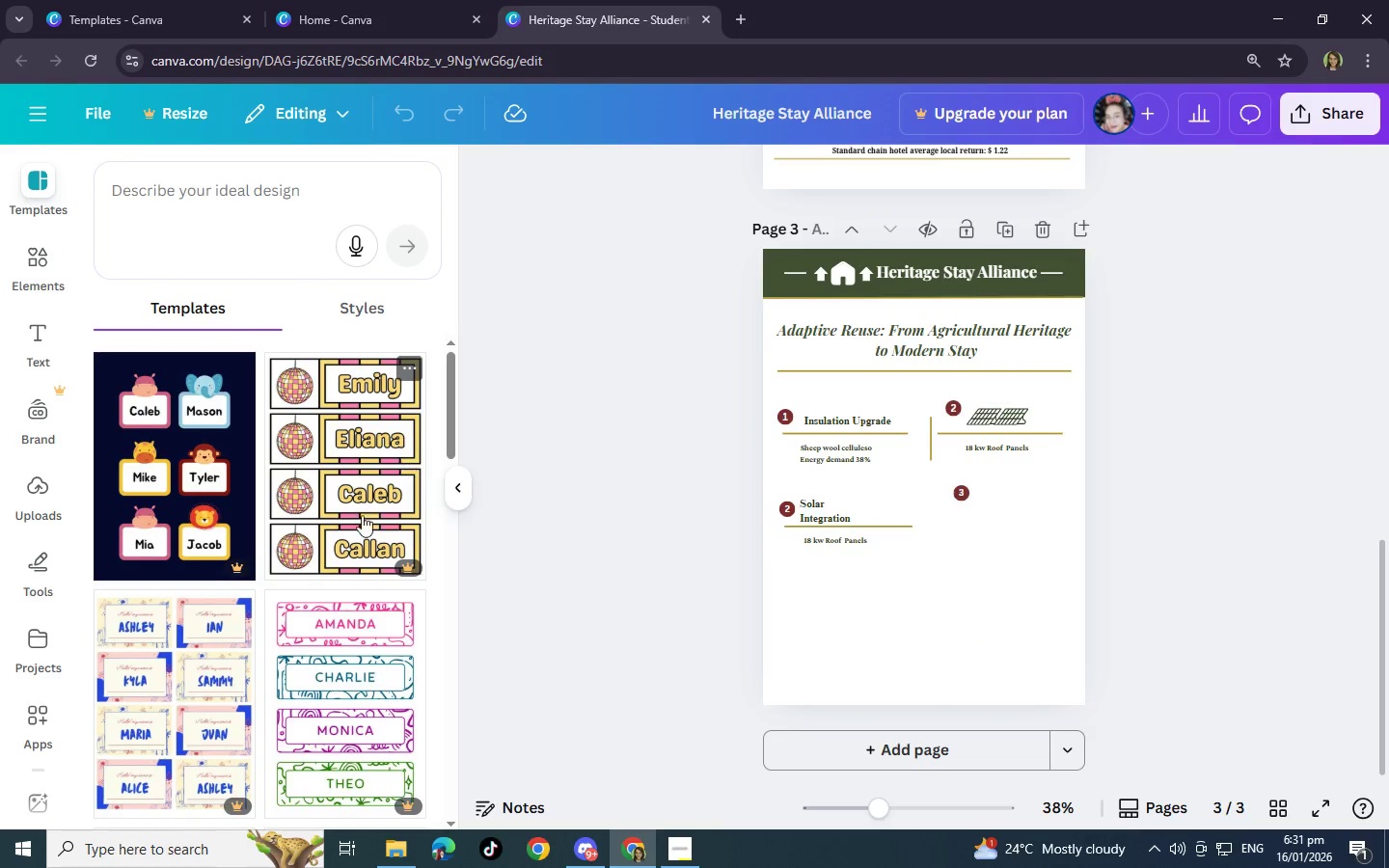 
scroll: coordinate [317, 729], scroll_direction: down, amount: 5.0
 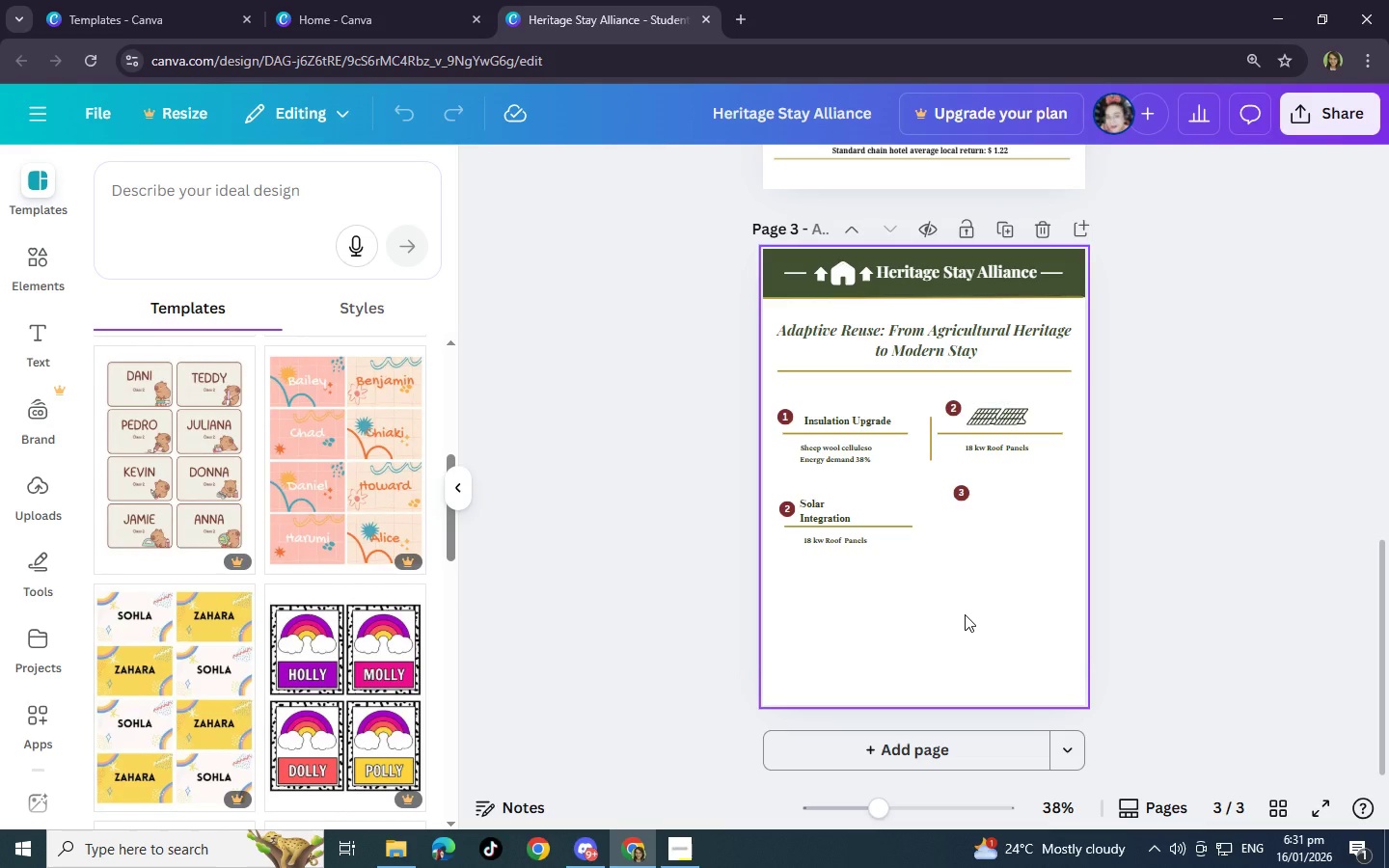 
hold_key(key=ControlLeft, duration=0.31)
scroll: coordinate [965, 614], scroll_direction: up, amount: 2.0
 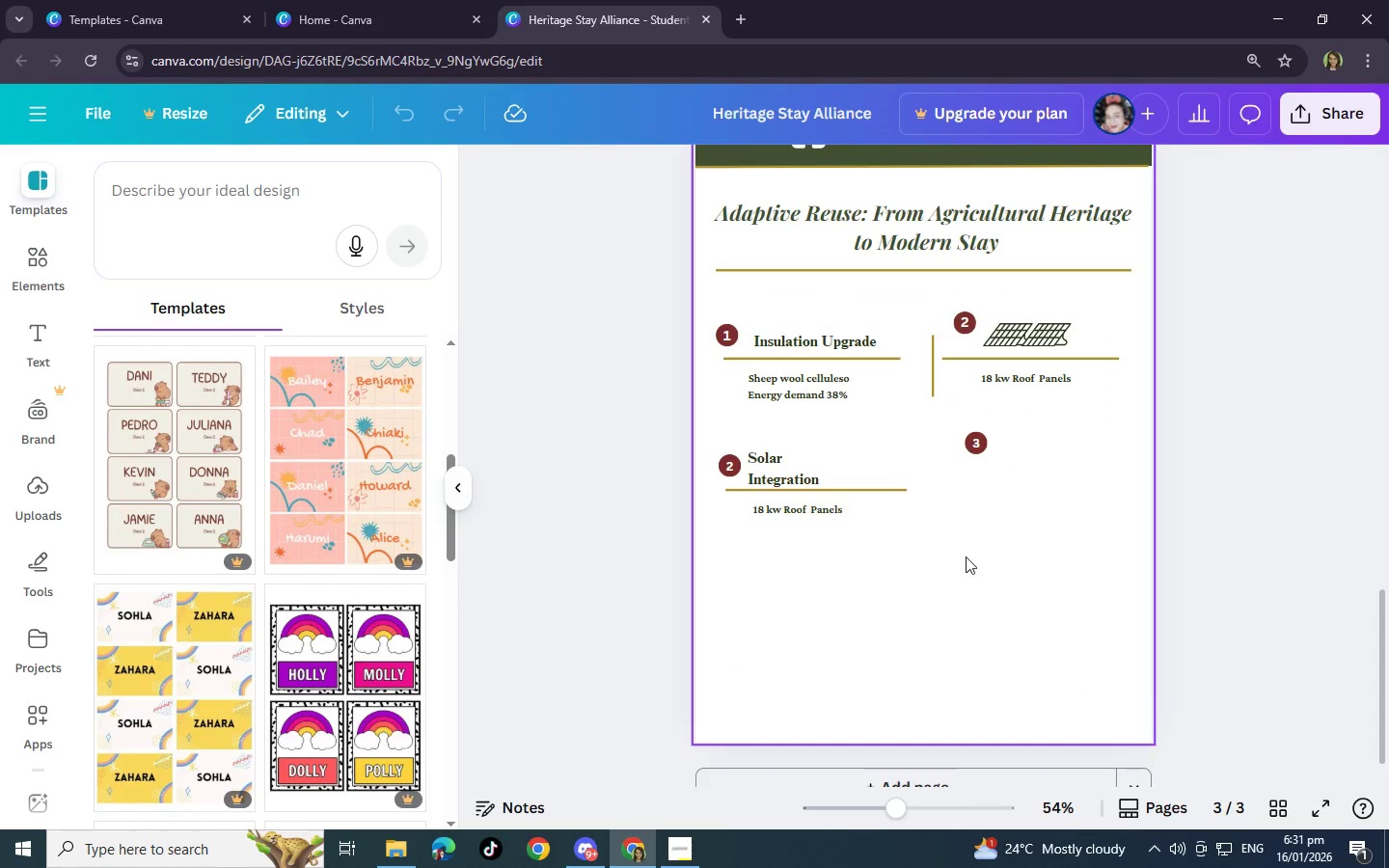 
left_click([966, 556])
 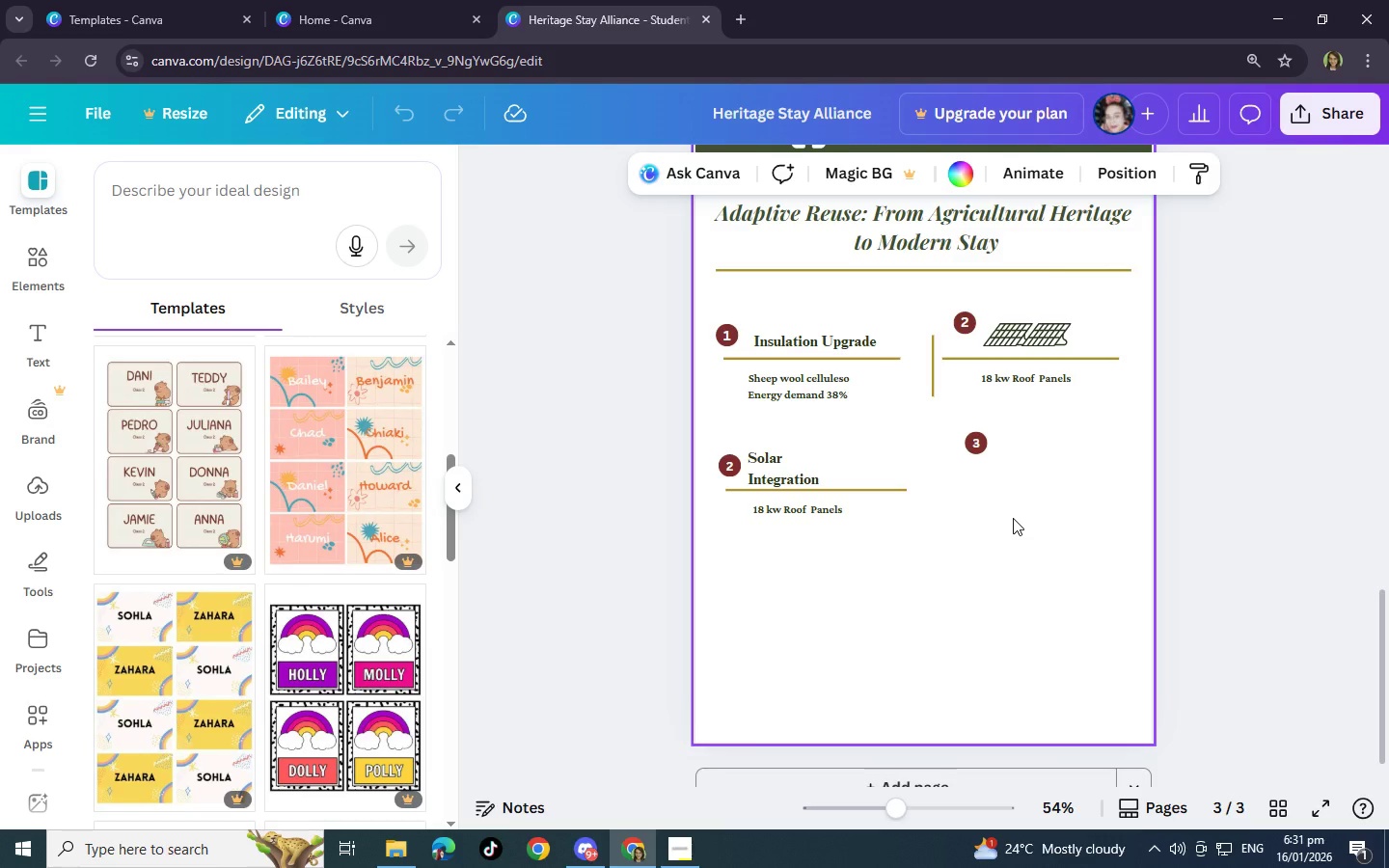 
wait(15.11)
 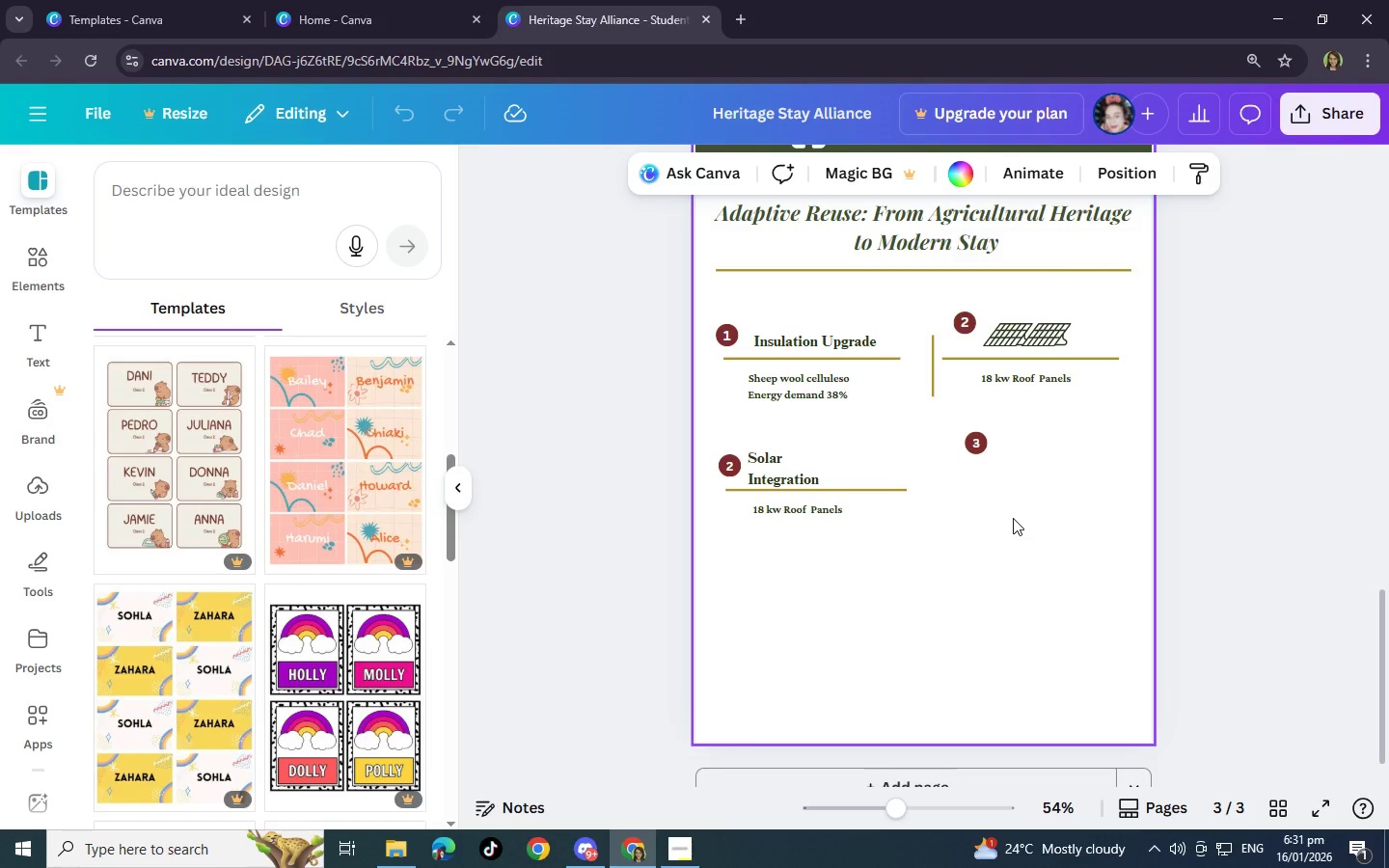 
left_click([47, 262])
 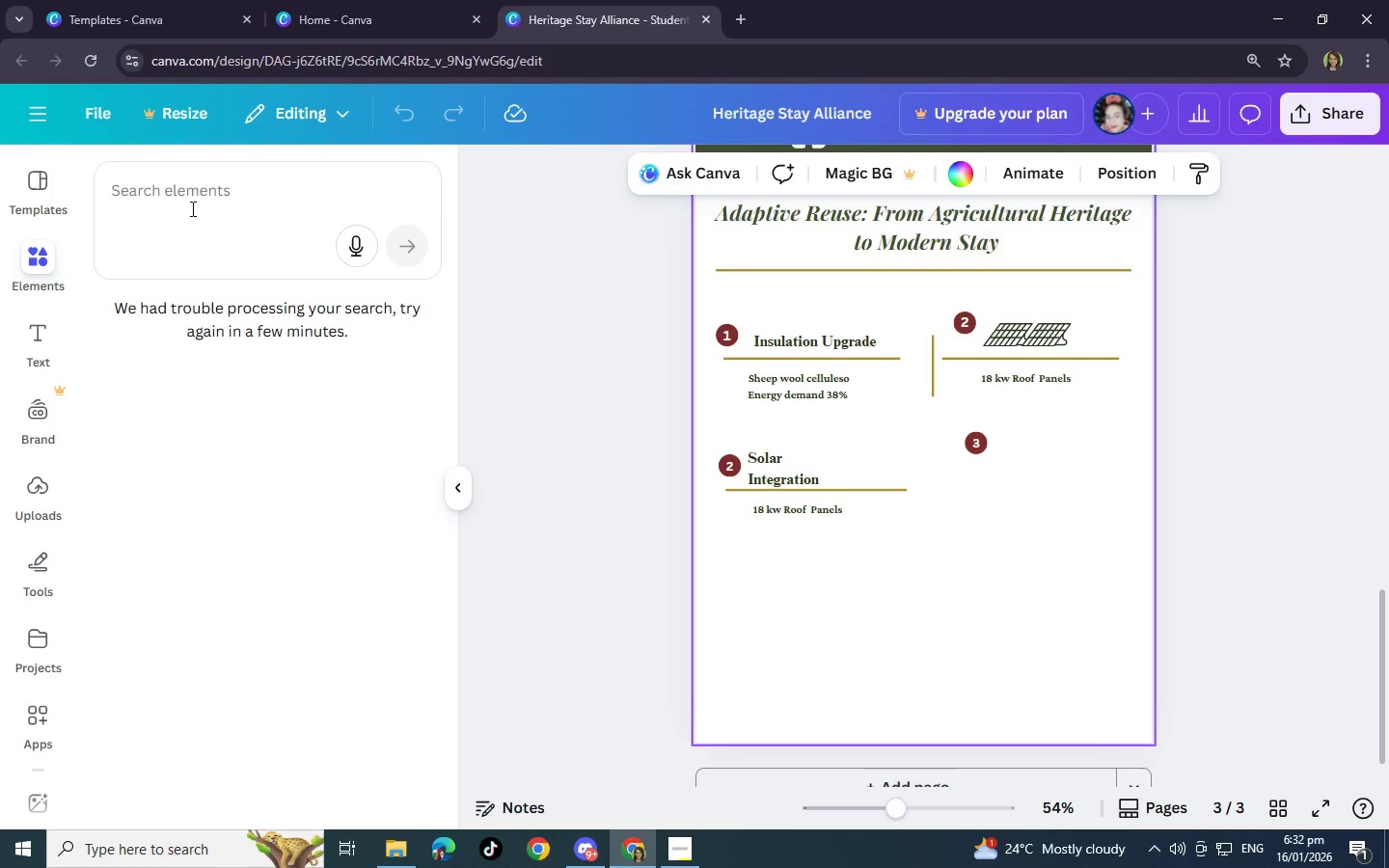 
left_click([198, 202])
 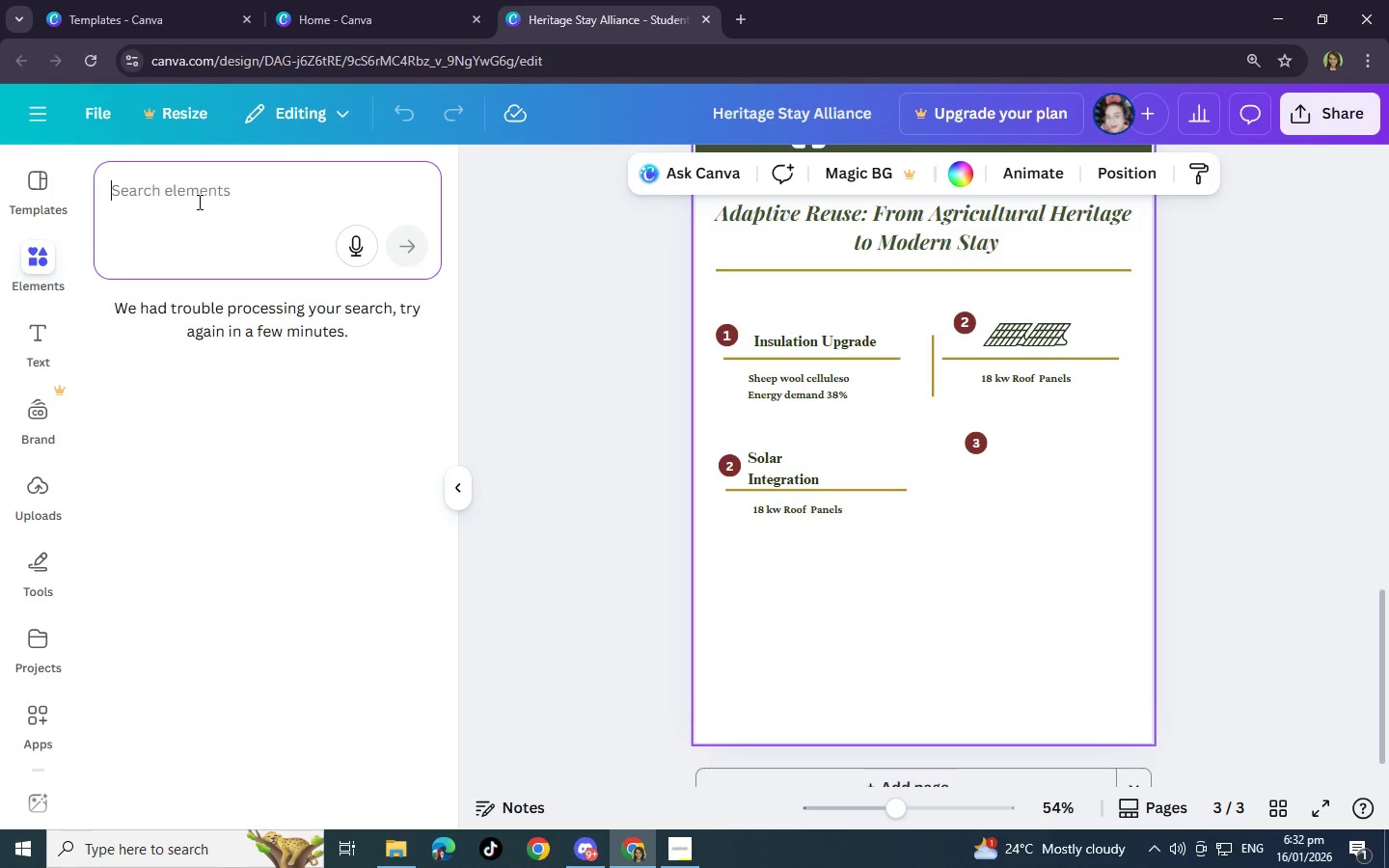 
type(barn])
key(Backspace)
key(Backspace)
 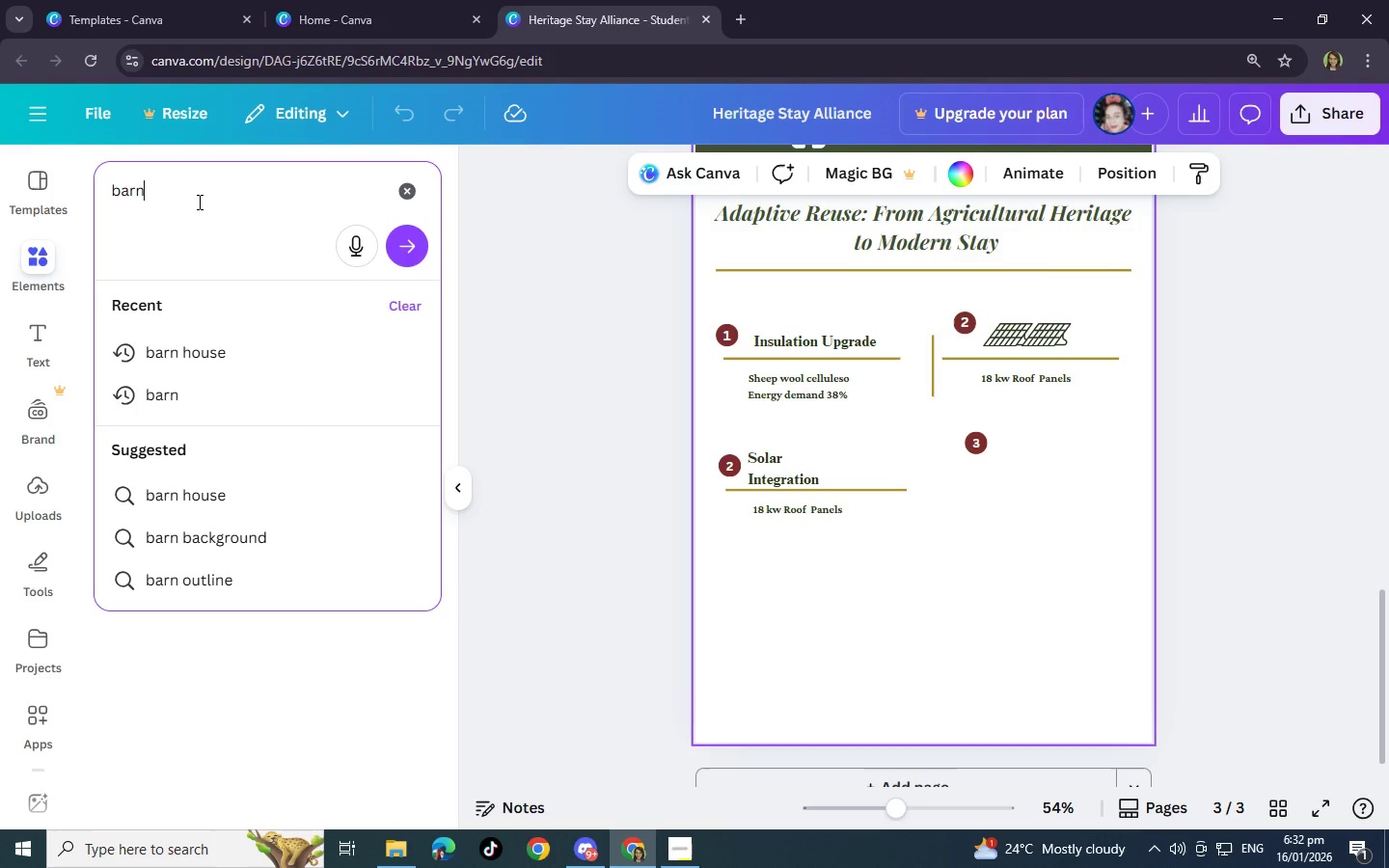 
hold_key(key=Backslash, duration=0.34)
 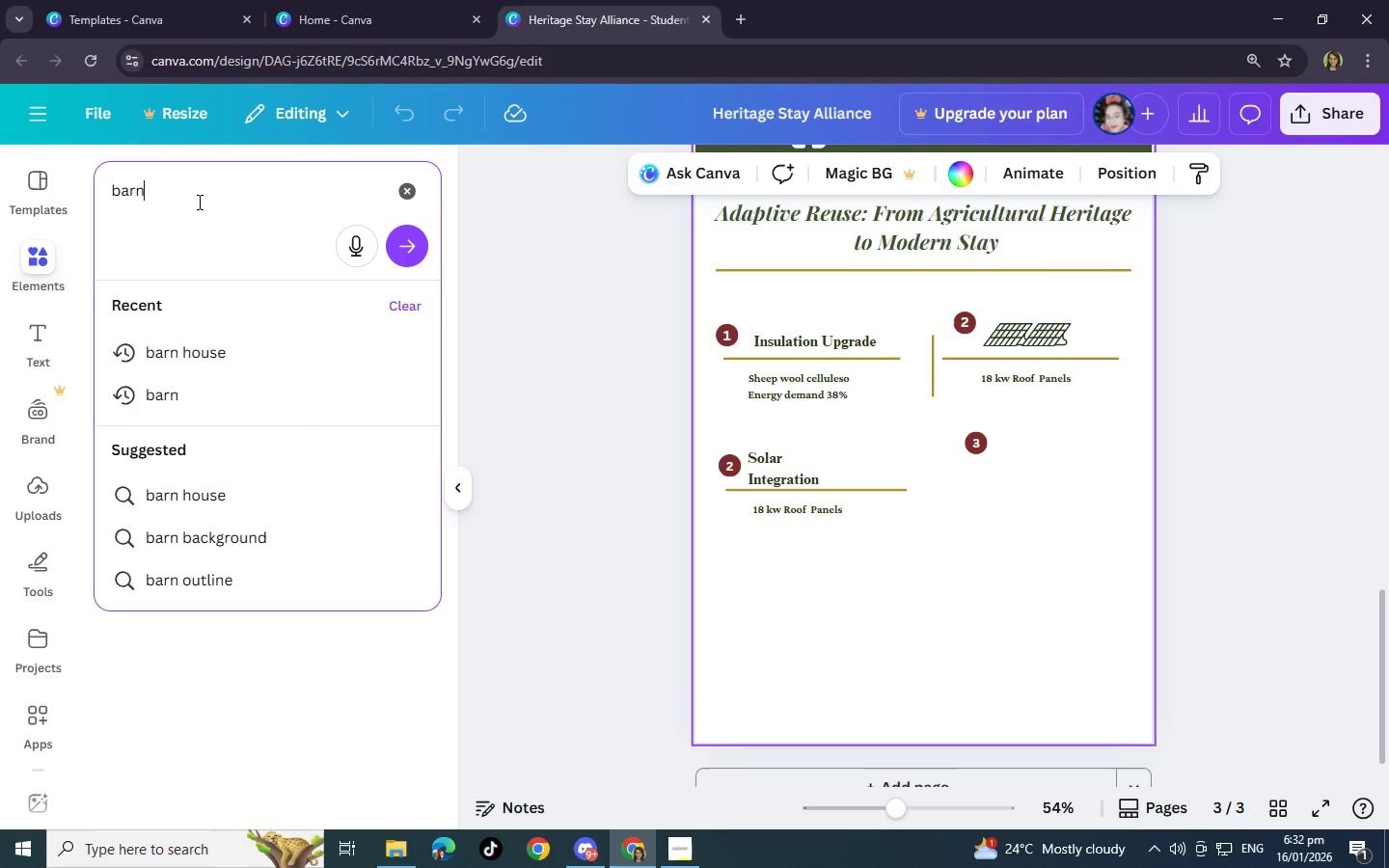 
key(Enter)
 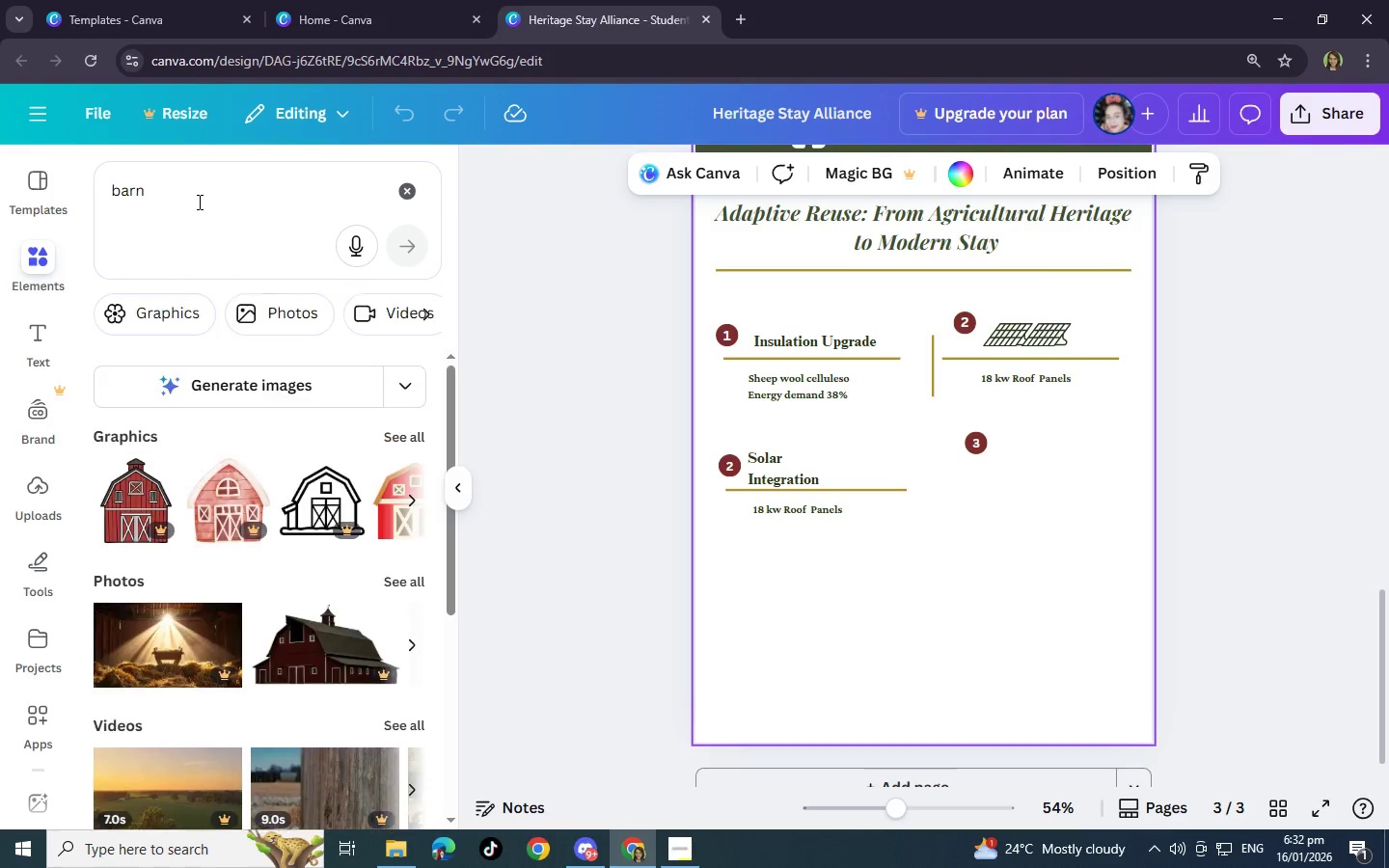 
scroll: coordinate [287, 365], scroll_direction: down, amount: 3.0
 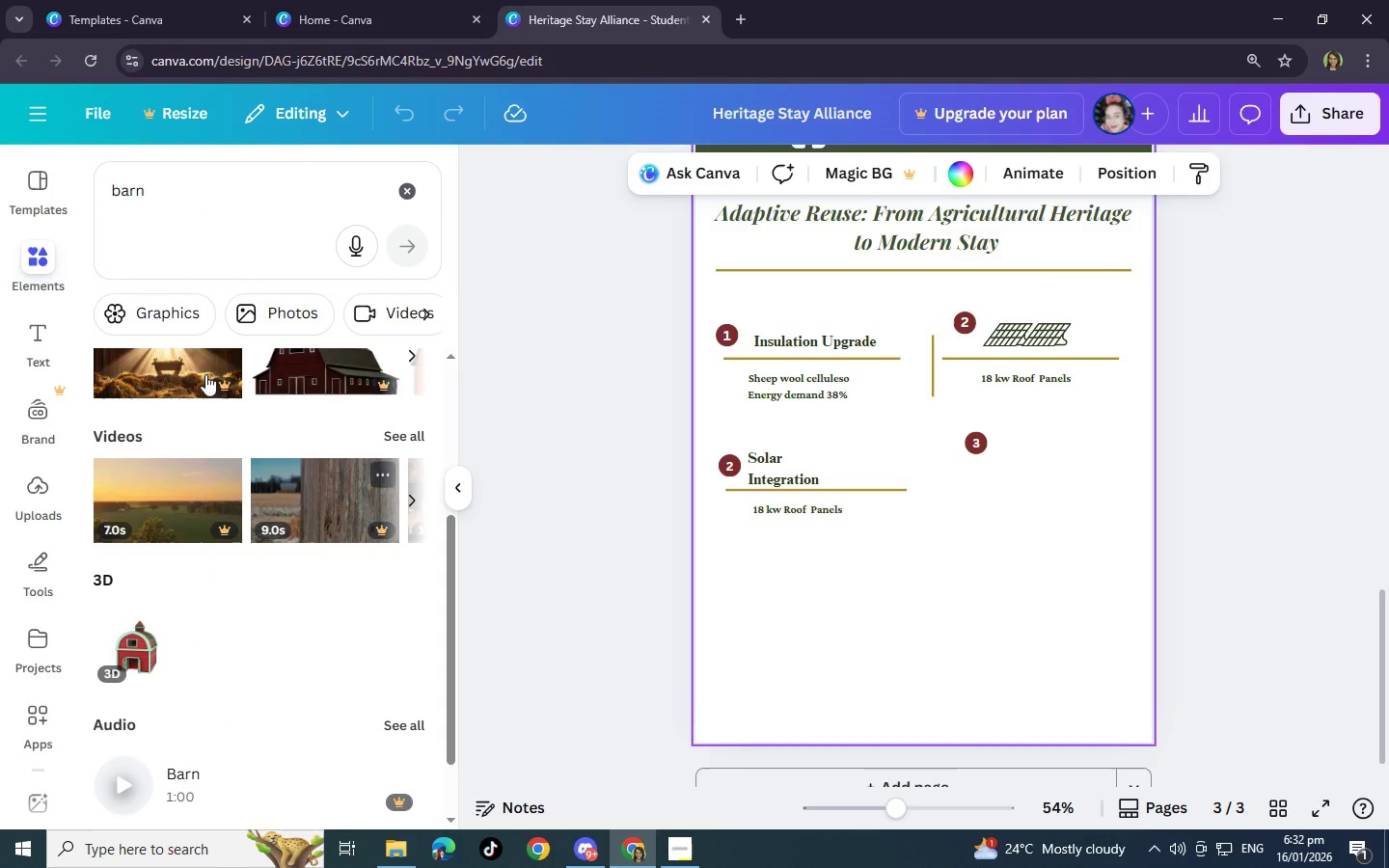 
left_click([177, 312])
 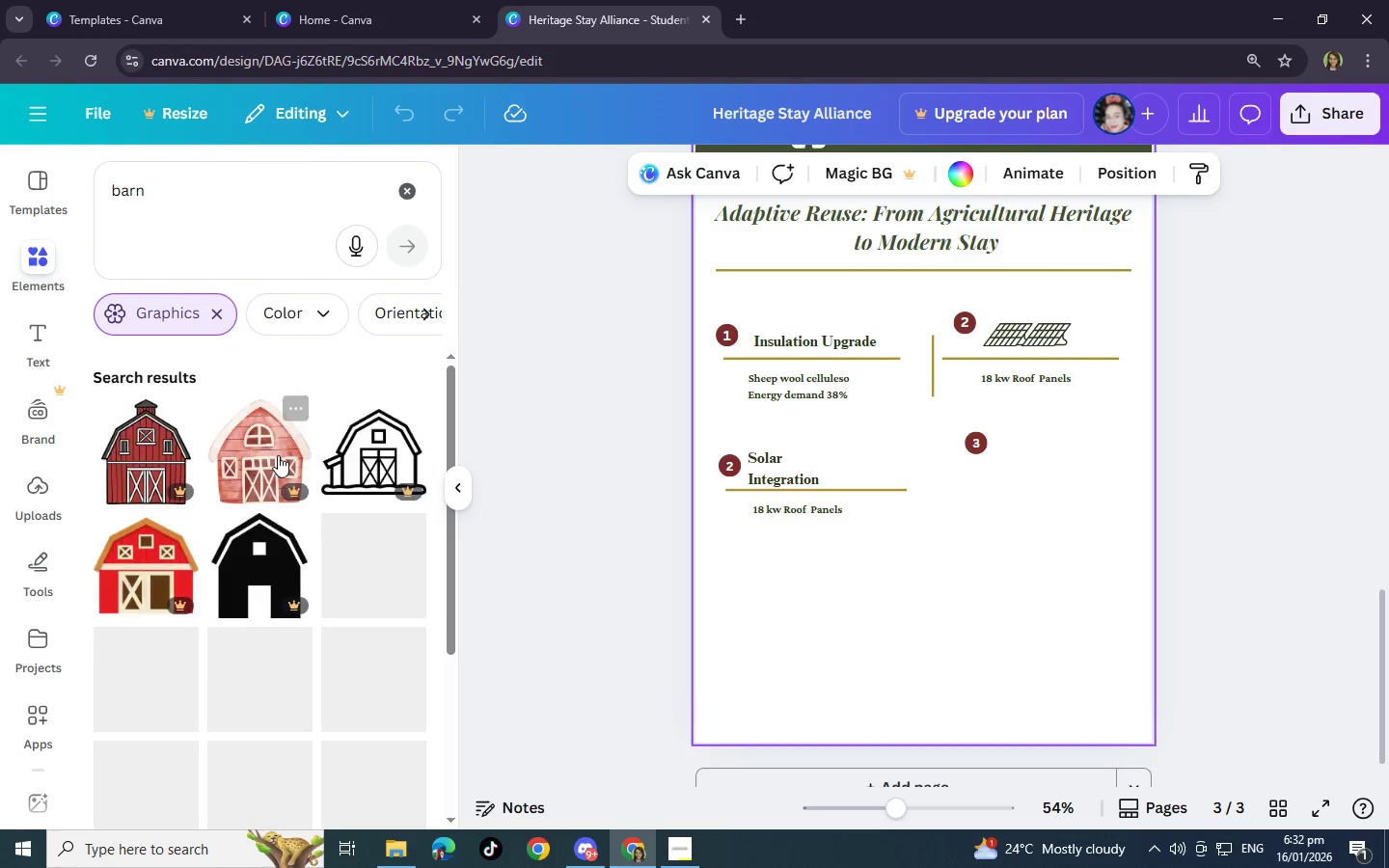 
scroll: coordinate [278, 455], scroll_direction: down, amount: 5.0
 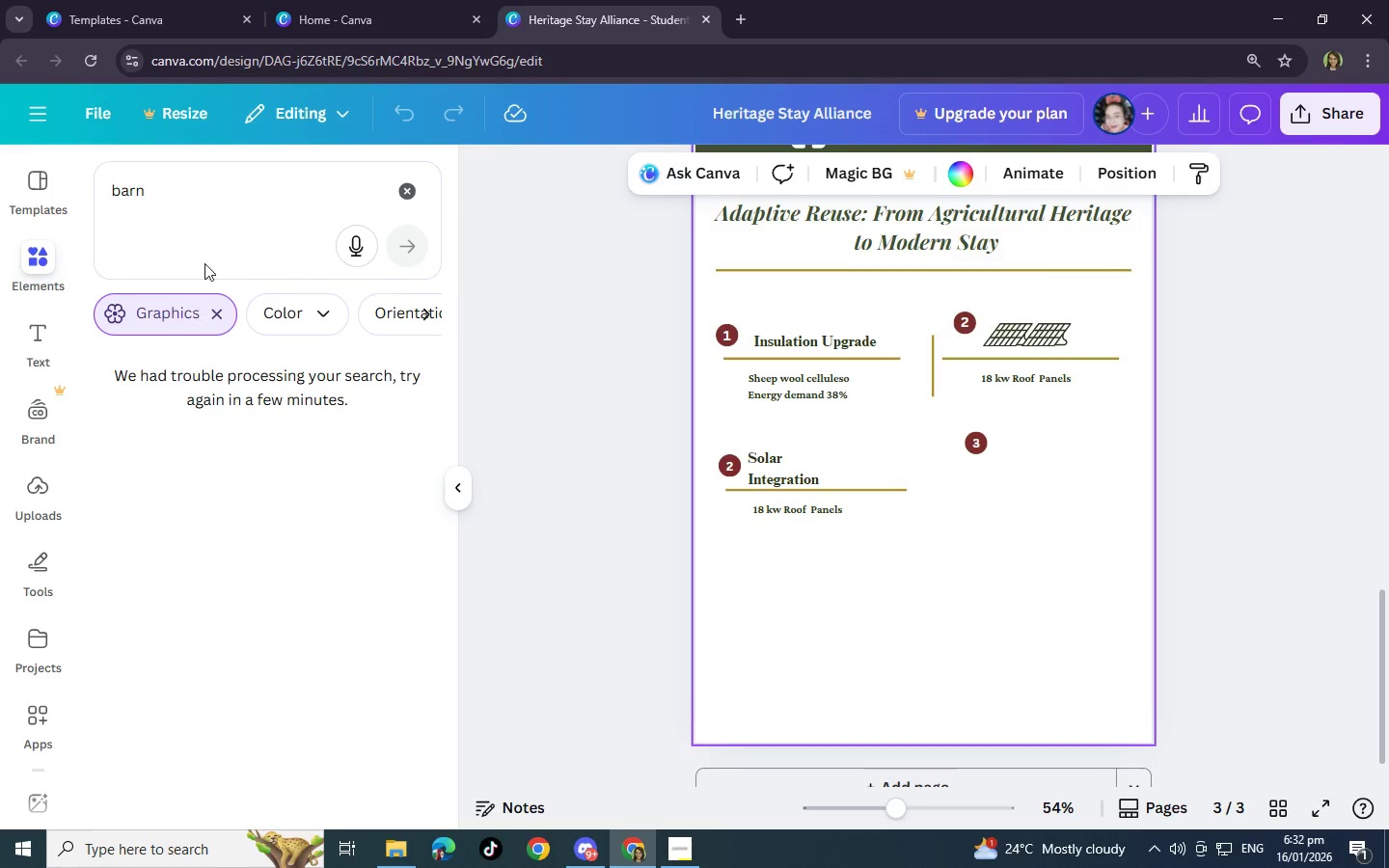 
left_click([215, 201])
 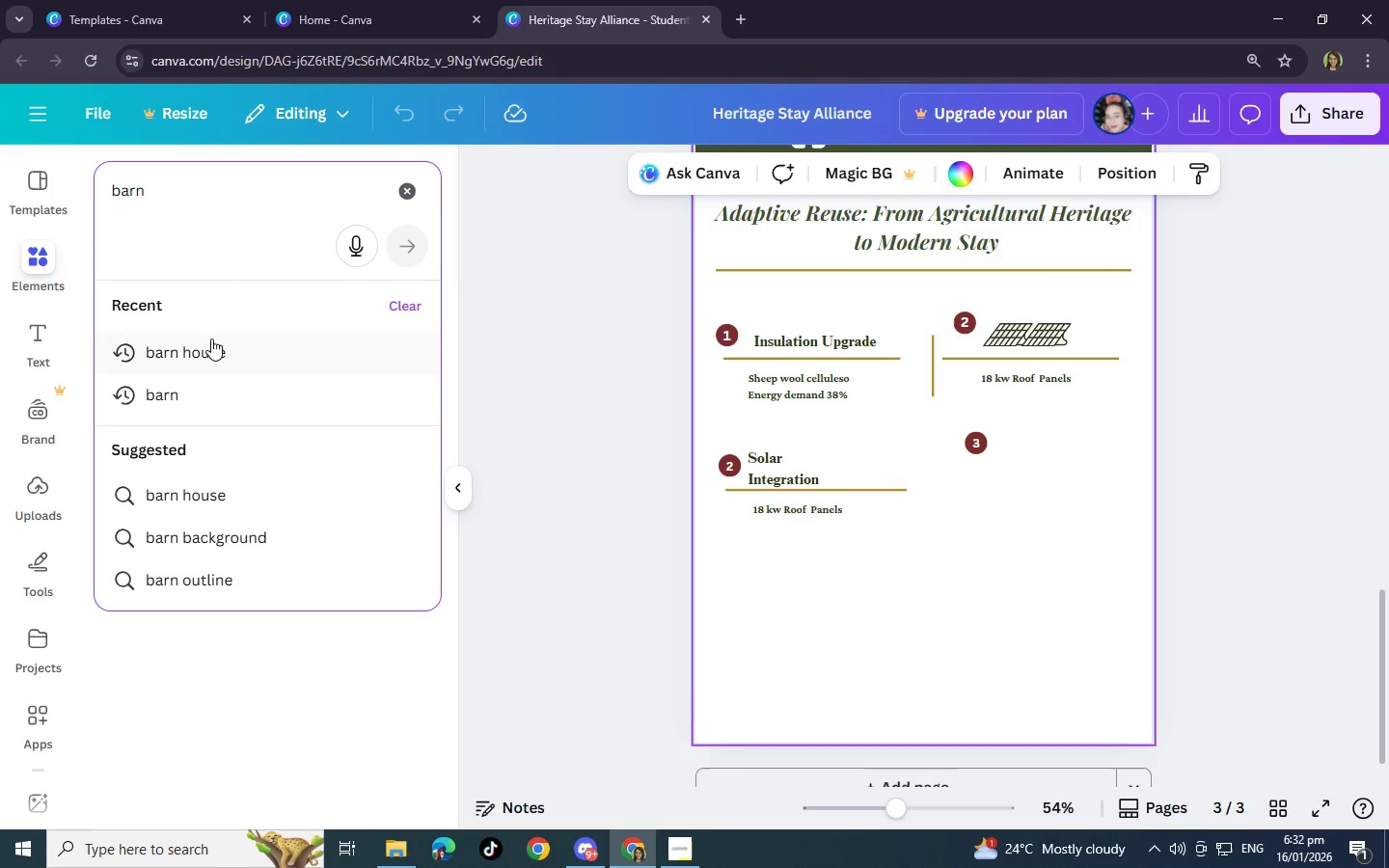 
left_click([219, 349])
 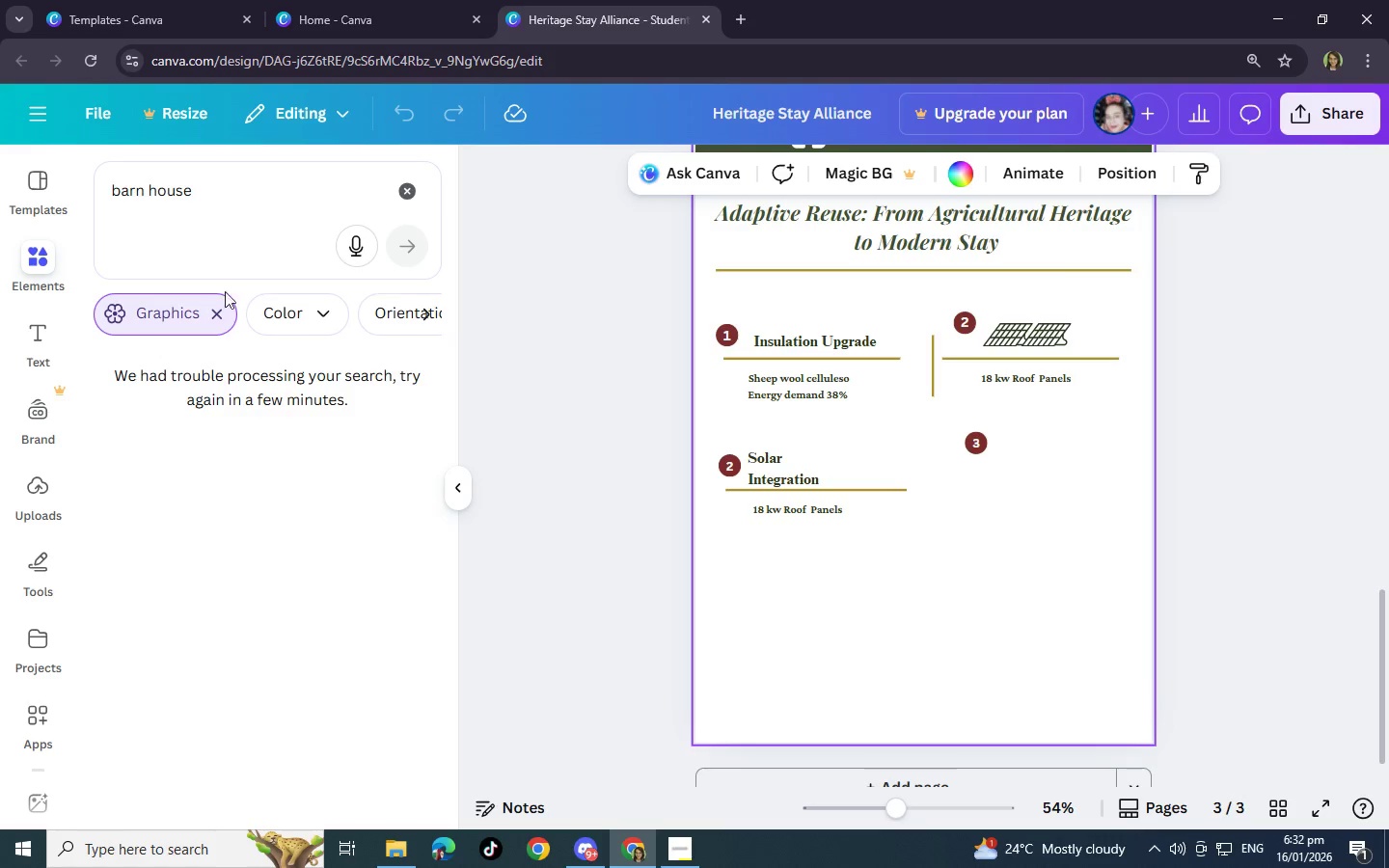 
left_click([217, 195])
 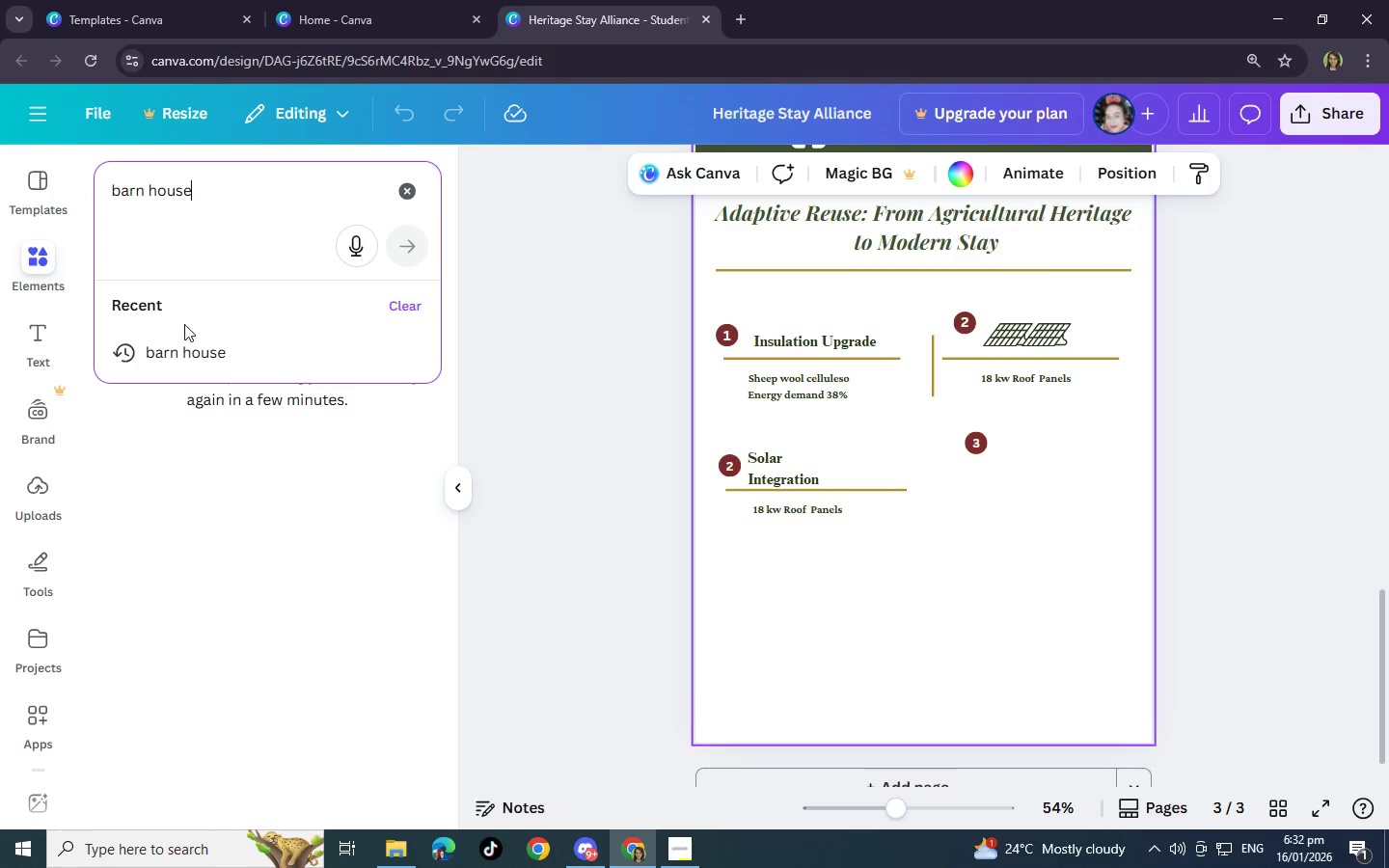 
left_click([185, 347])
 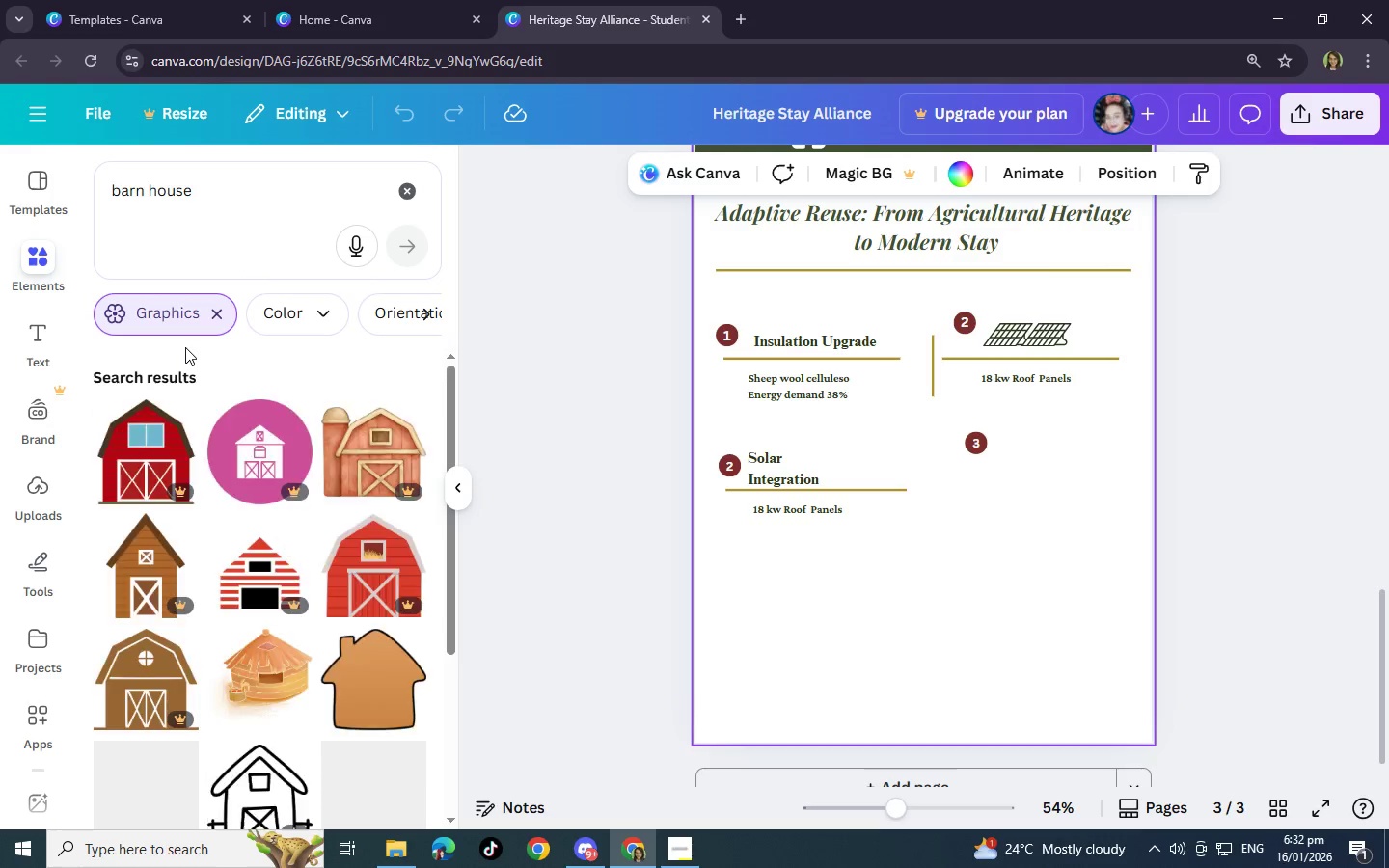 
scroll: coordinate [260, 443], scroll_direction: down, amount: 13.0
 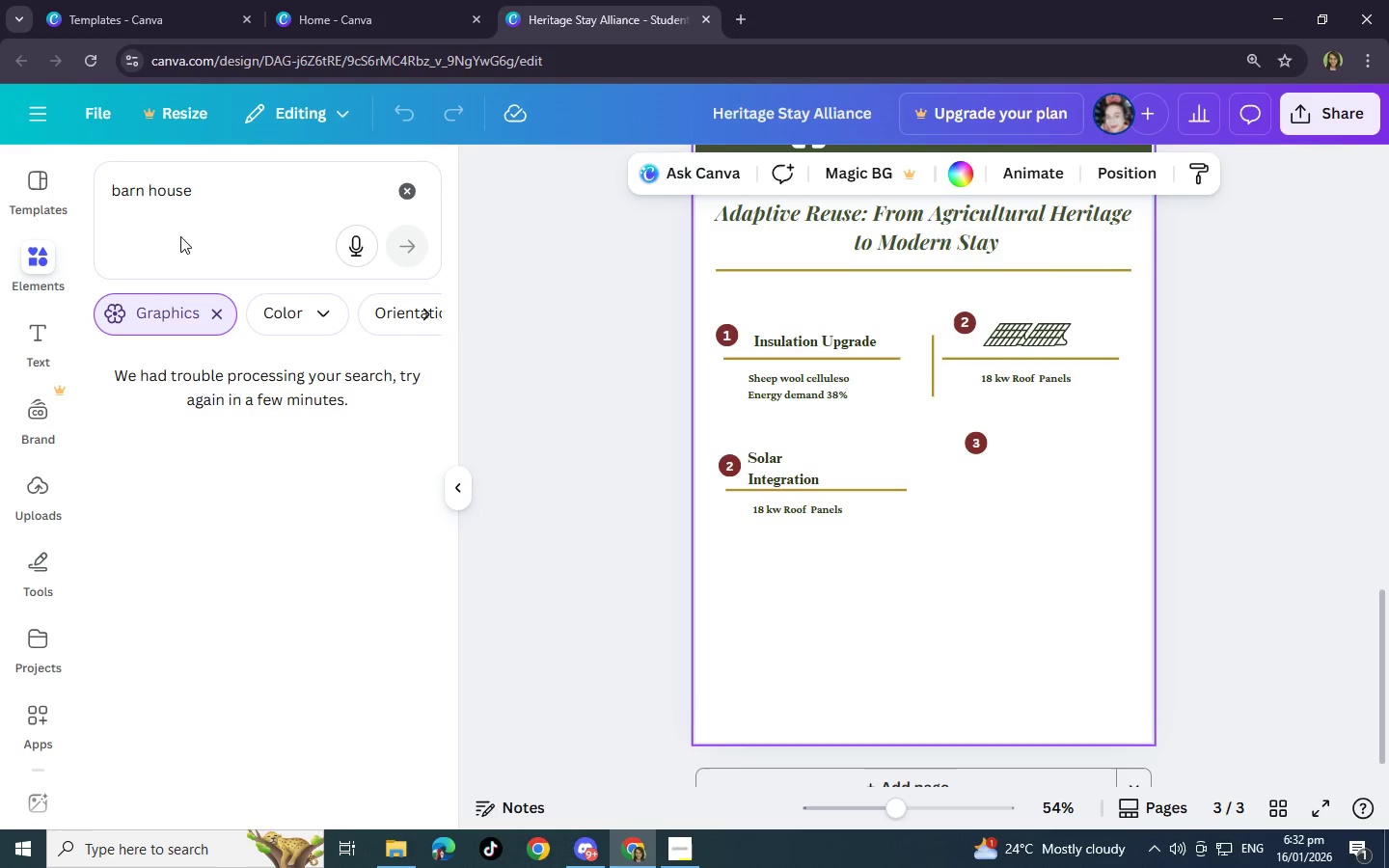 
left_click([223, 183])
 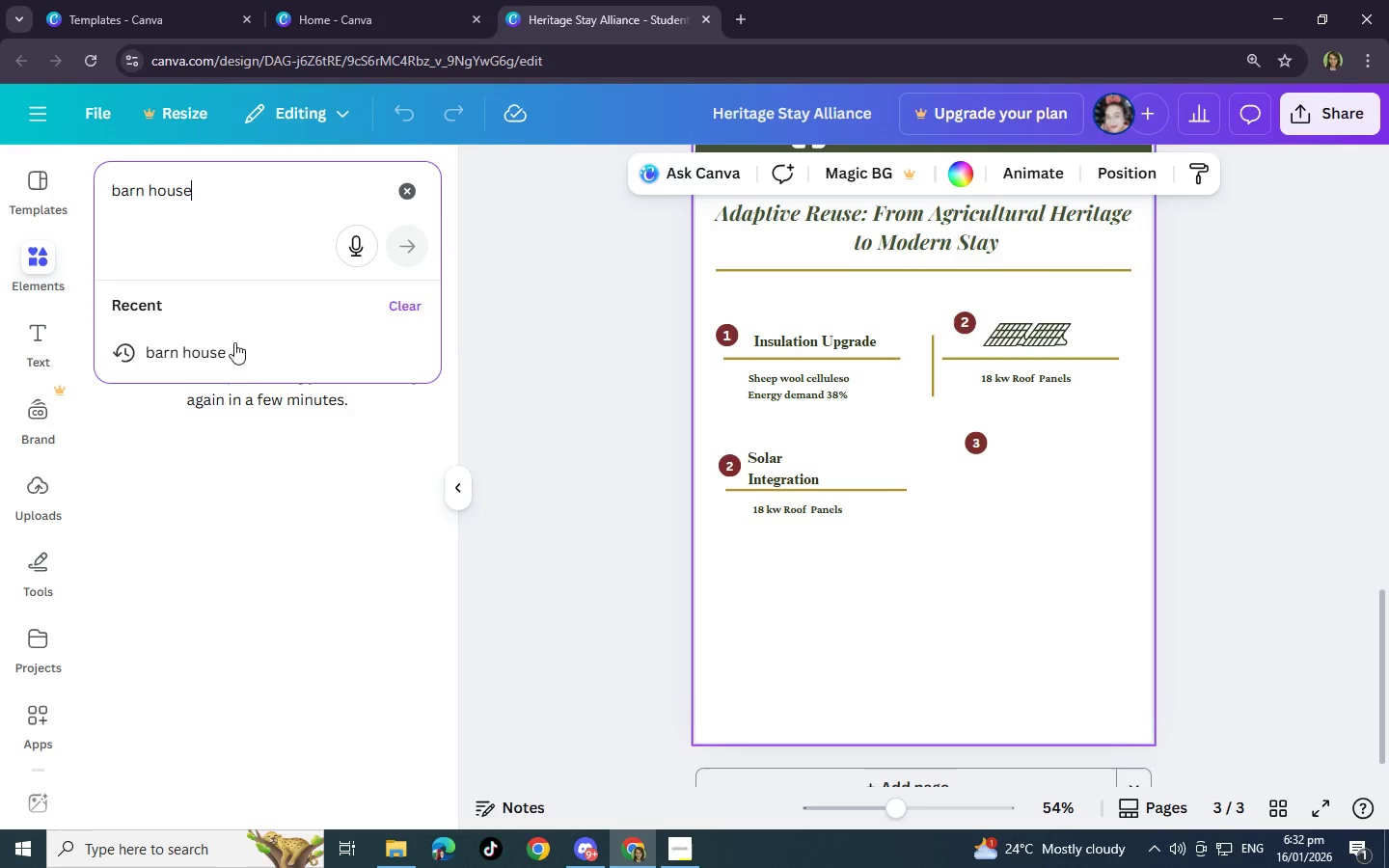 
left_click([240, 354])
 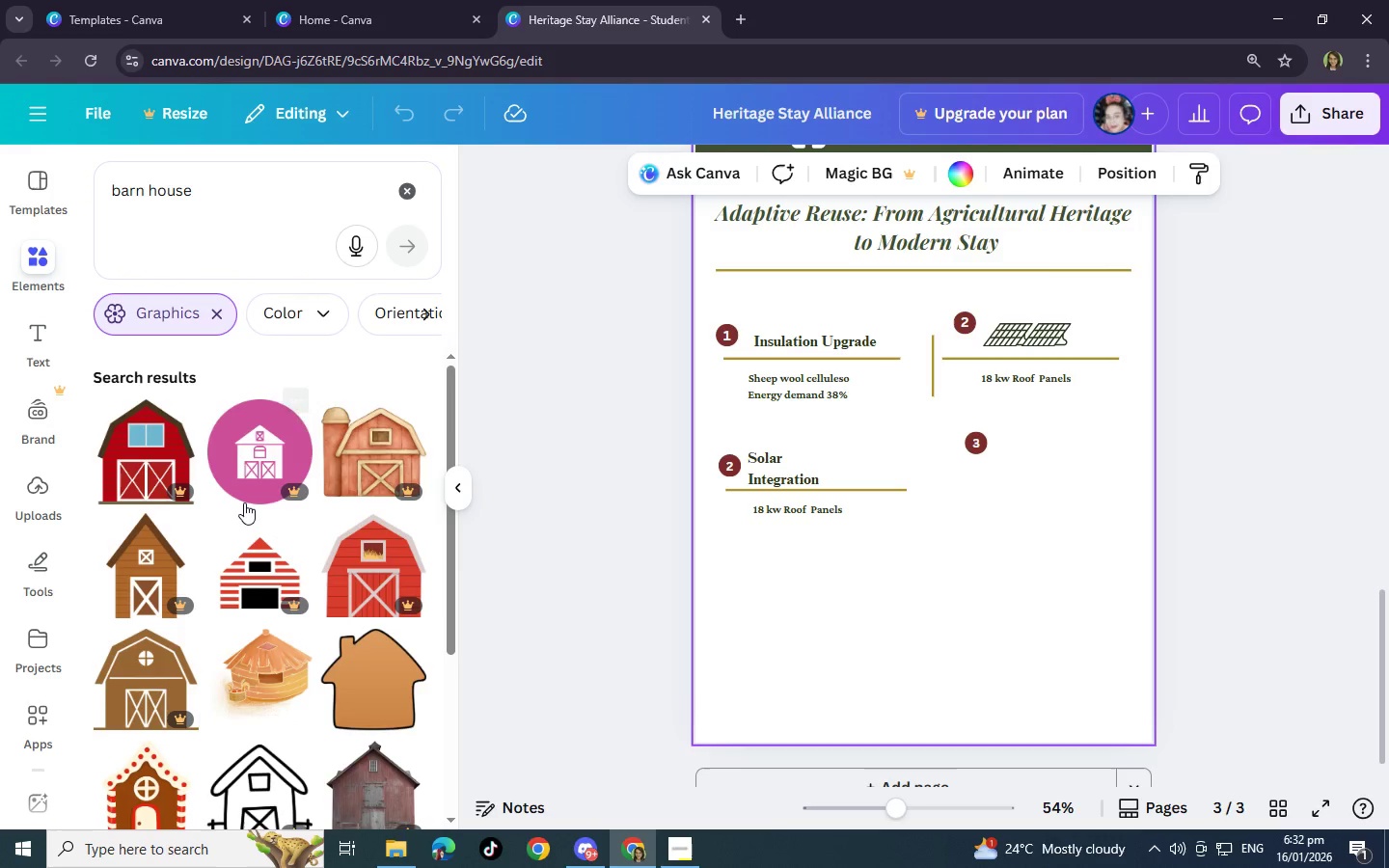 
scroll: coordinate [244, 502], scroll_direction: down, amount: 10.0
 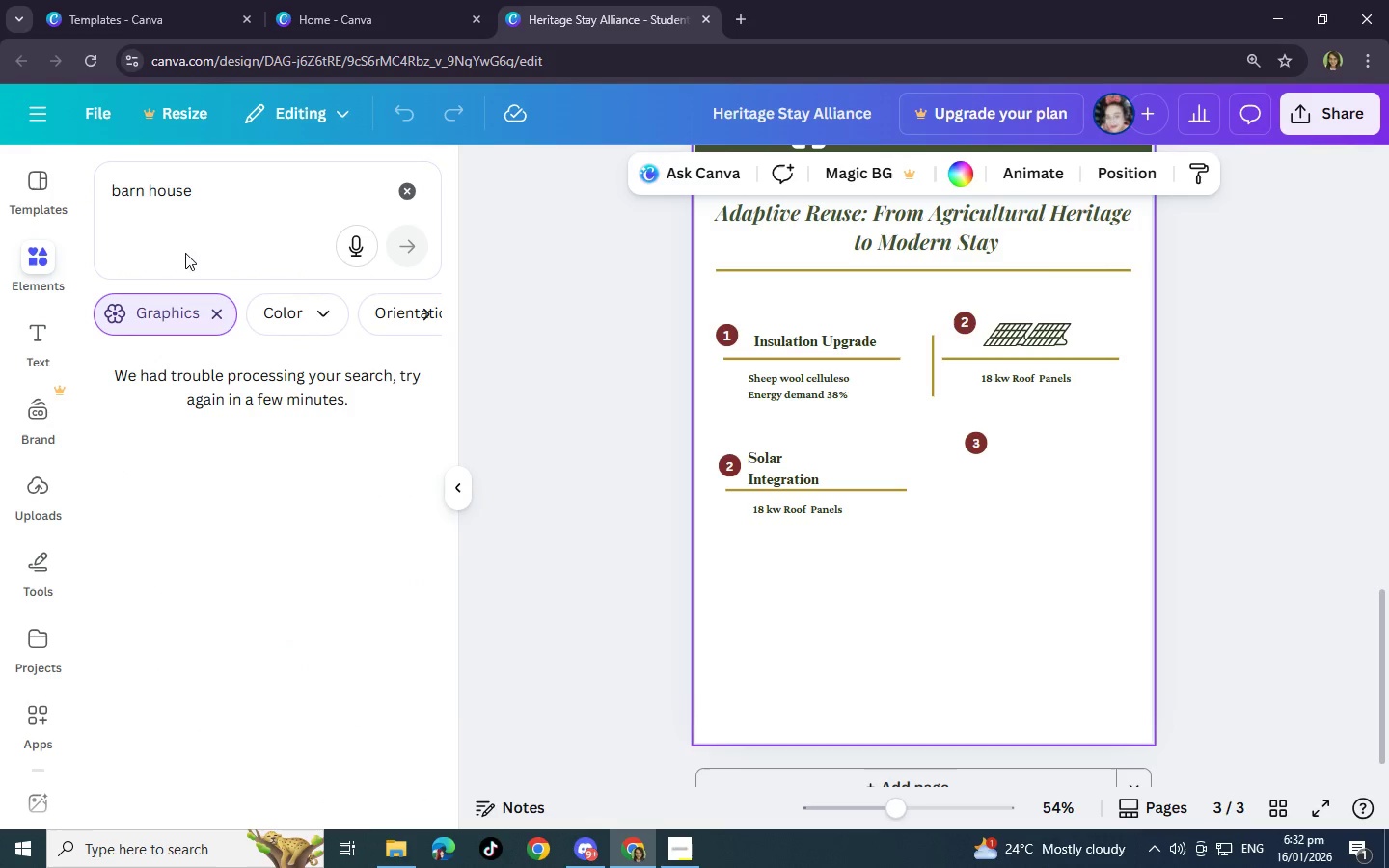 
left_click([217, 183])
 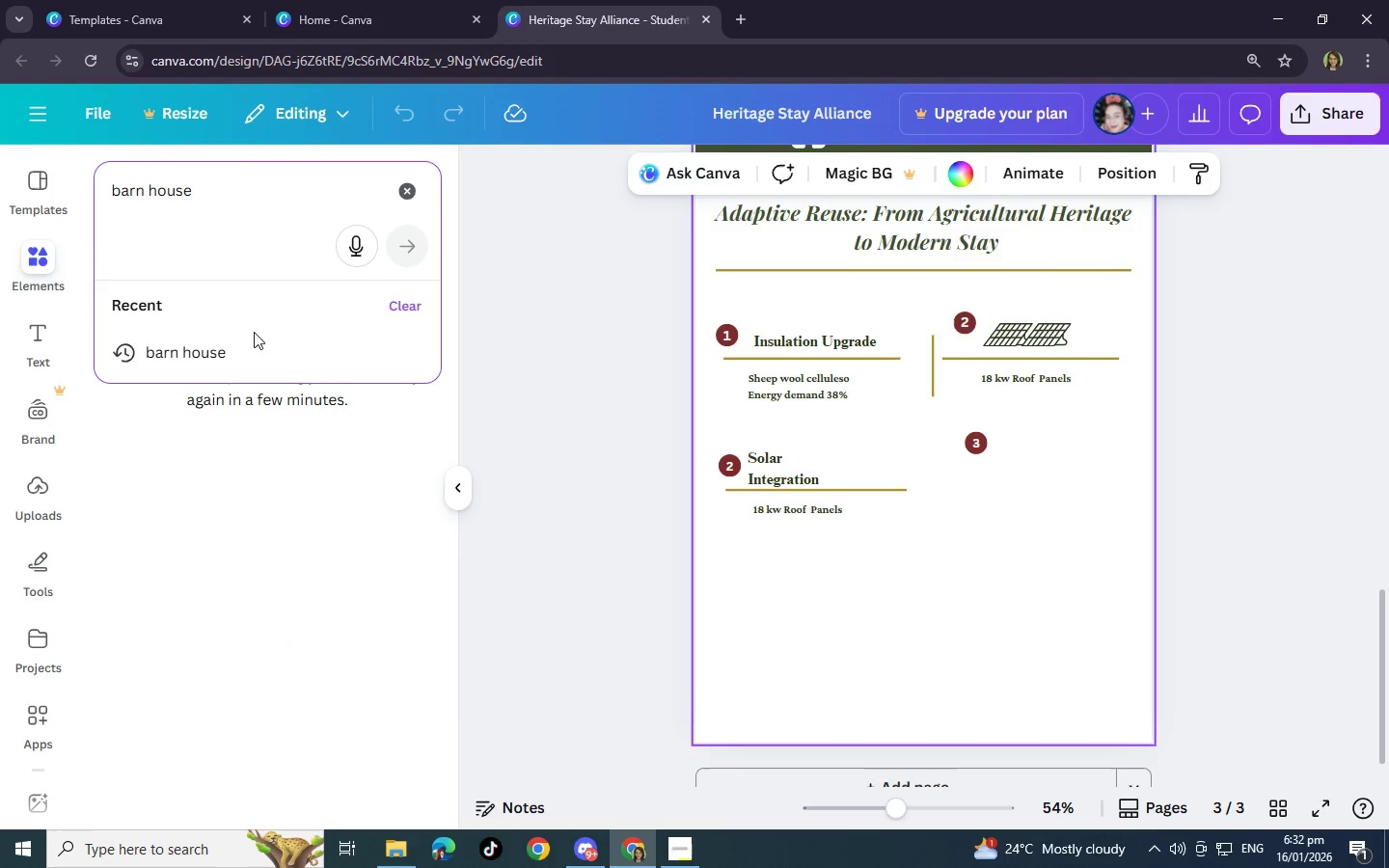 
left_click([255, 357])
 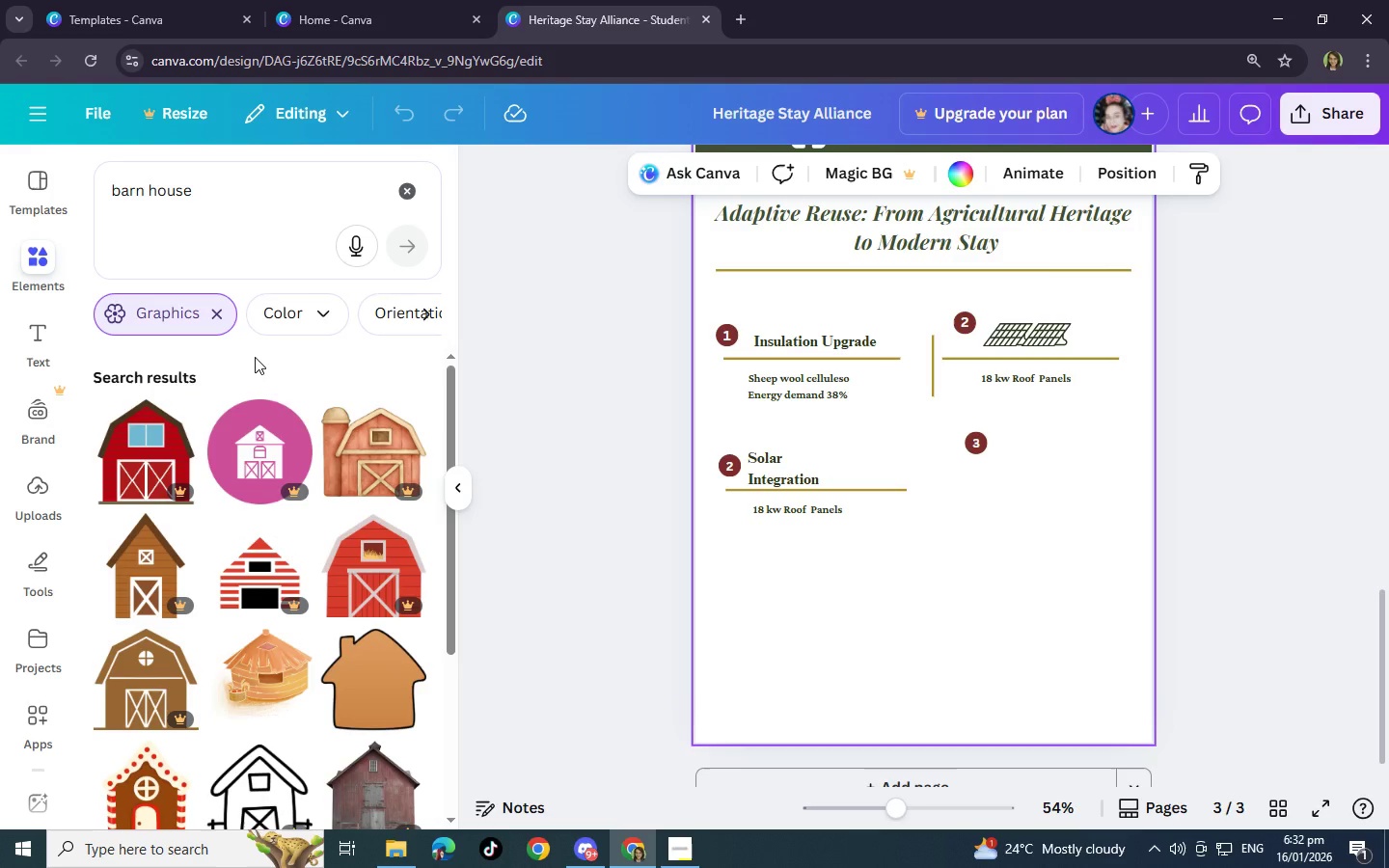 
scroll: coordinate [255, 357], scroll_direction: down, amount: 3.0
 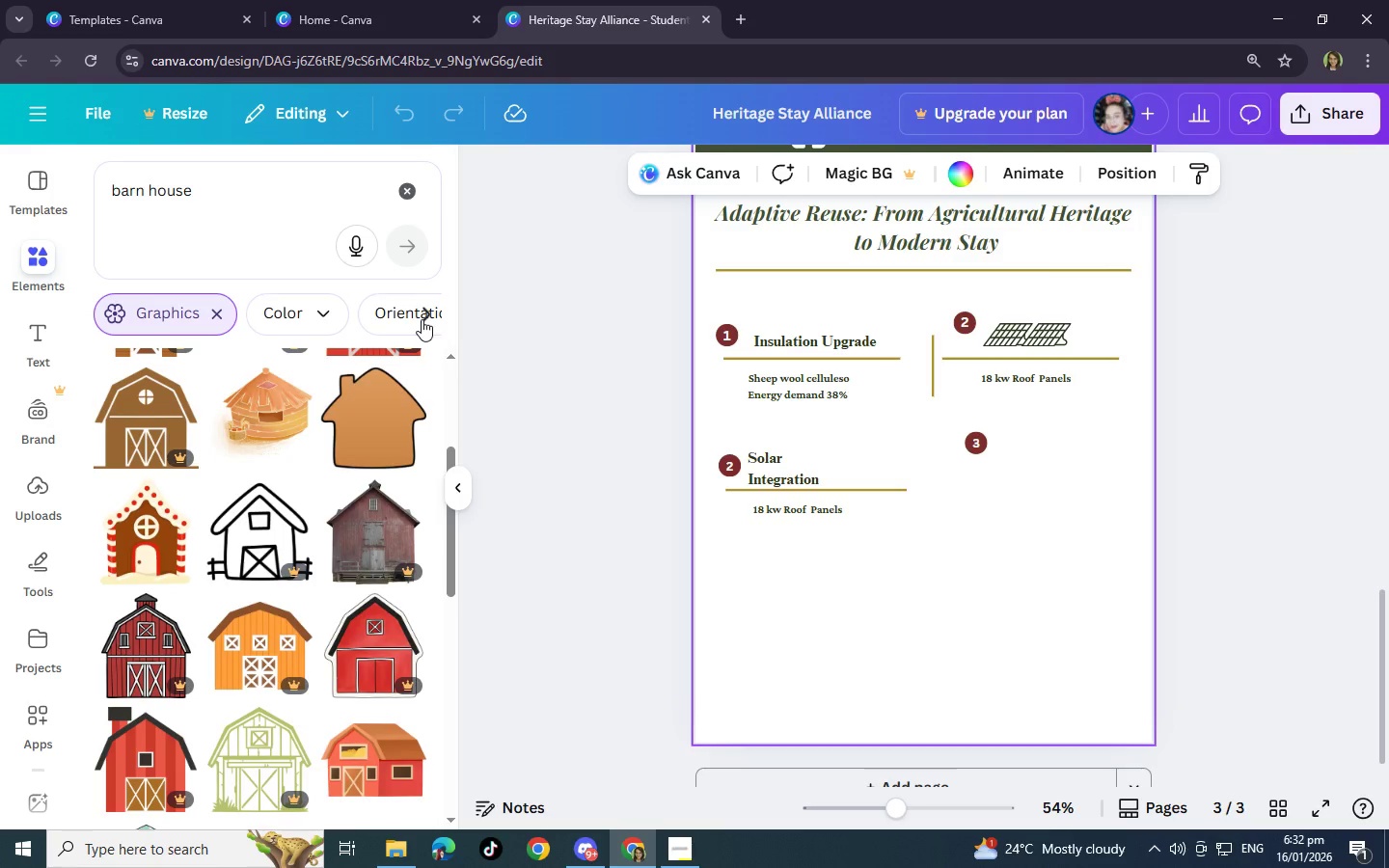 
left_click([422, 315])
 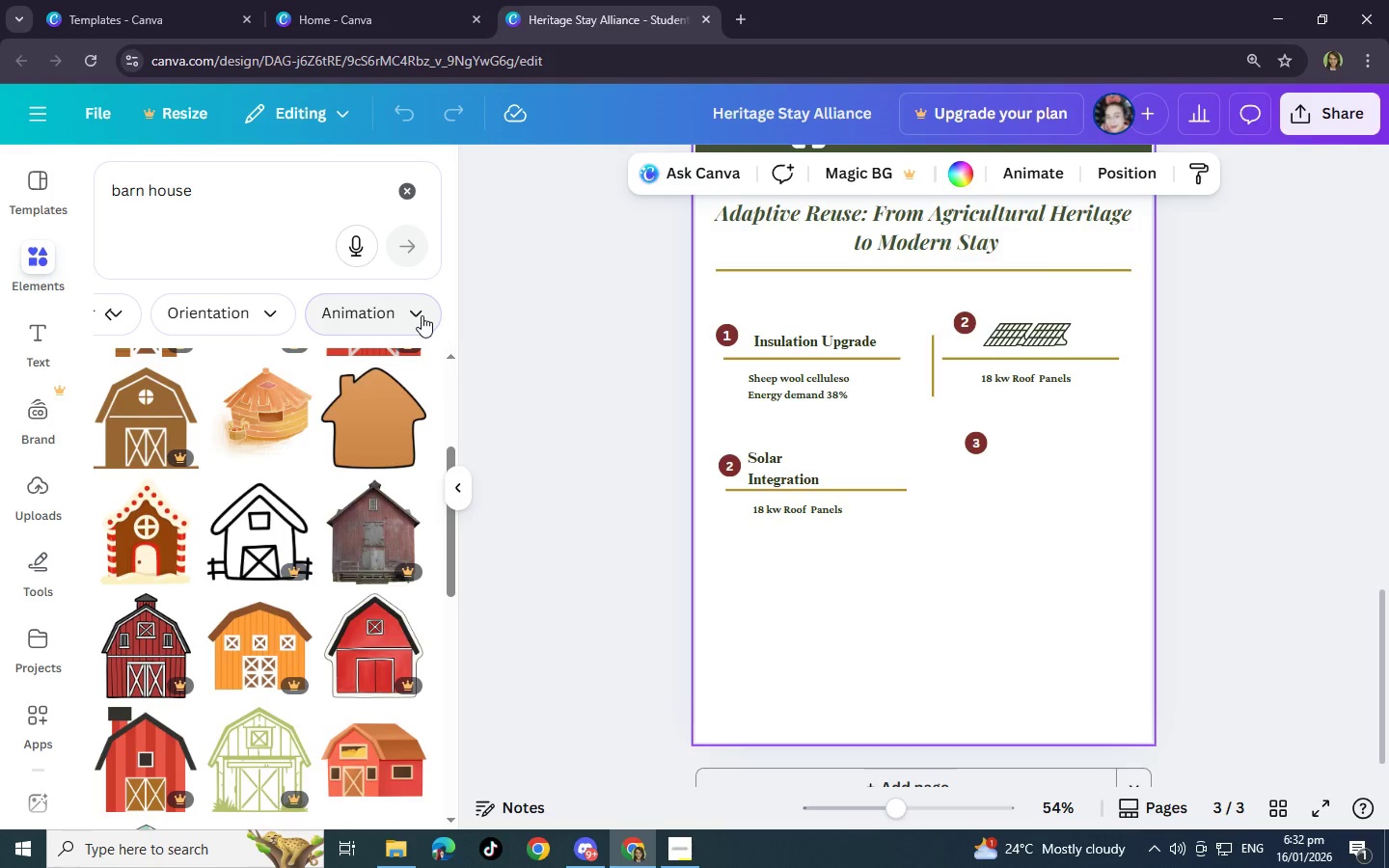 
left_click([422, 315])
 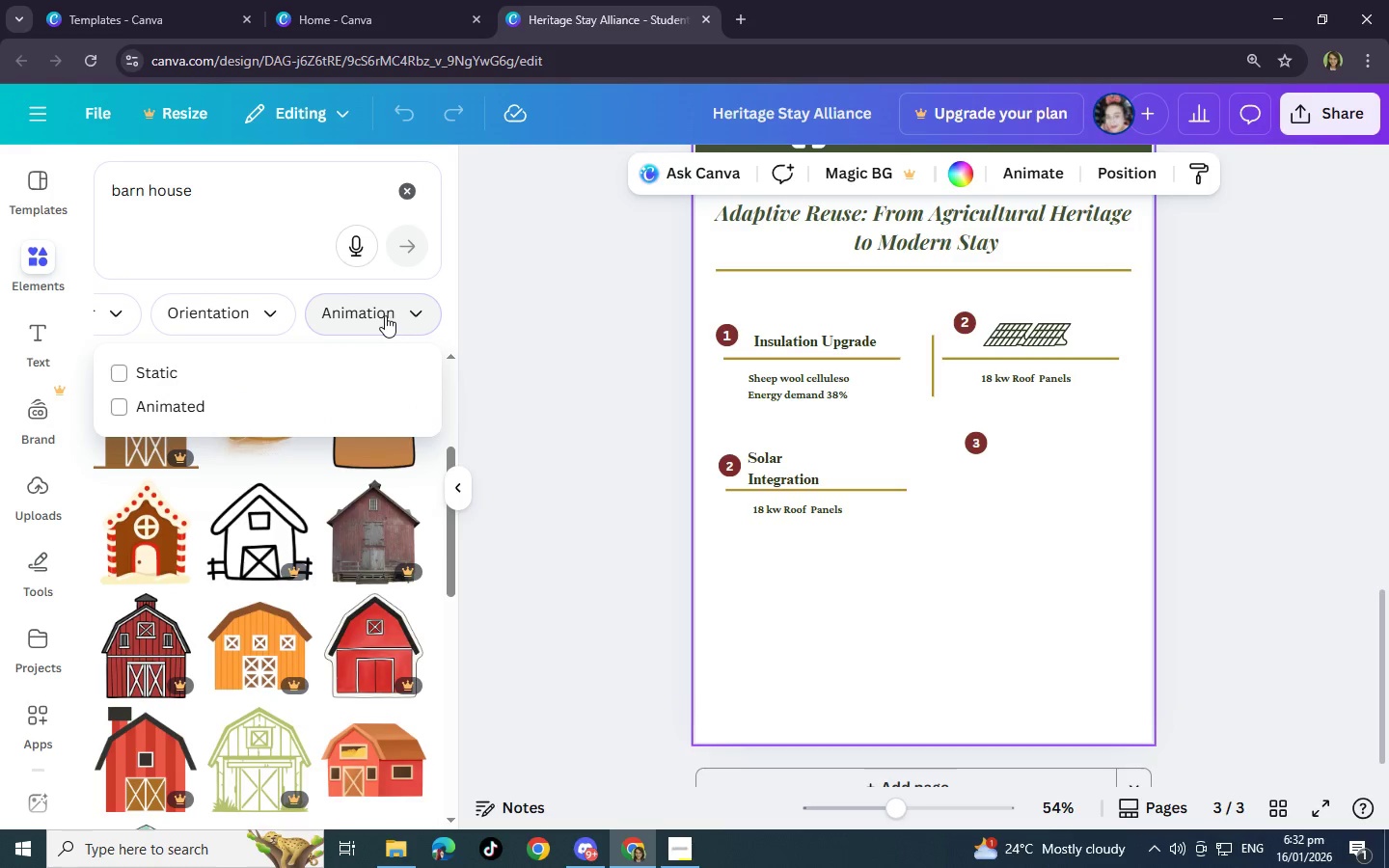 
left_click([385, 315])
 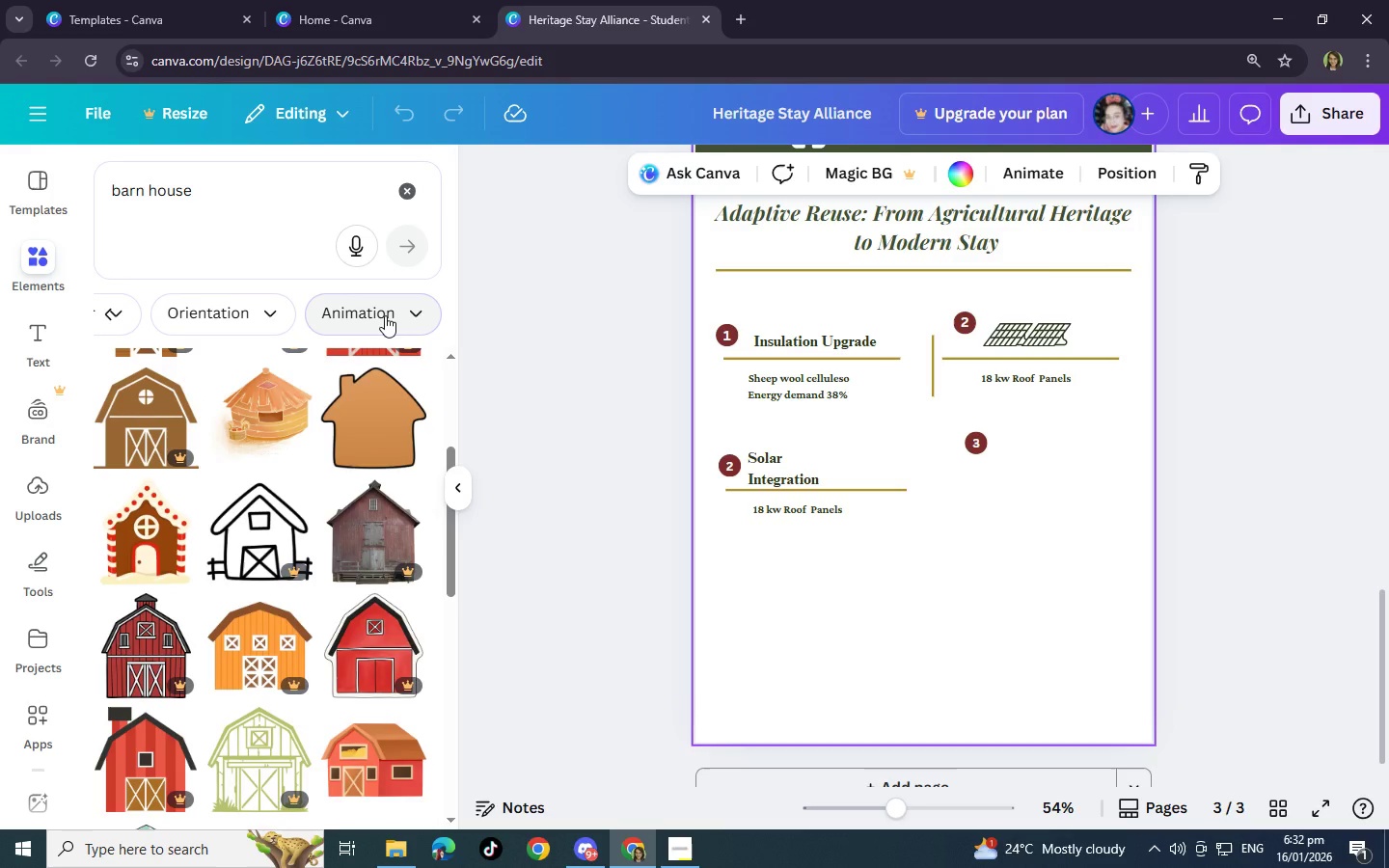 
left_click([385, 315])
 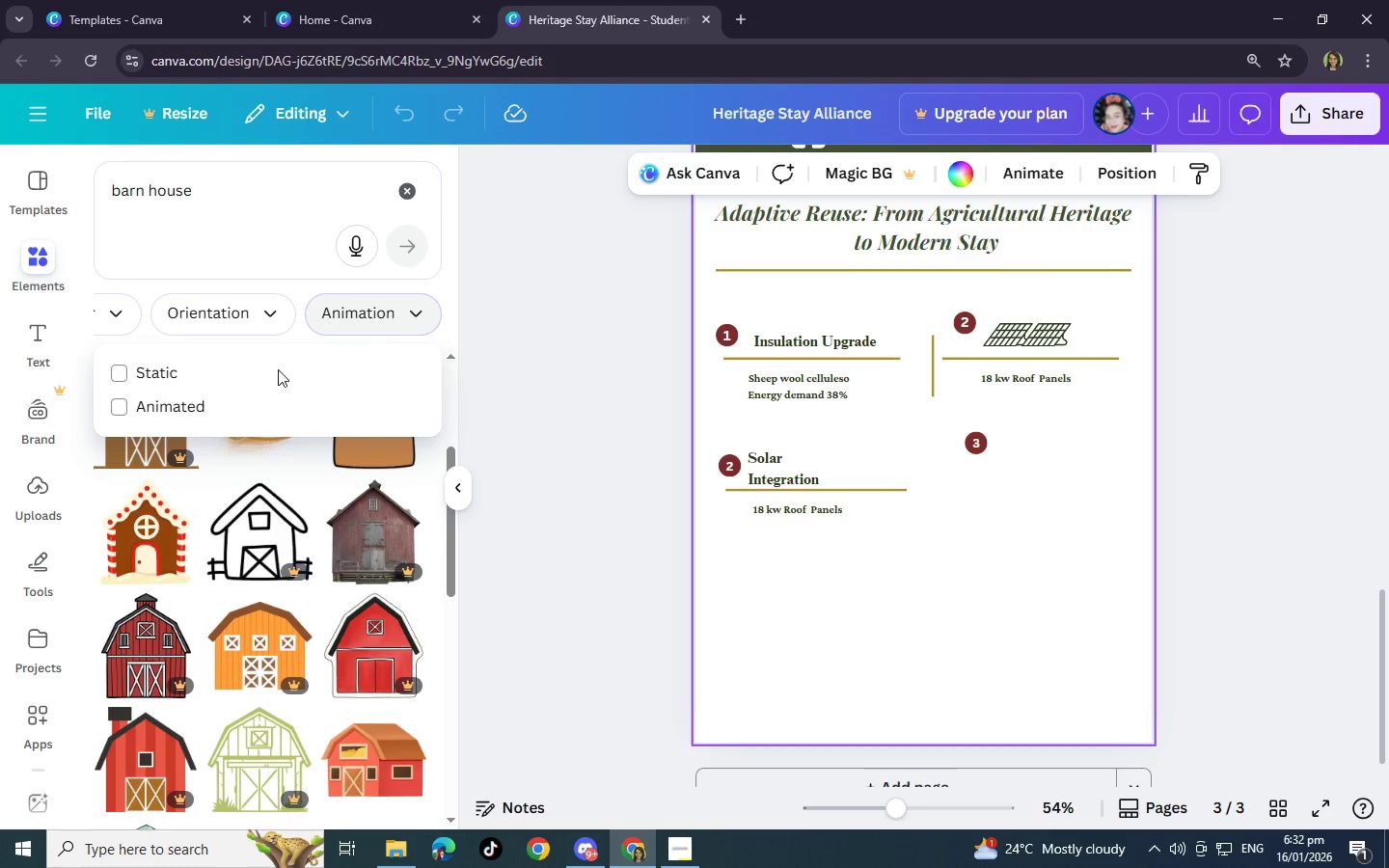 
left_click([278, 369])
 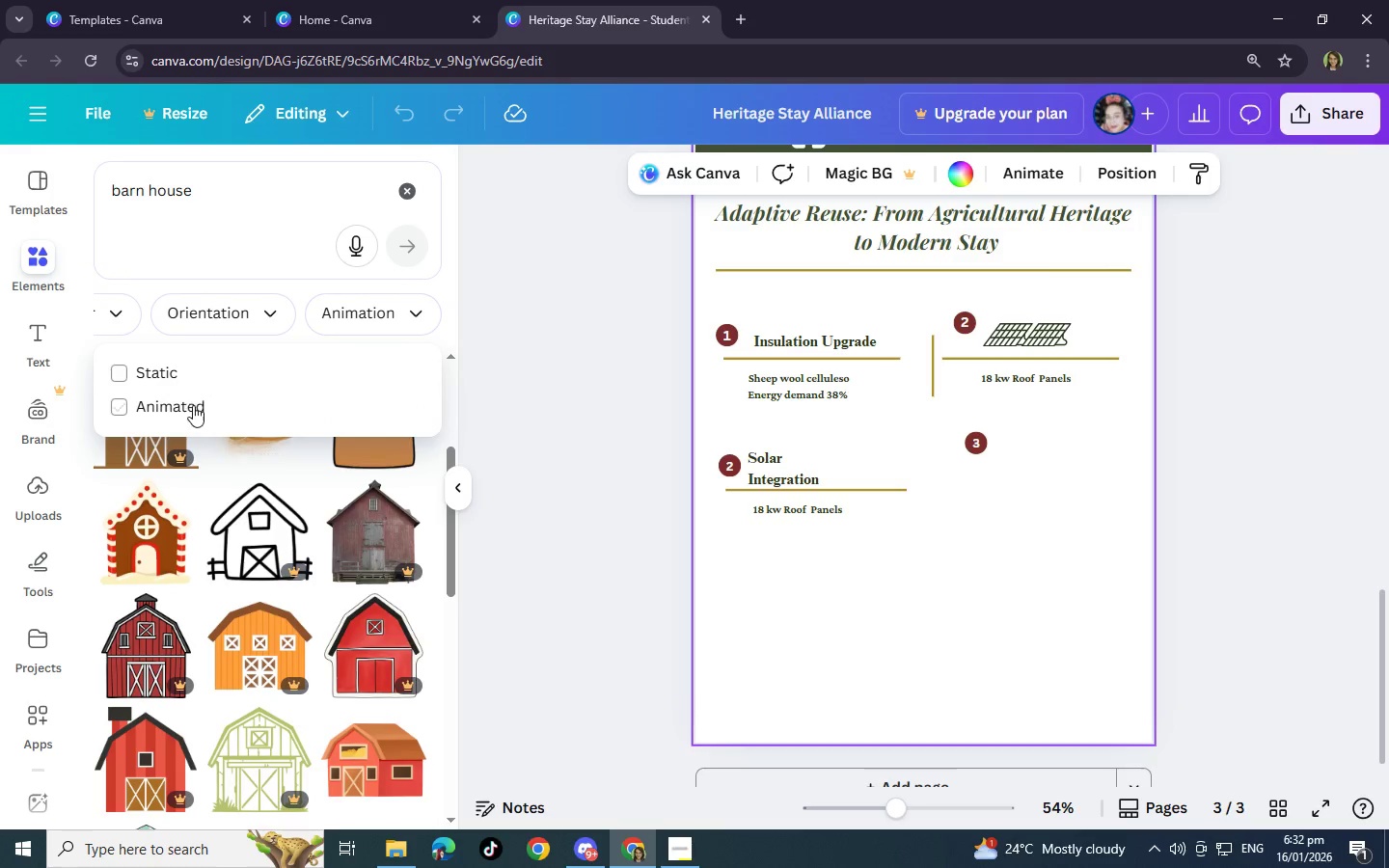 
left_click([193, 410])
 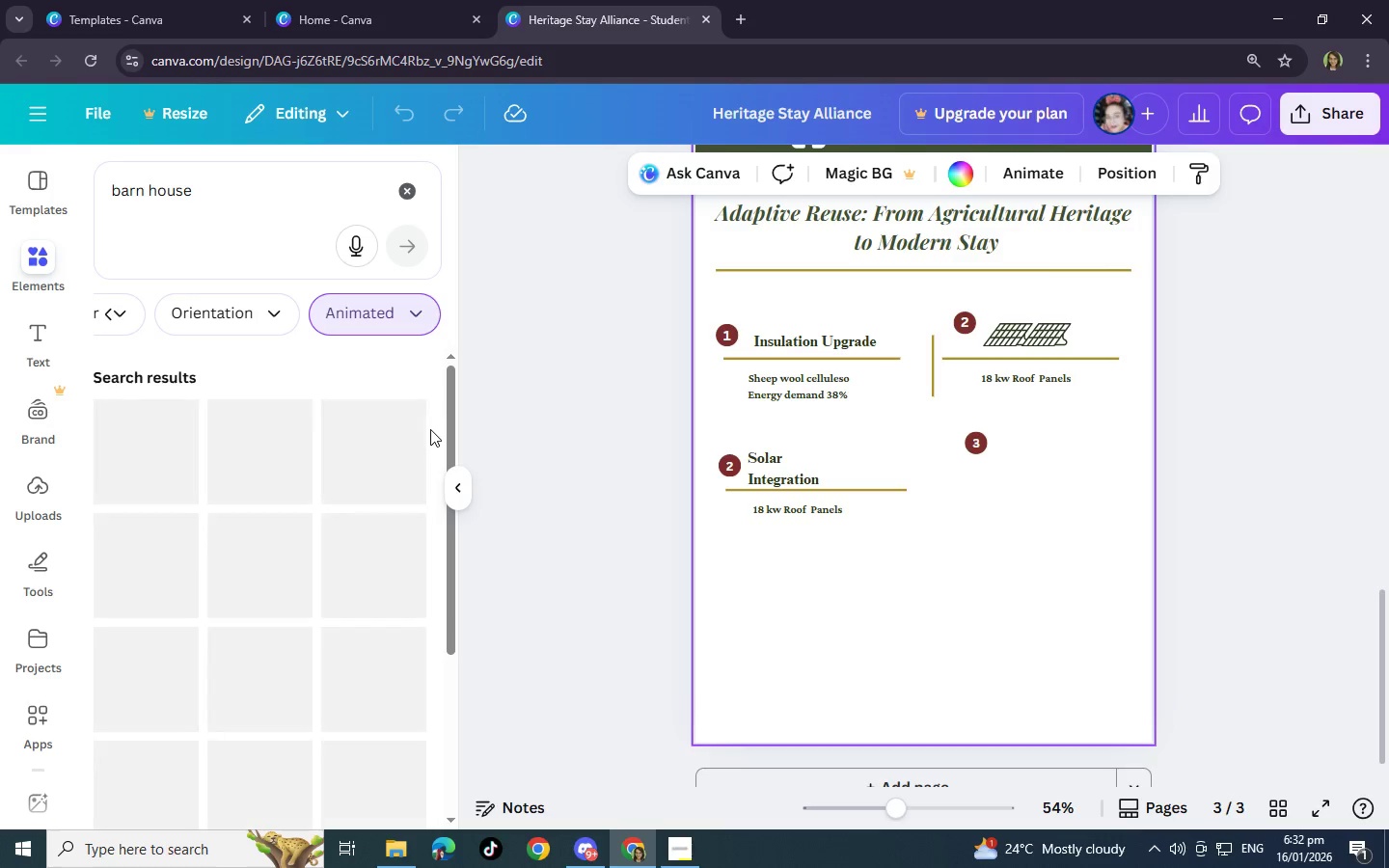 
wait(5.41)
 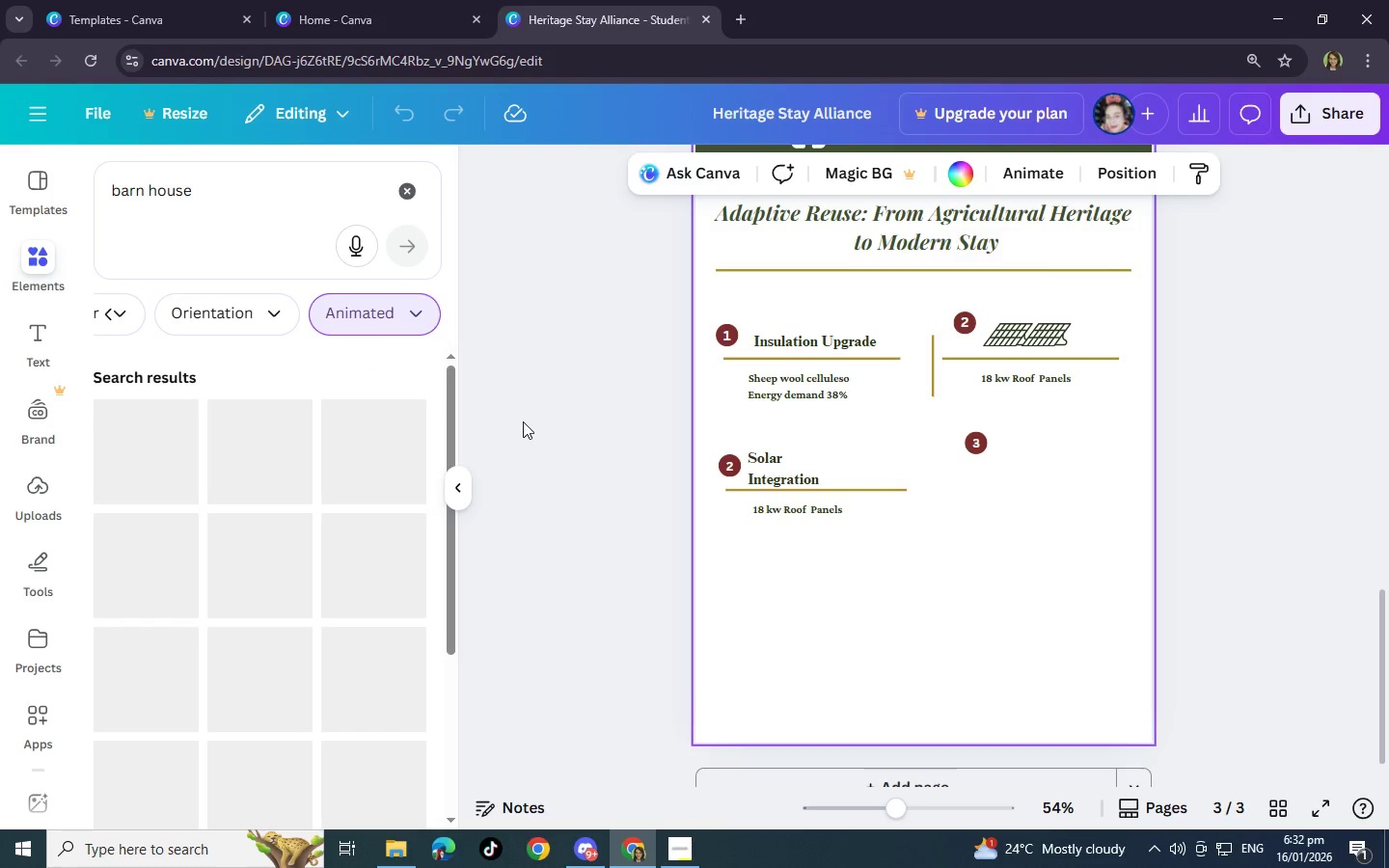 
scroll: coordinate [430, 429], scroll_direction: down, amount: 3.0
 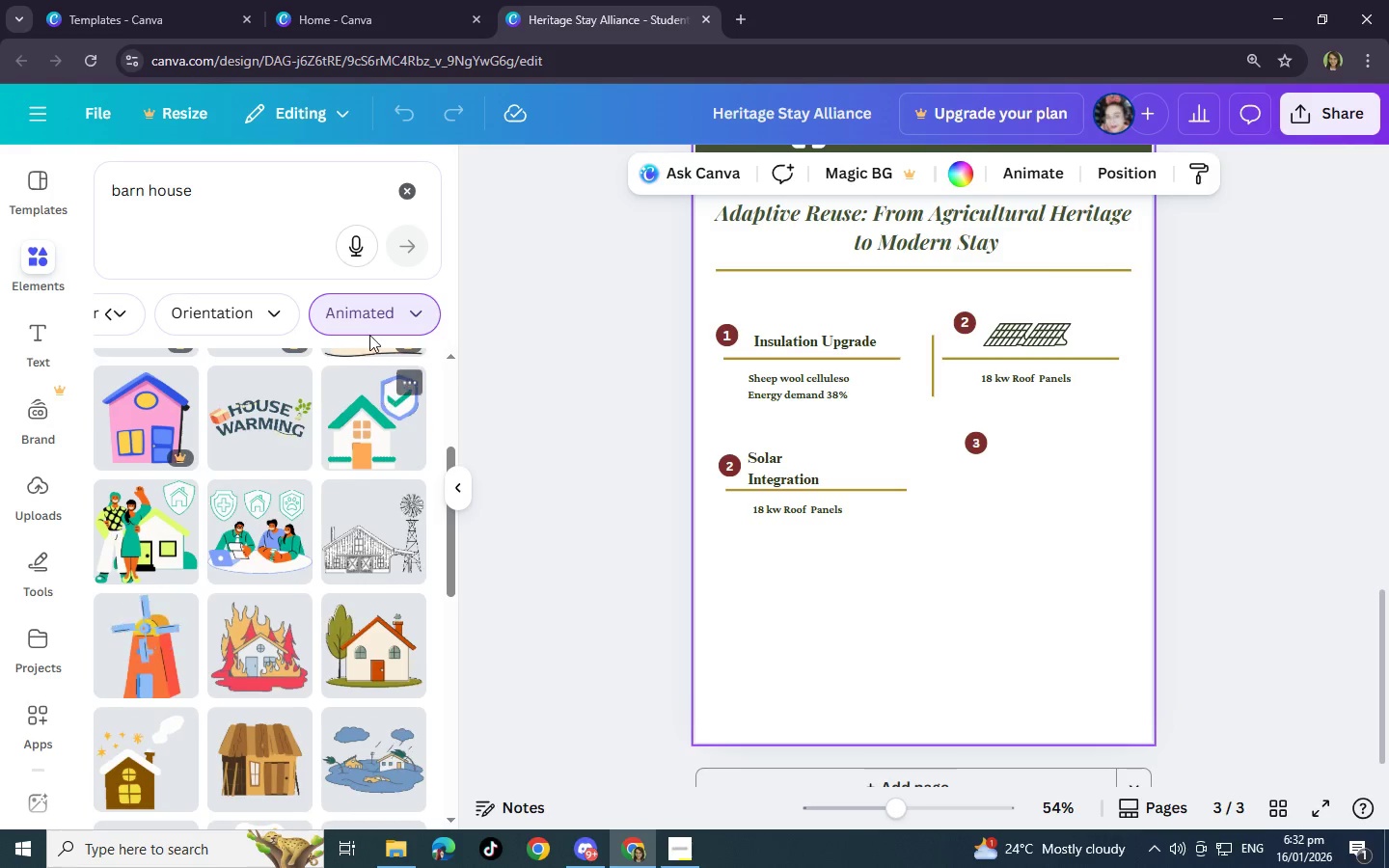 
left_click([372, 323])
 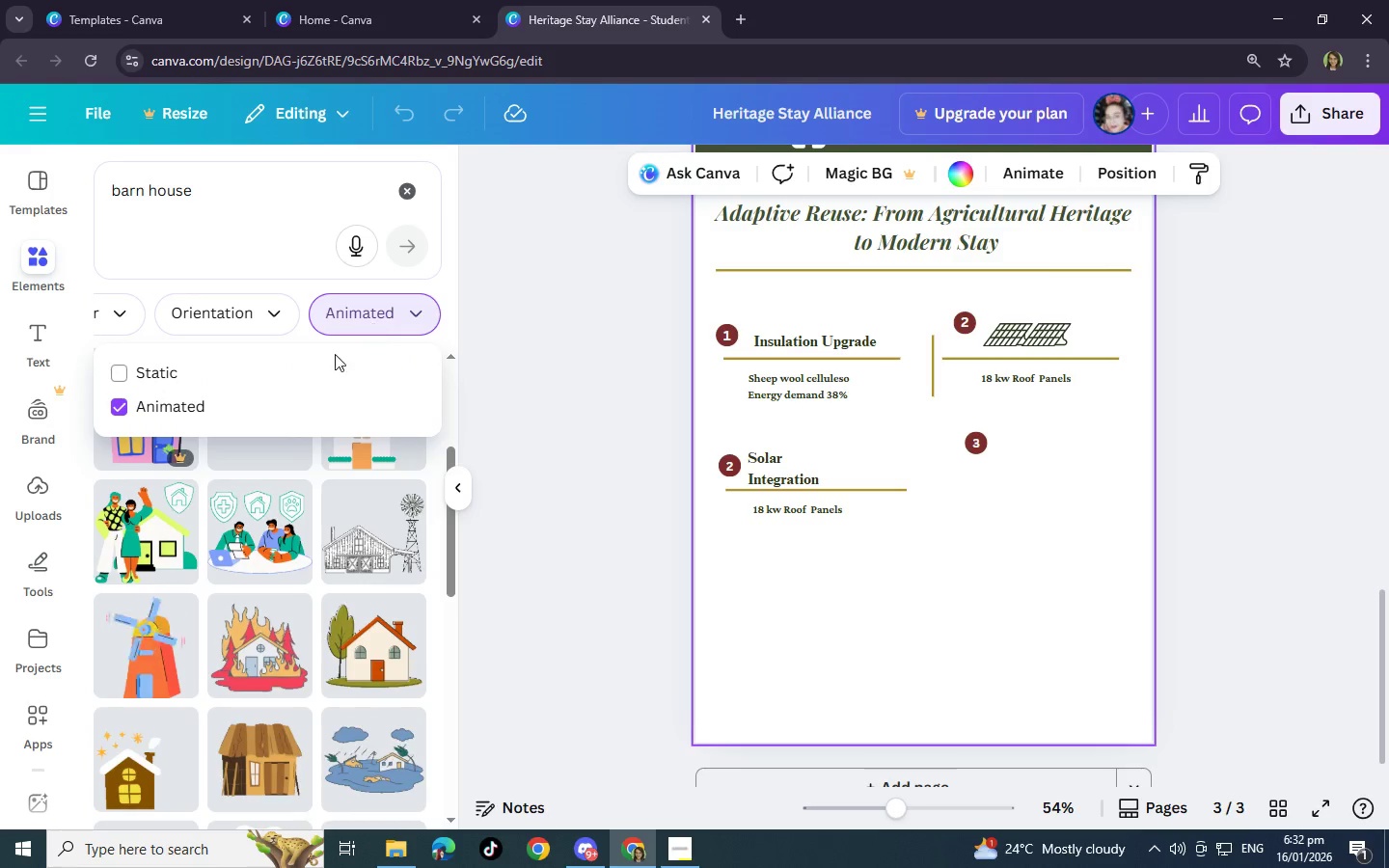 
left_click([300, 378])
 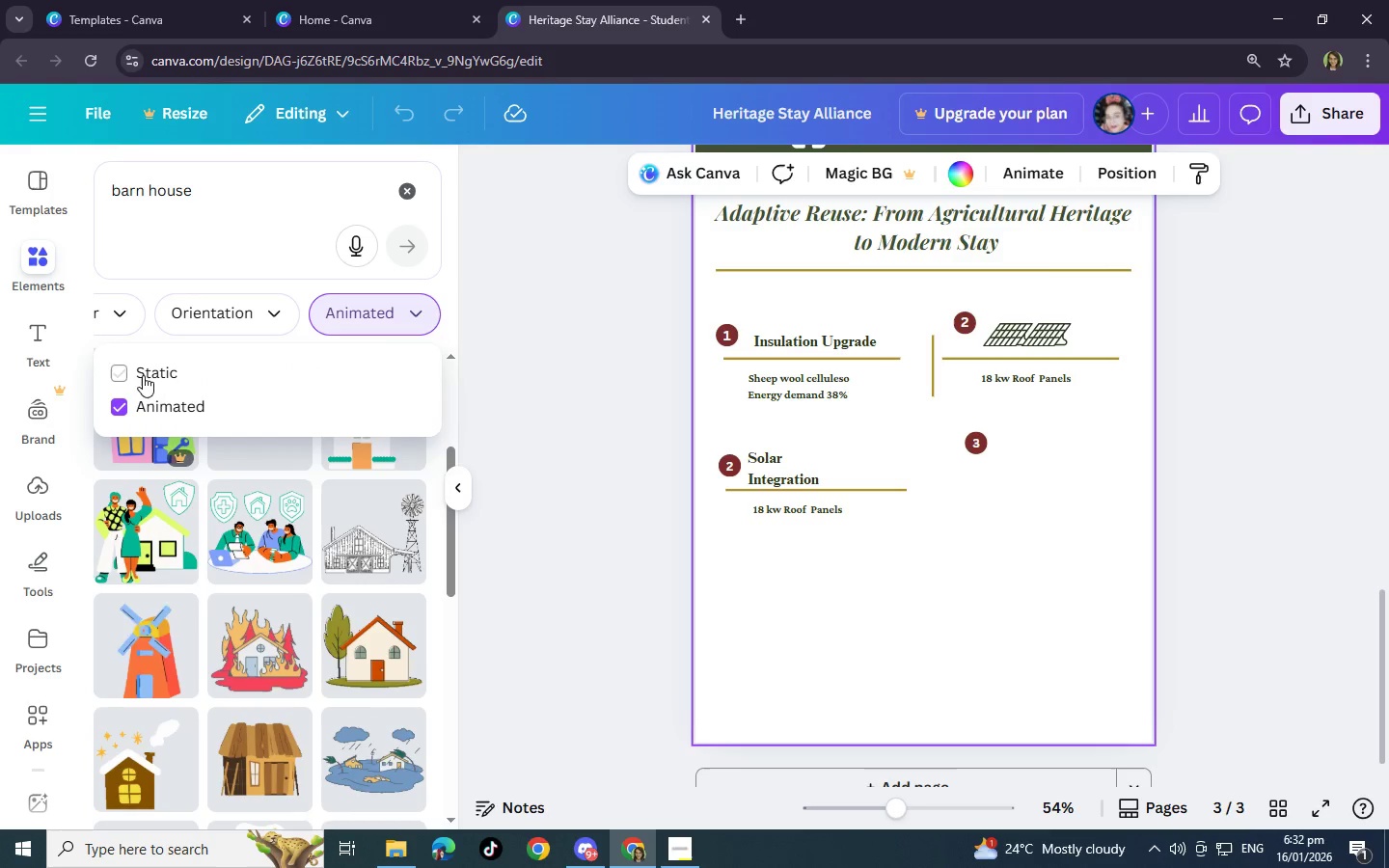 
left_click([120, 372])
 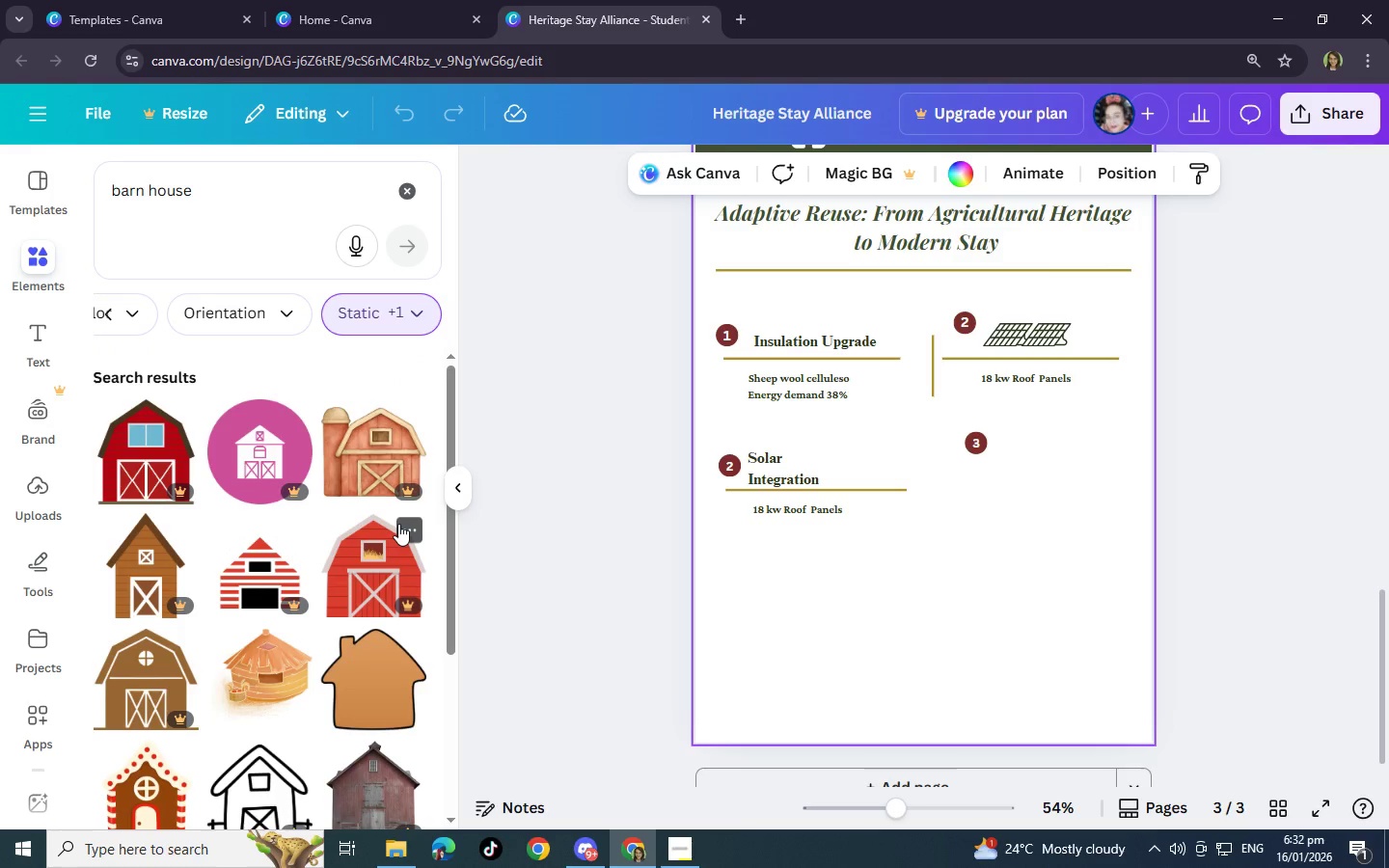 
scroll: coordinate [398, 524], scroll_direction: down, amount: 8.0
 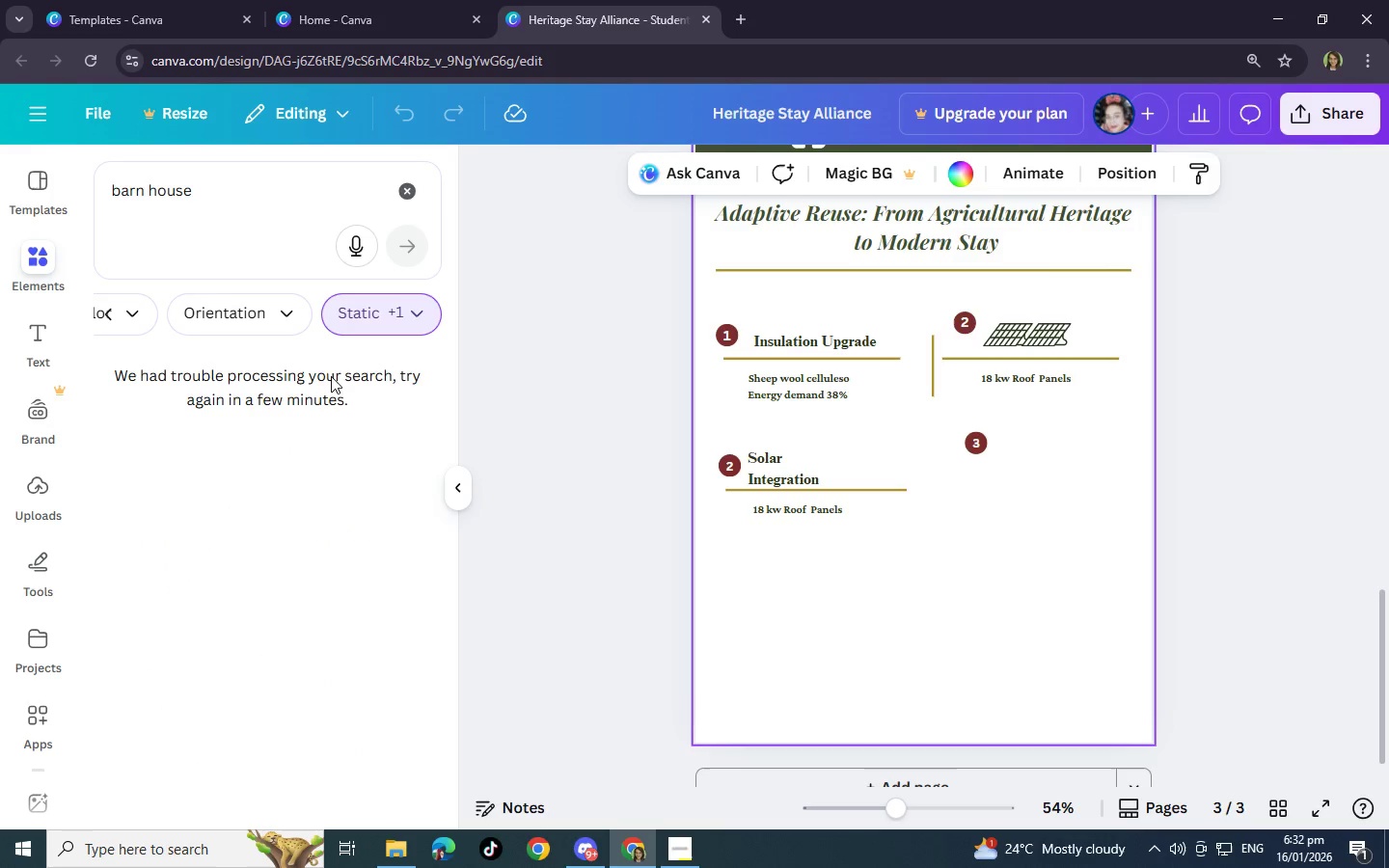 
left_click([354, 316])
 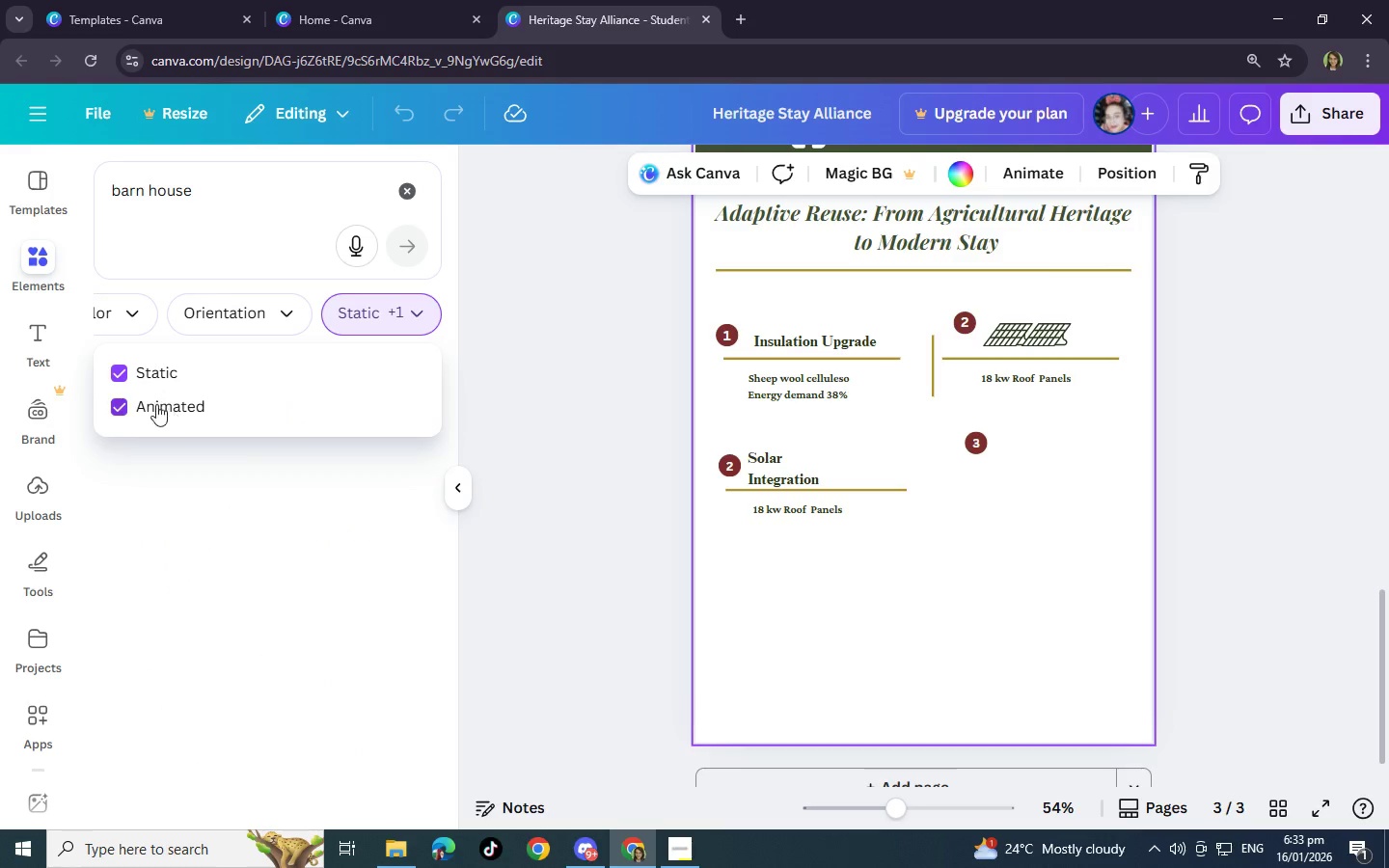 
left_click([120, 406])
 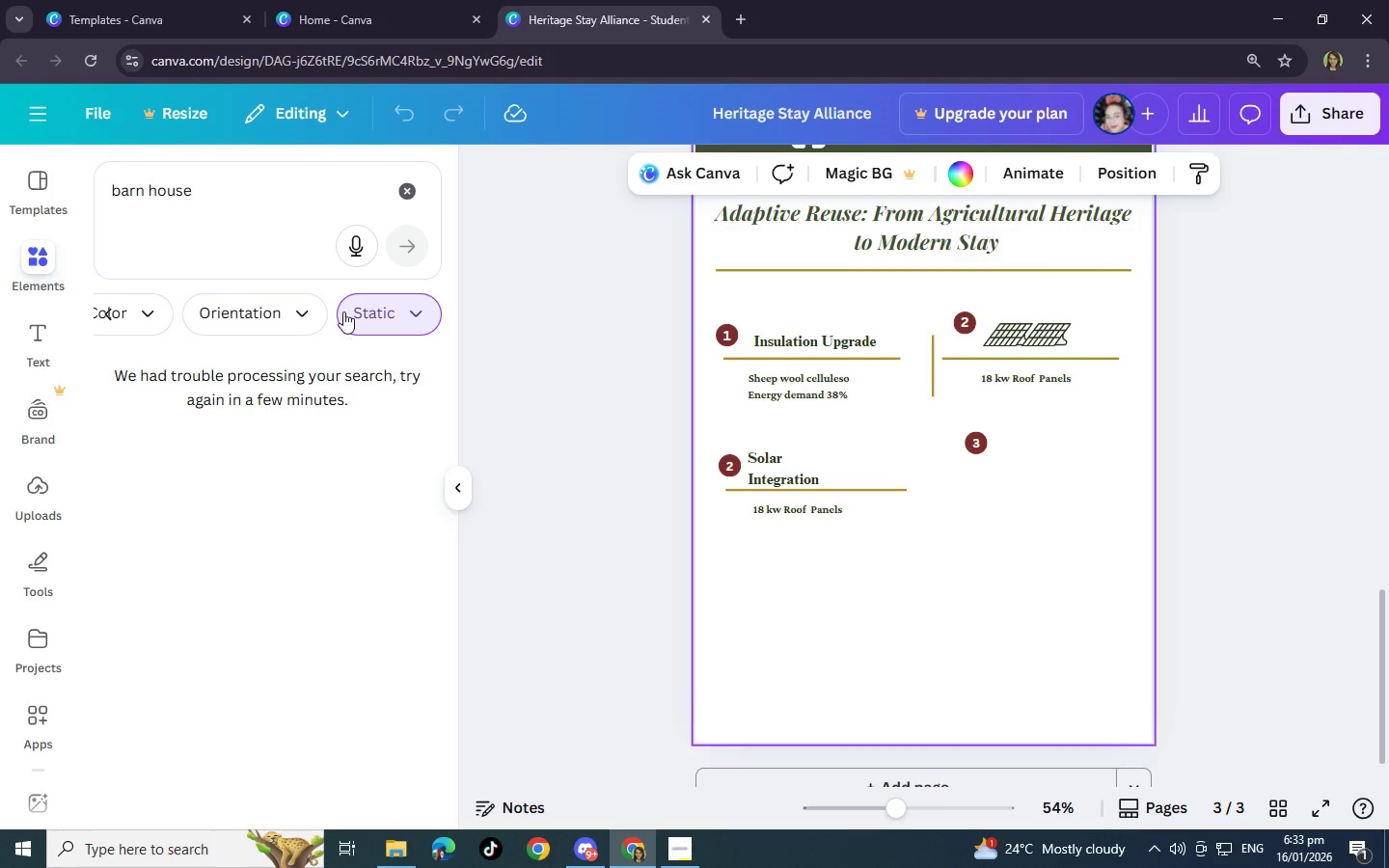 
left_click([286, 207])
 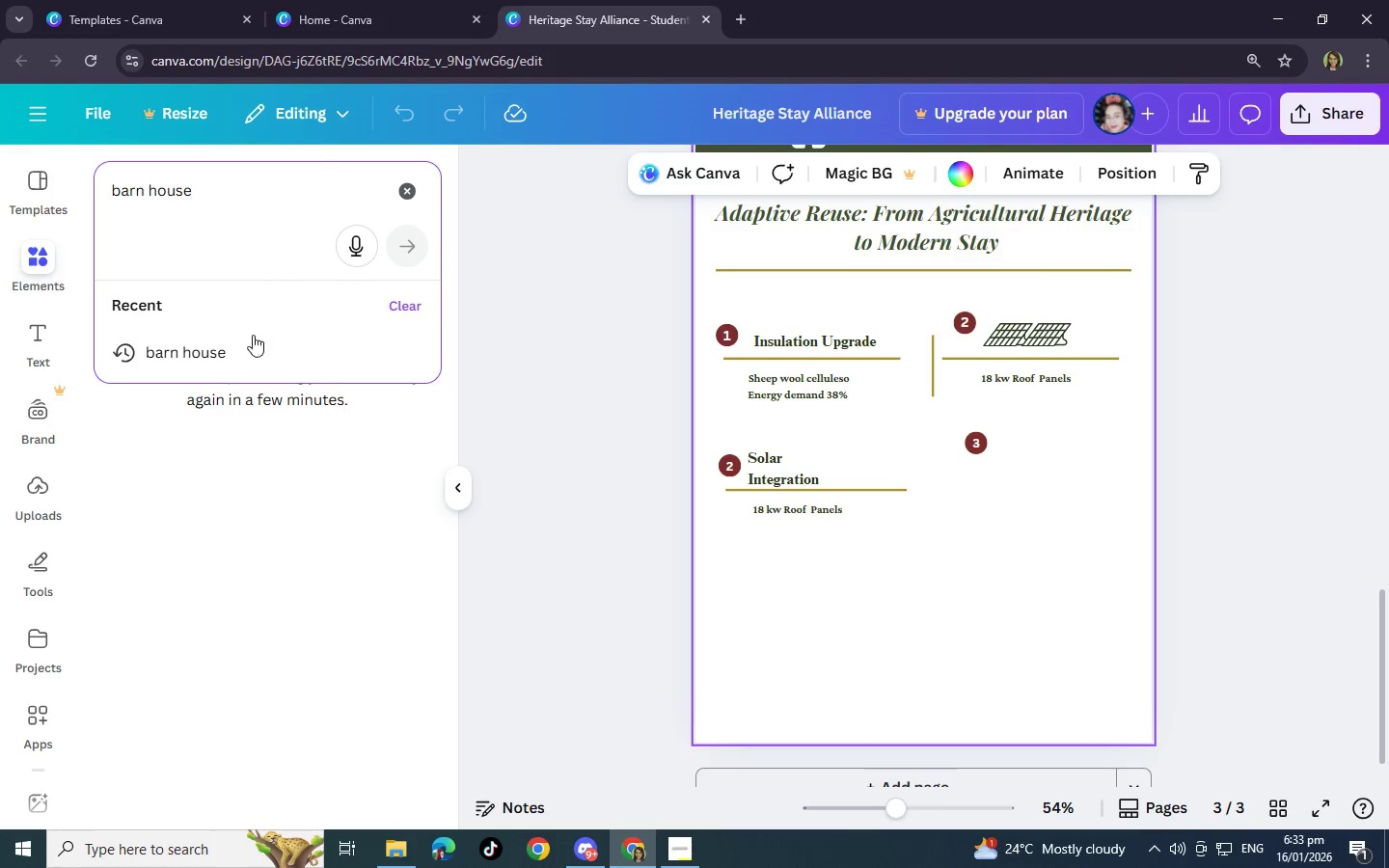 
left_click([253, 348])
 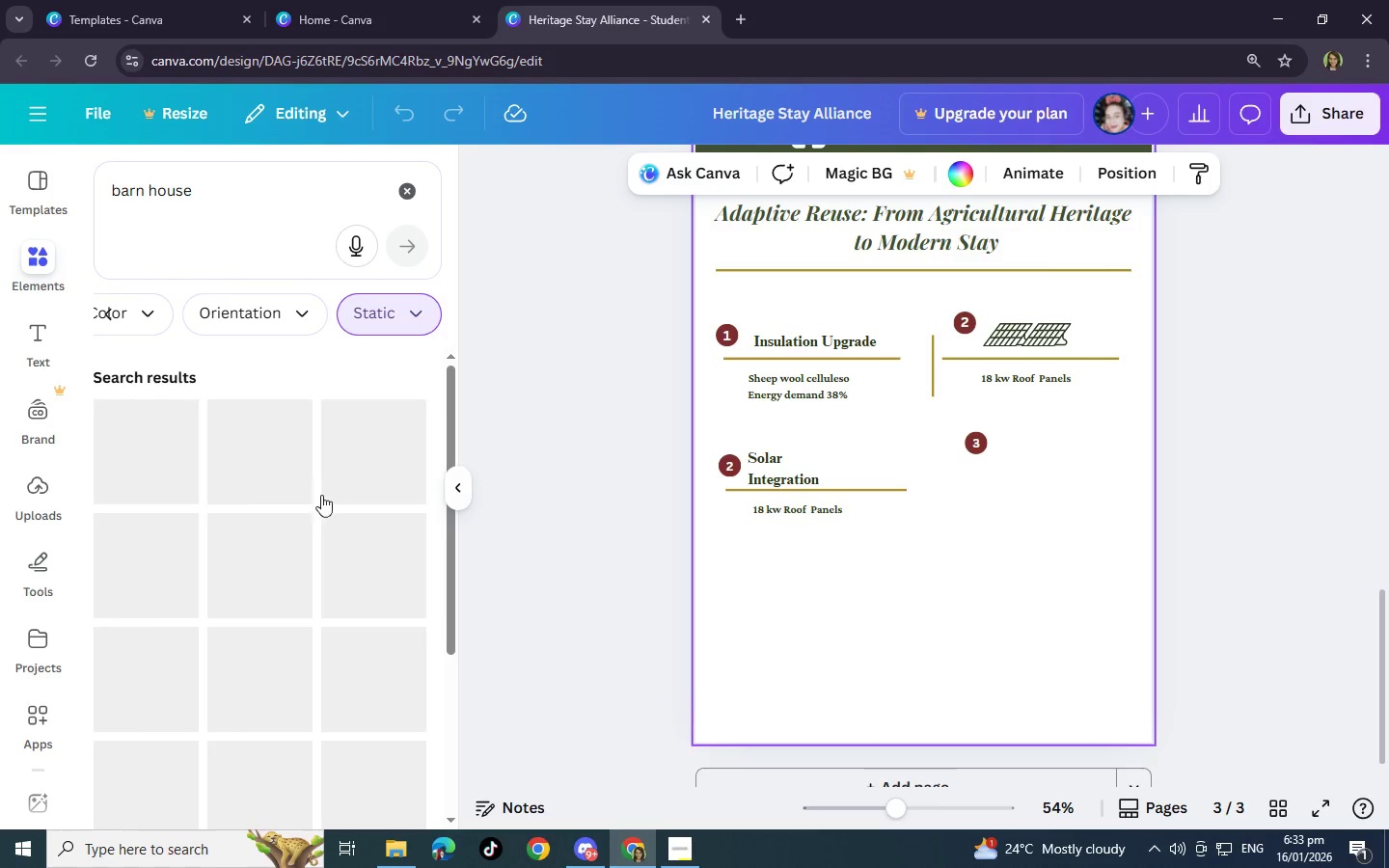 
scroll: coordinate [337, 523], scroll_direction: down, amount: 12.0
 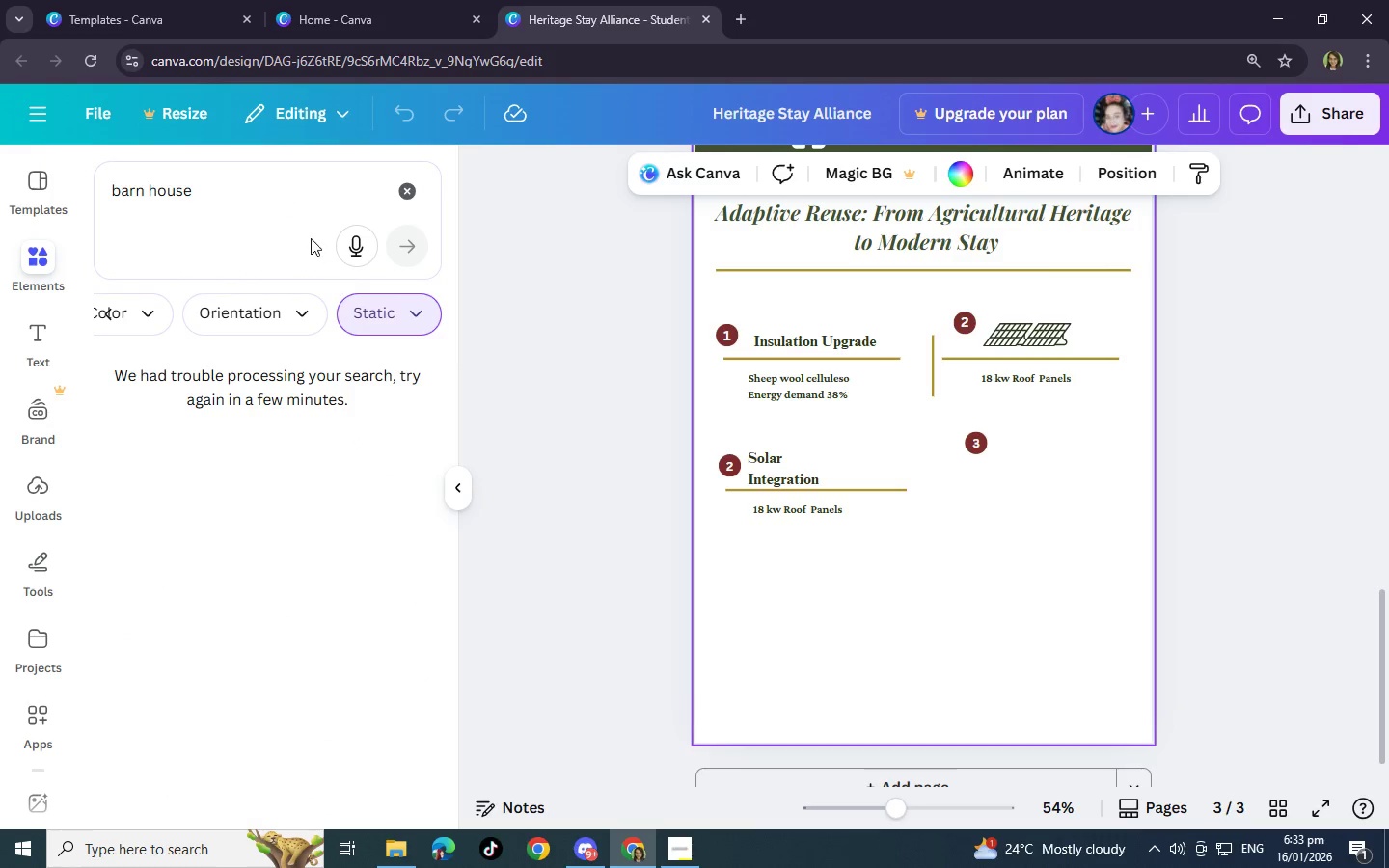 
left_click([269, 212])
 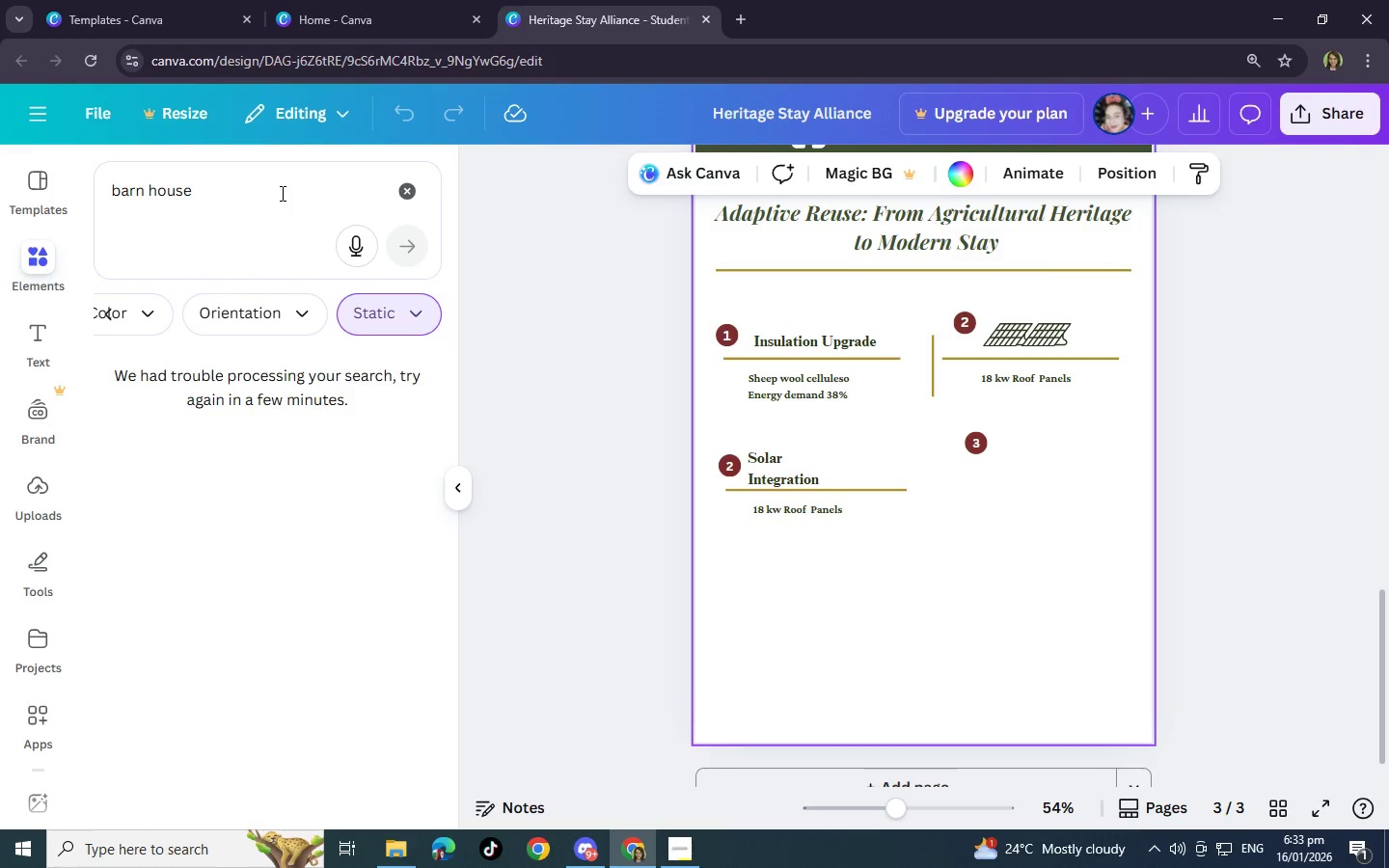 
left_click([280, 188])
 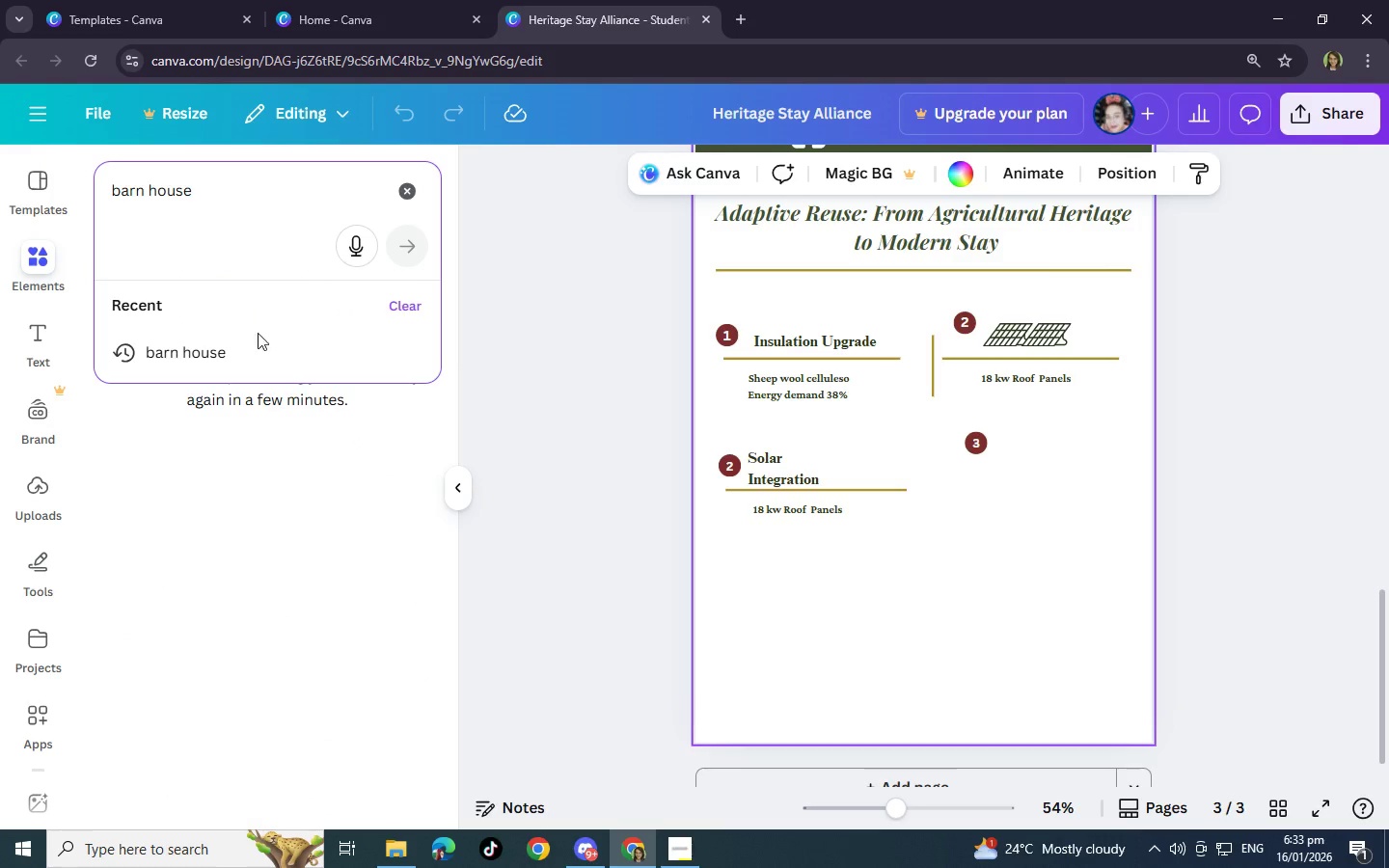 
left_click([263, 358])
 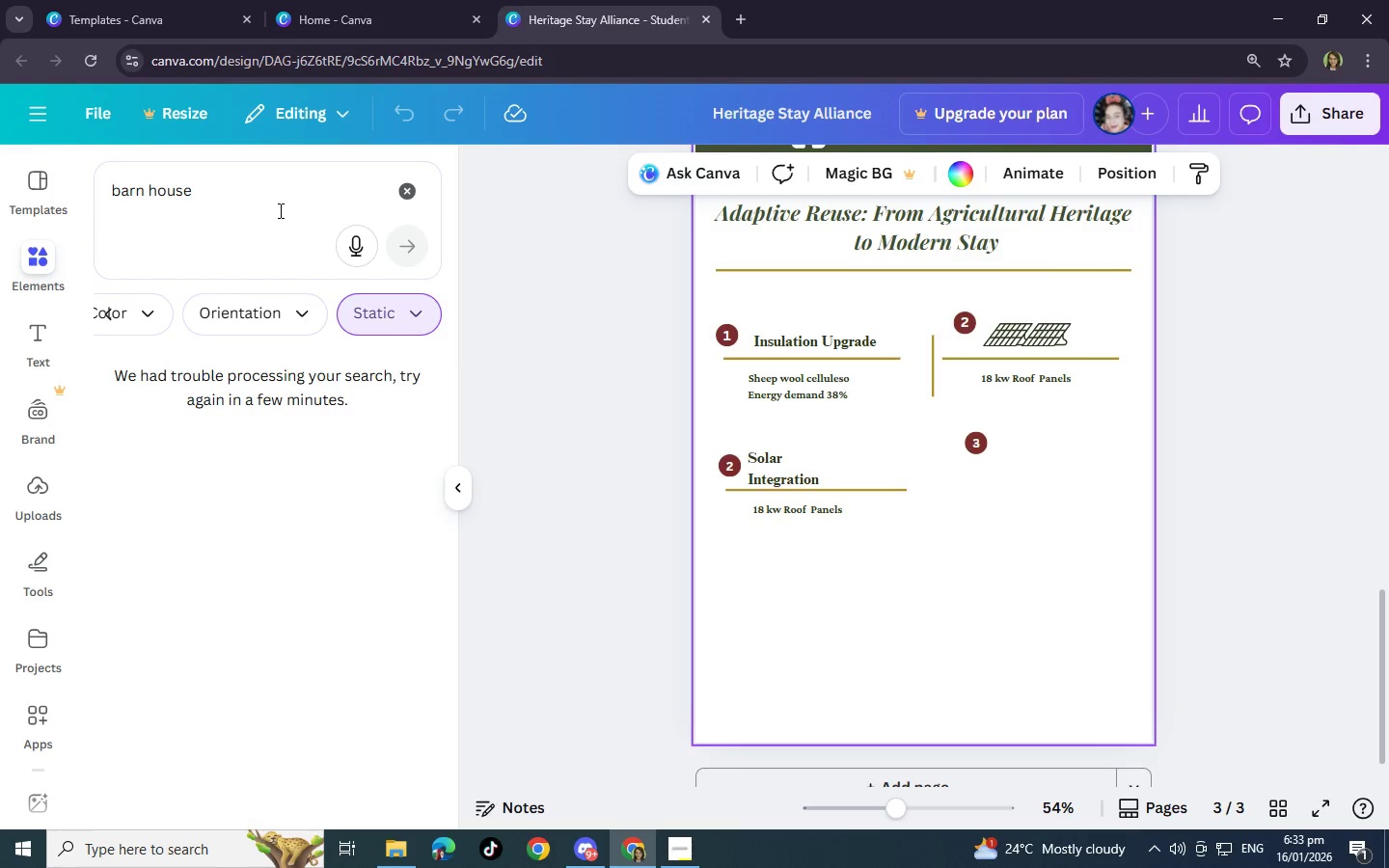 
left_click([925, 532])
 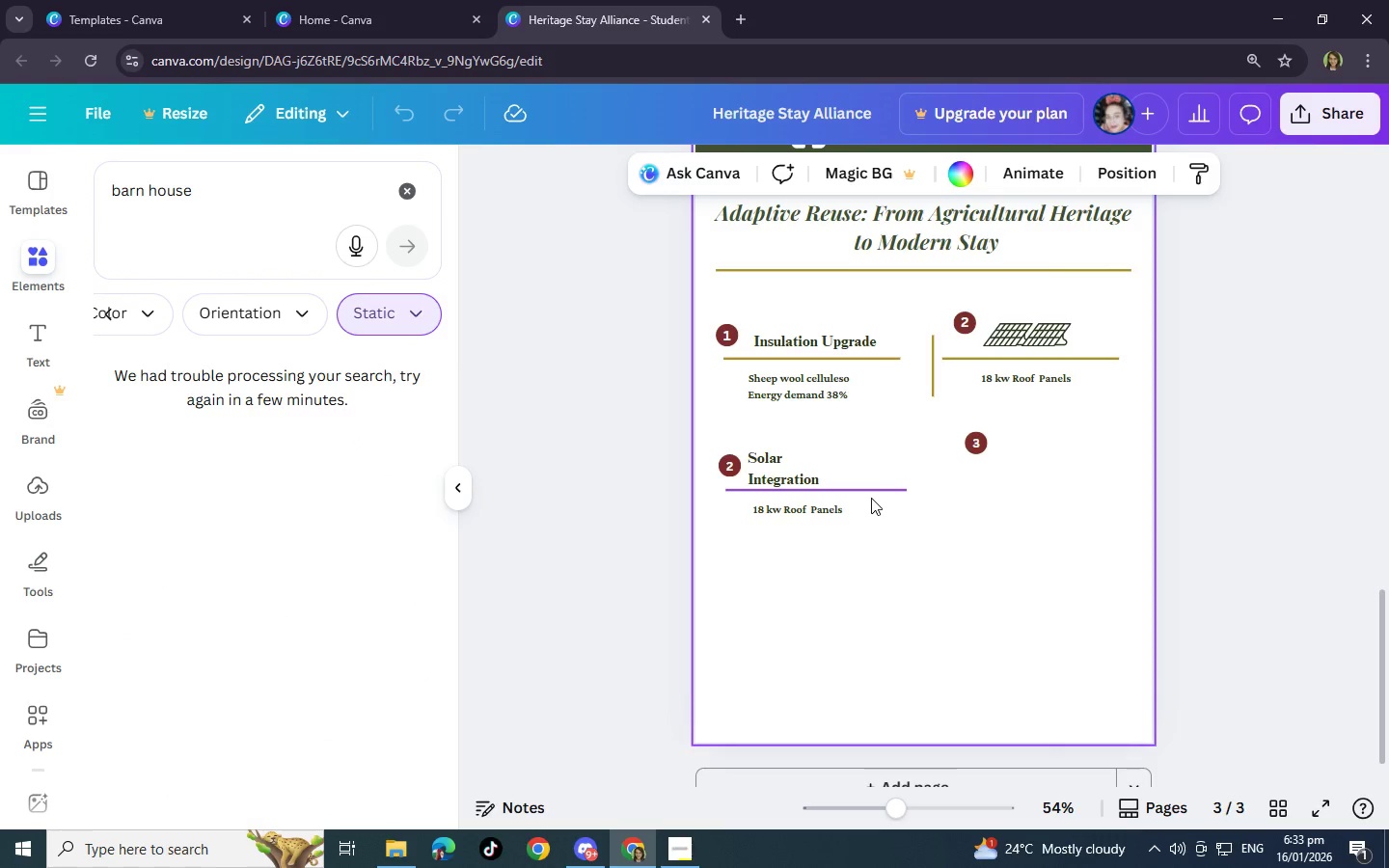 
left_click([869, 490])
 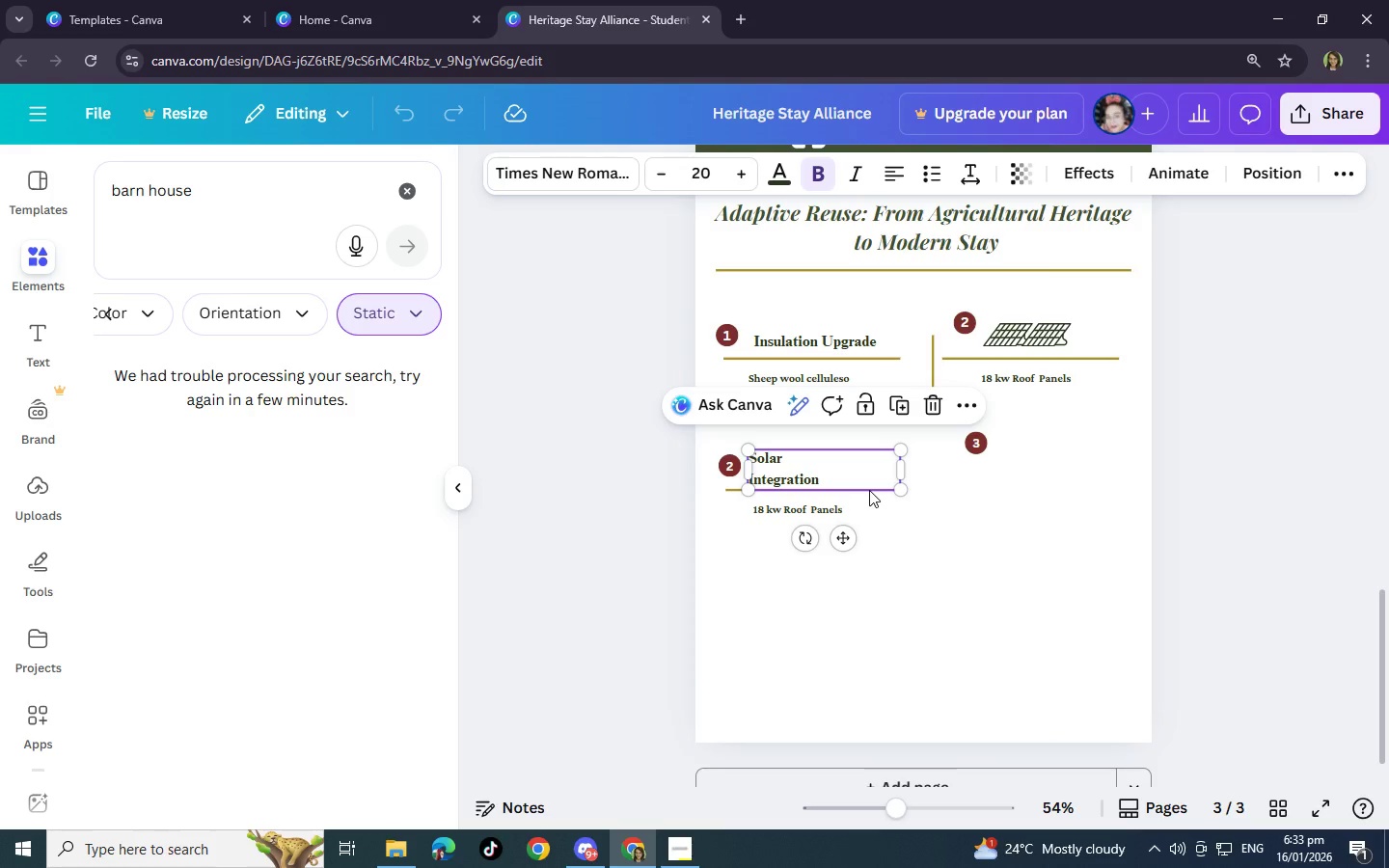 
left_click([869, 490])
 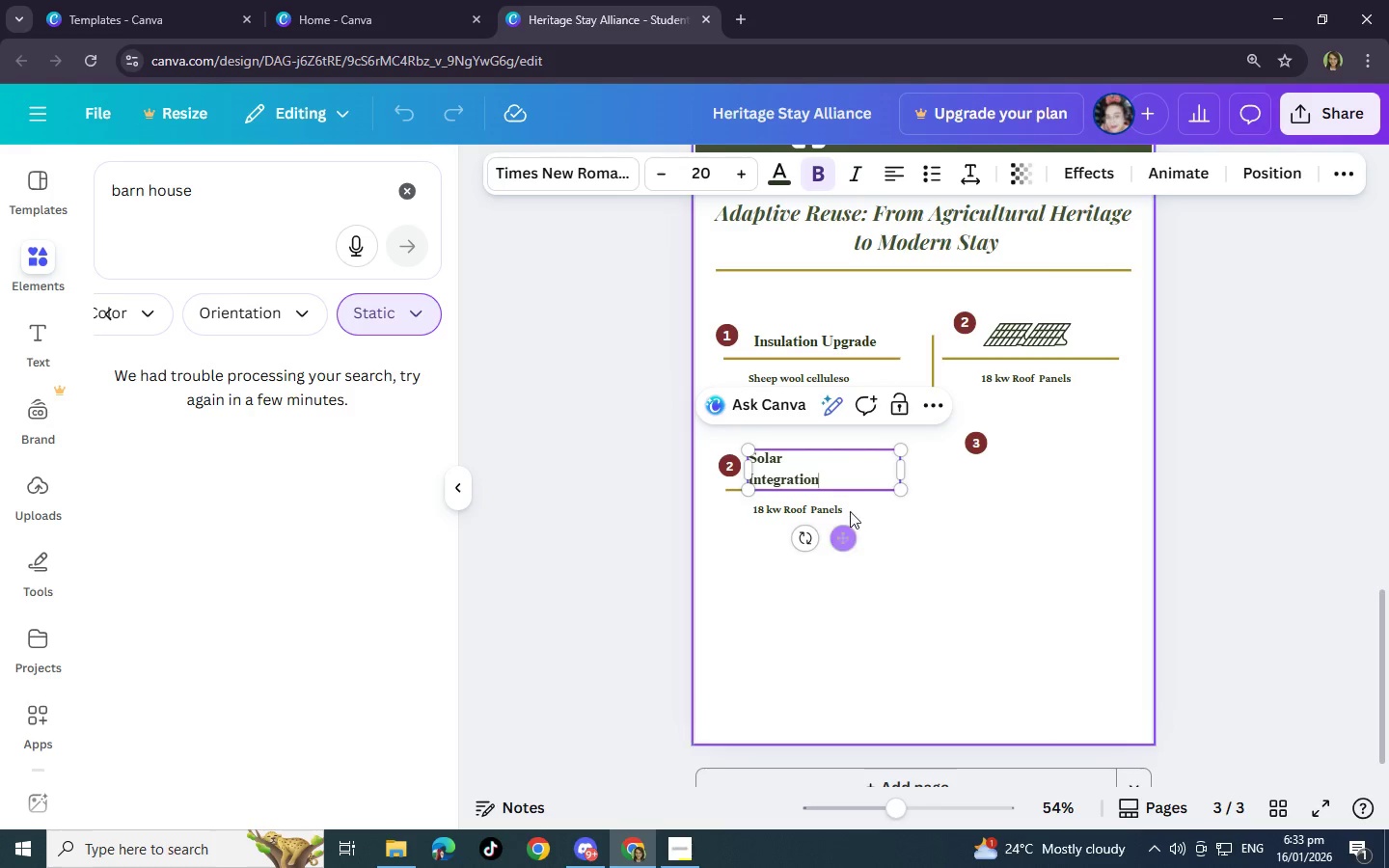 
left_click([867, 486])
 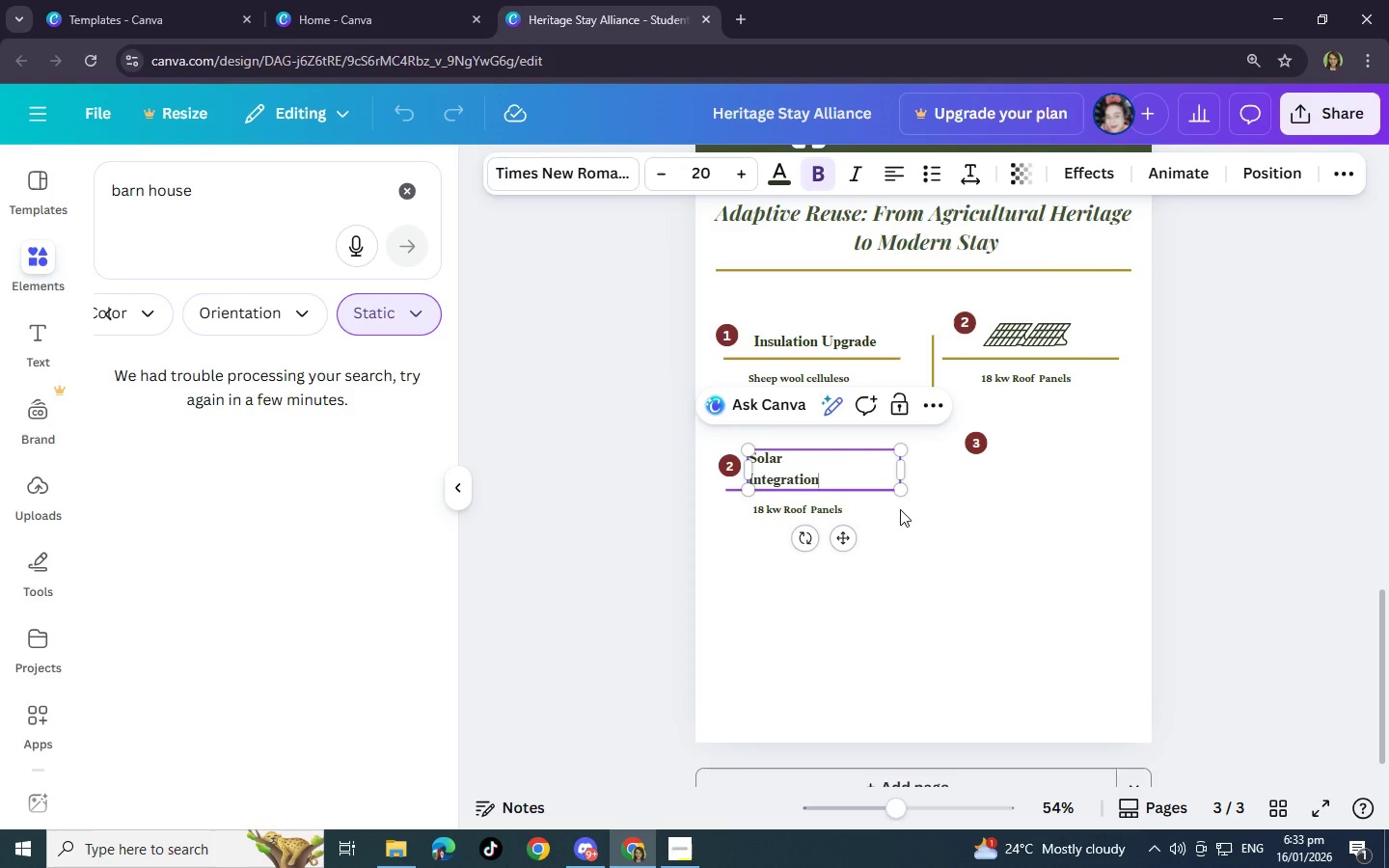 
left_click([900, 509])
 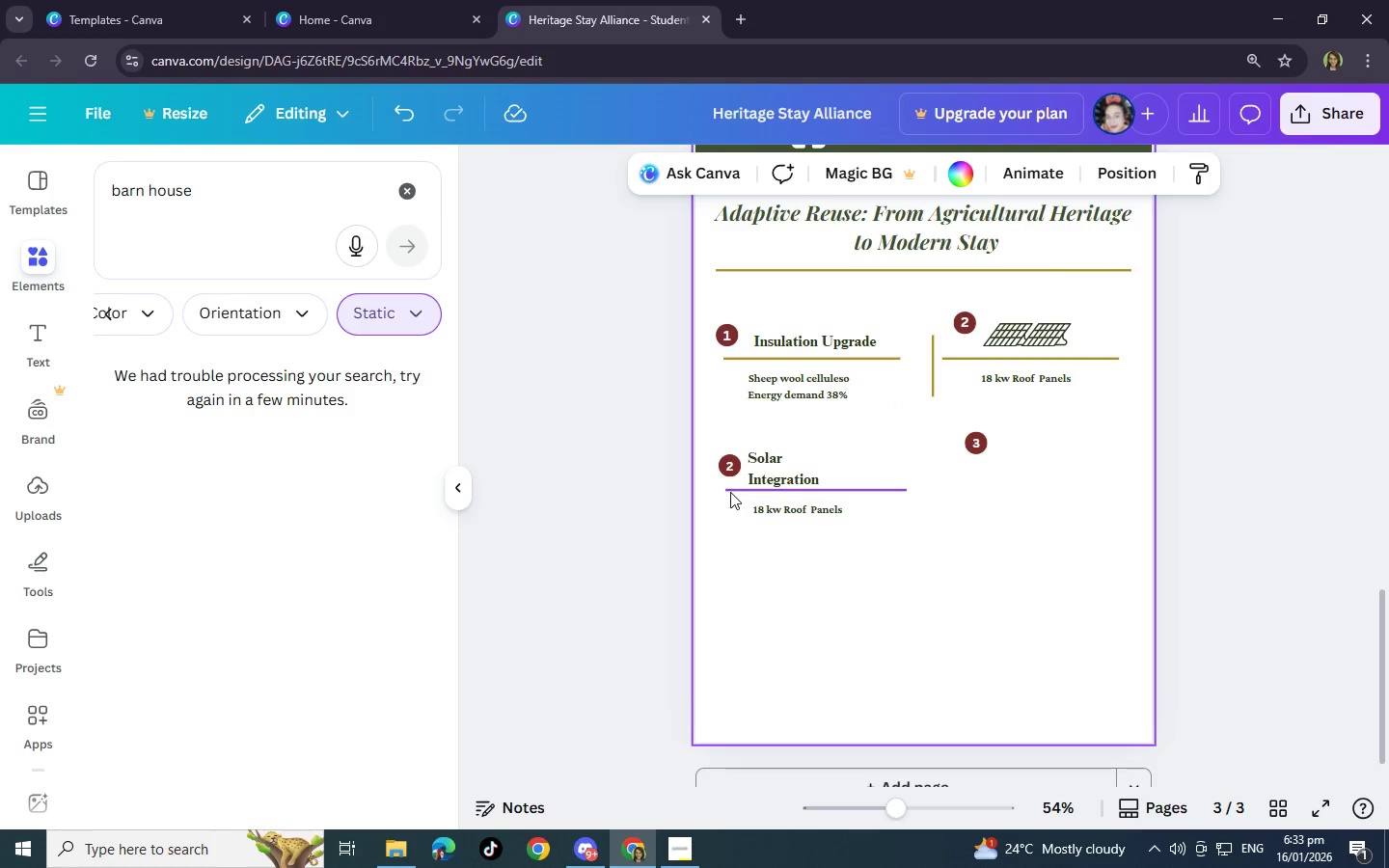 
left_click([728, 489])
 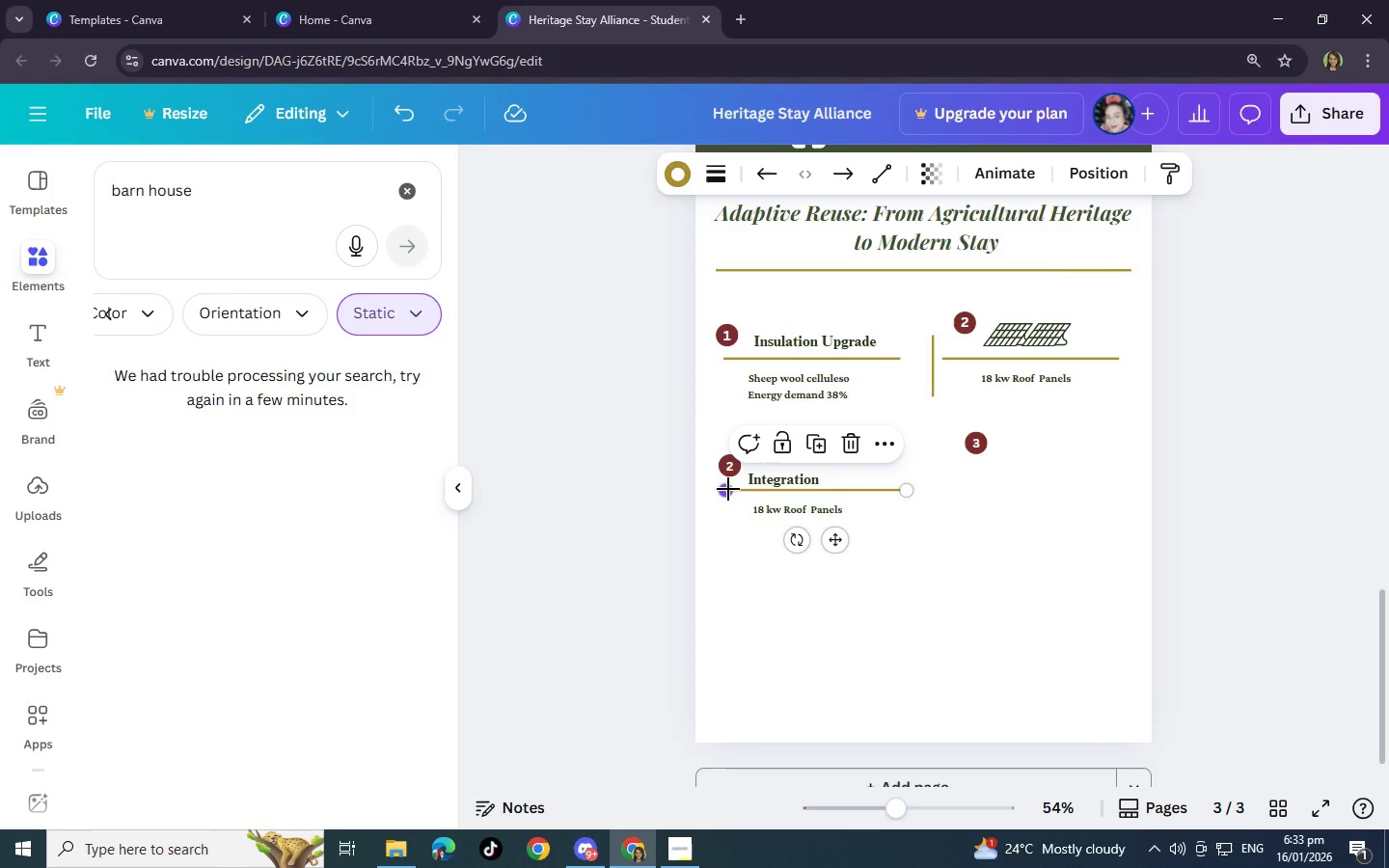 
key(Control+C)
 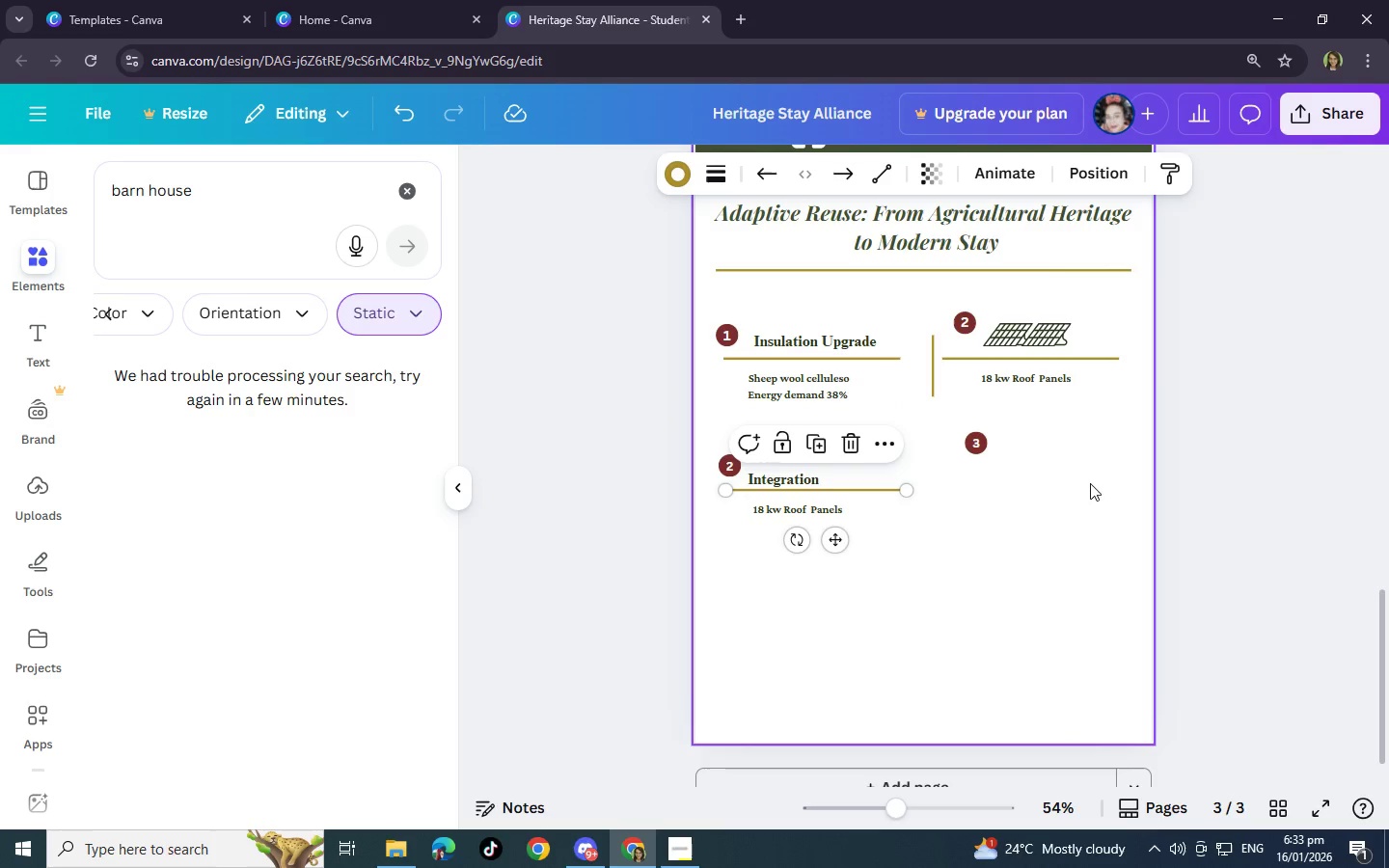 
left_click([1052, 471])
 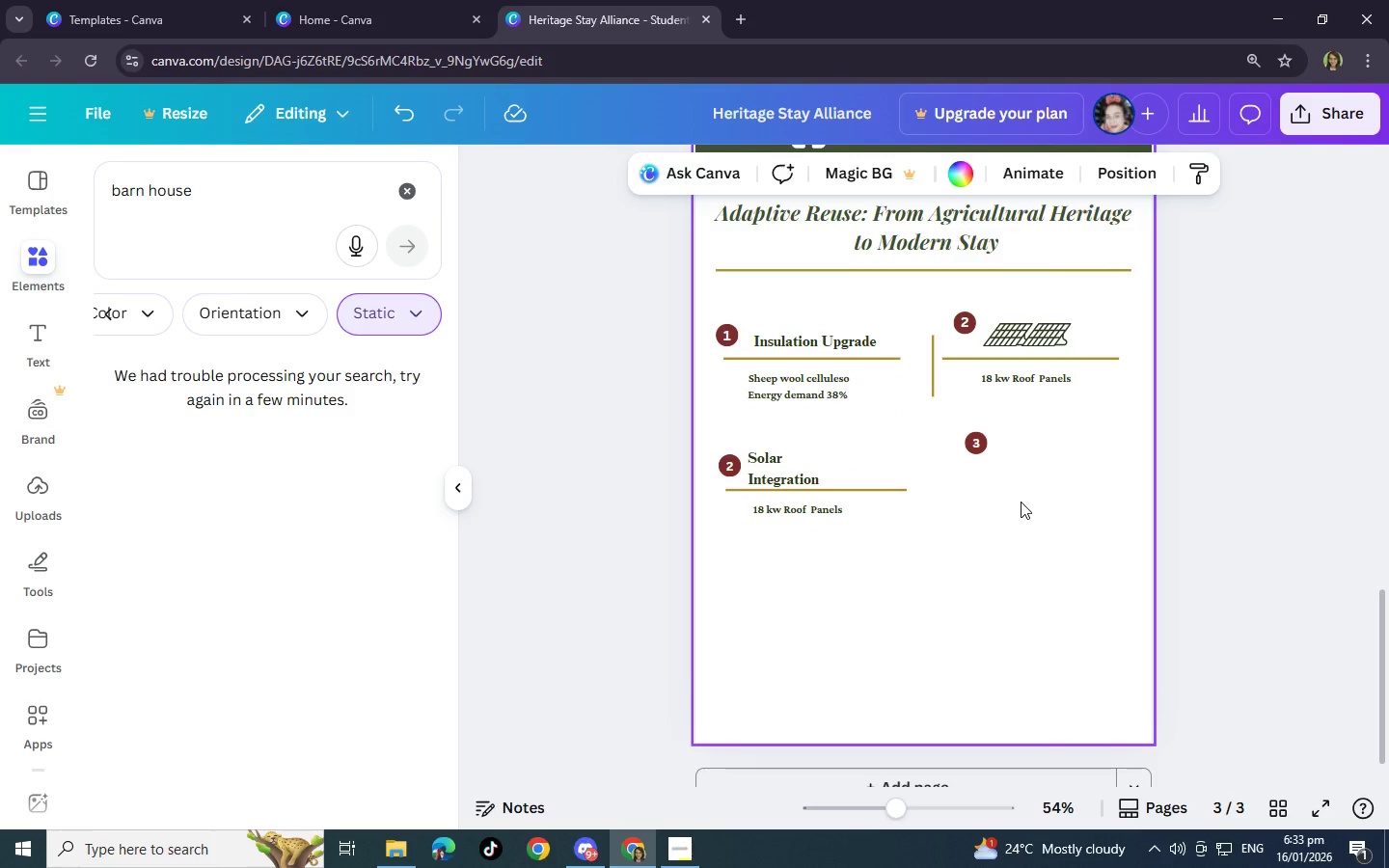 
key(Control+V)
 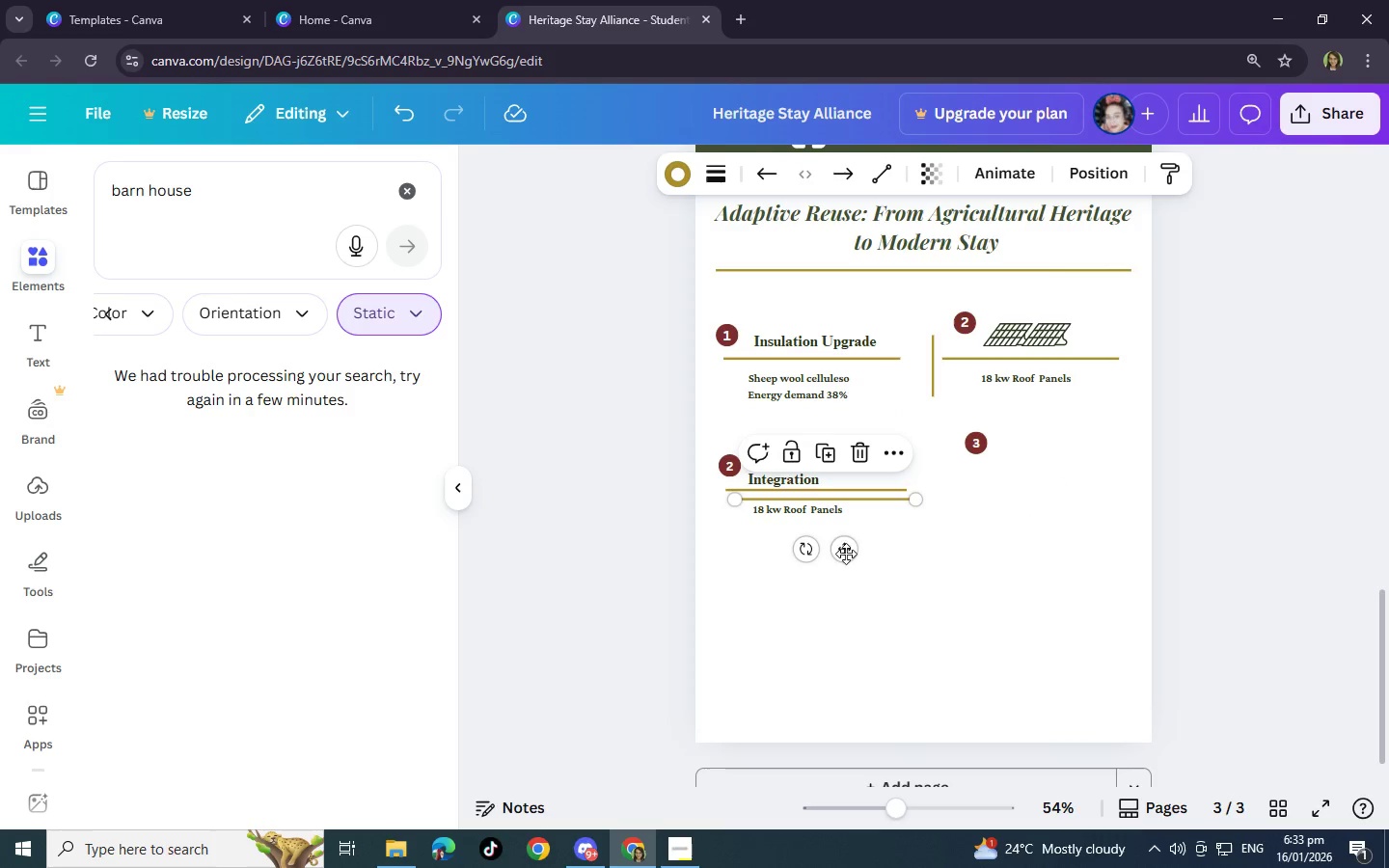 
left_click_drag(start_coordinate=[846, 554], to_coordinate=[1083, 525])
 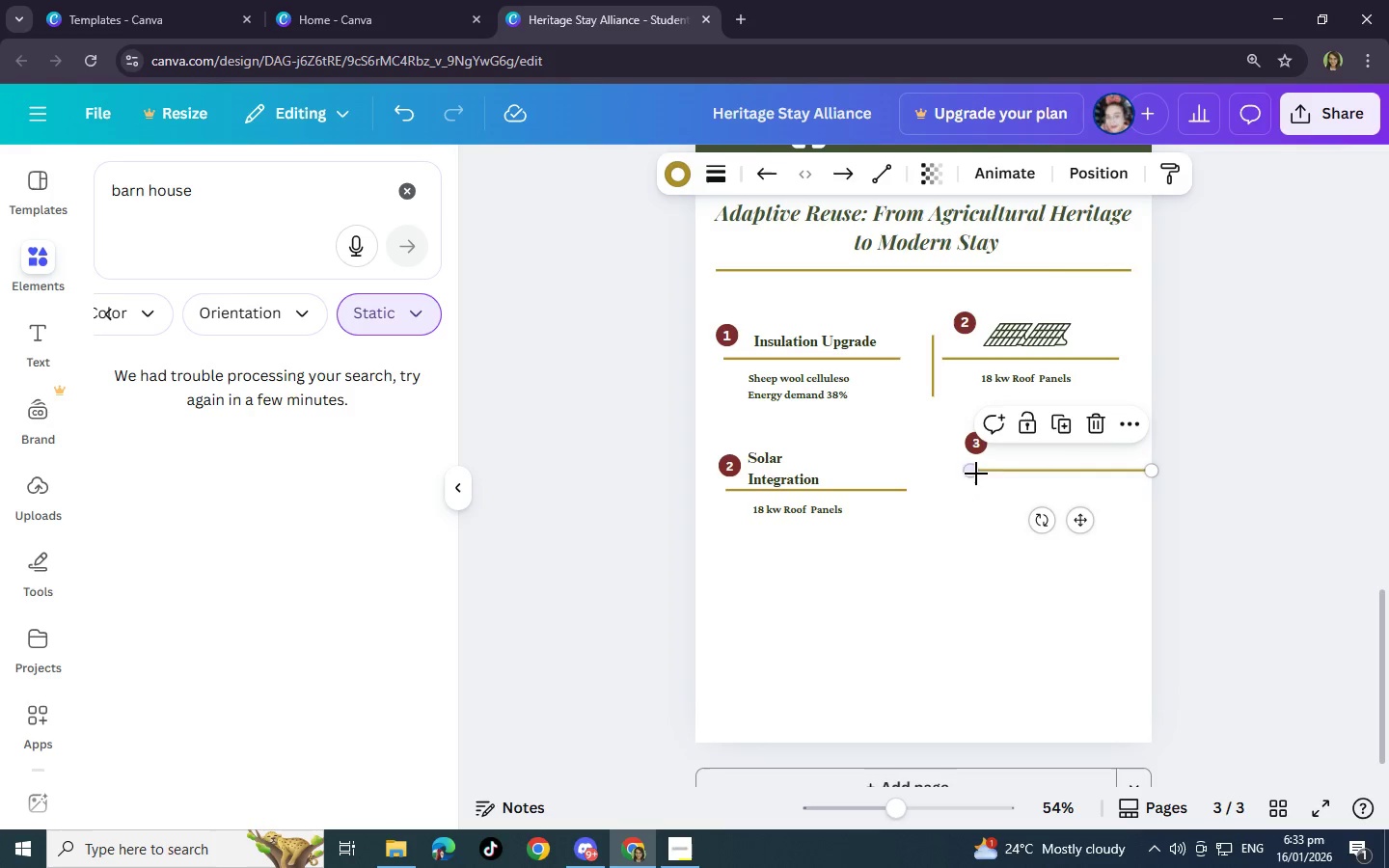 
left_click_drag(start_coordinate=[973, 473], to_coordinate=[1001, 473])
 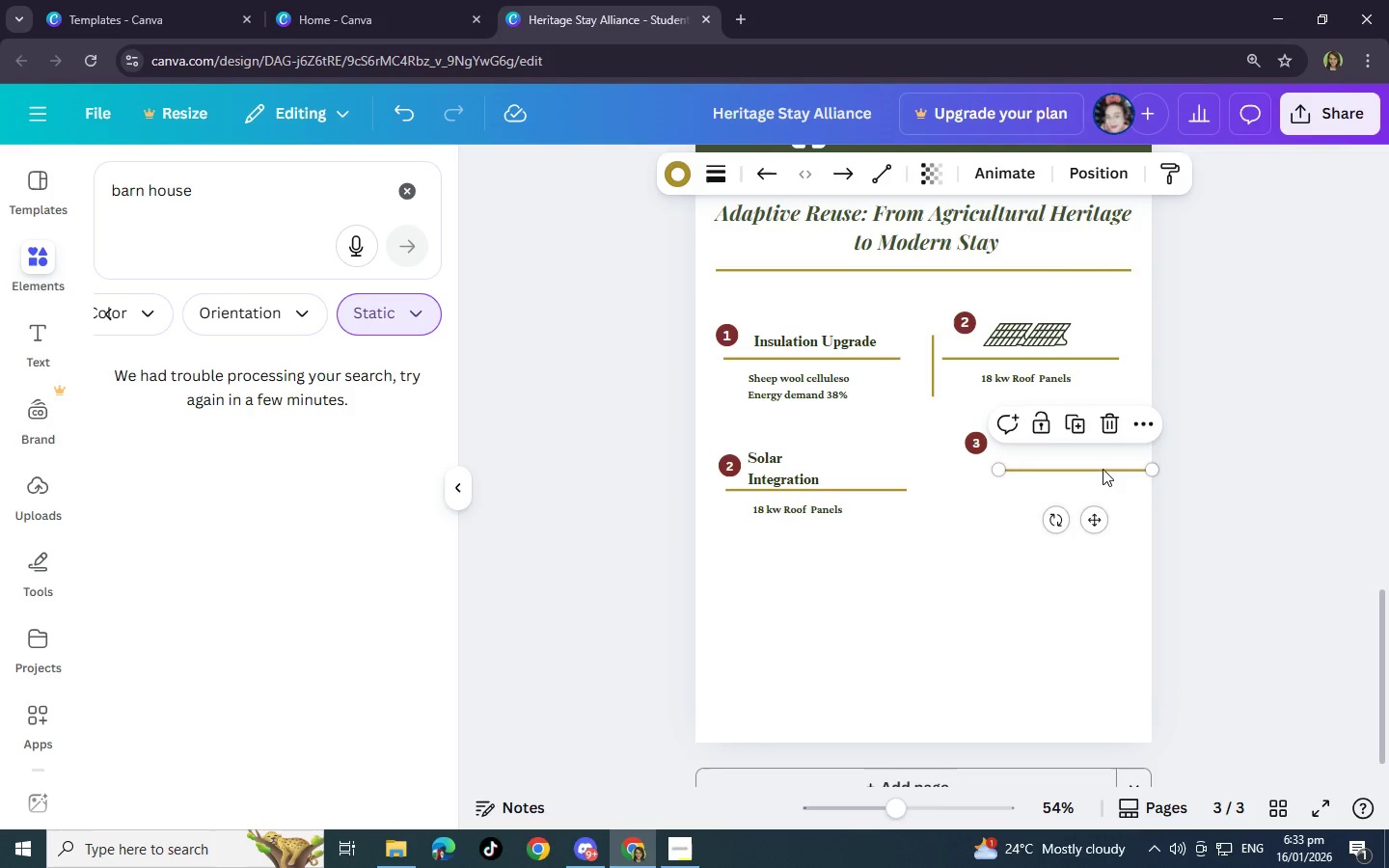 
left_click_drag(start_coordinate=[1100, 470], to_coordinate=[1091, 470])
 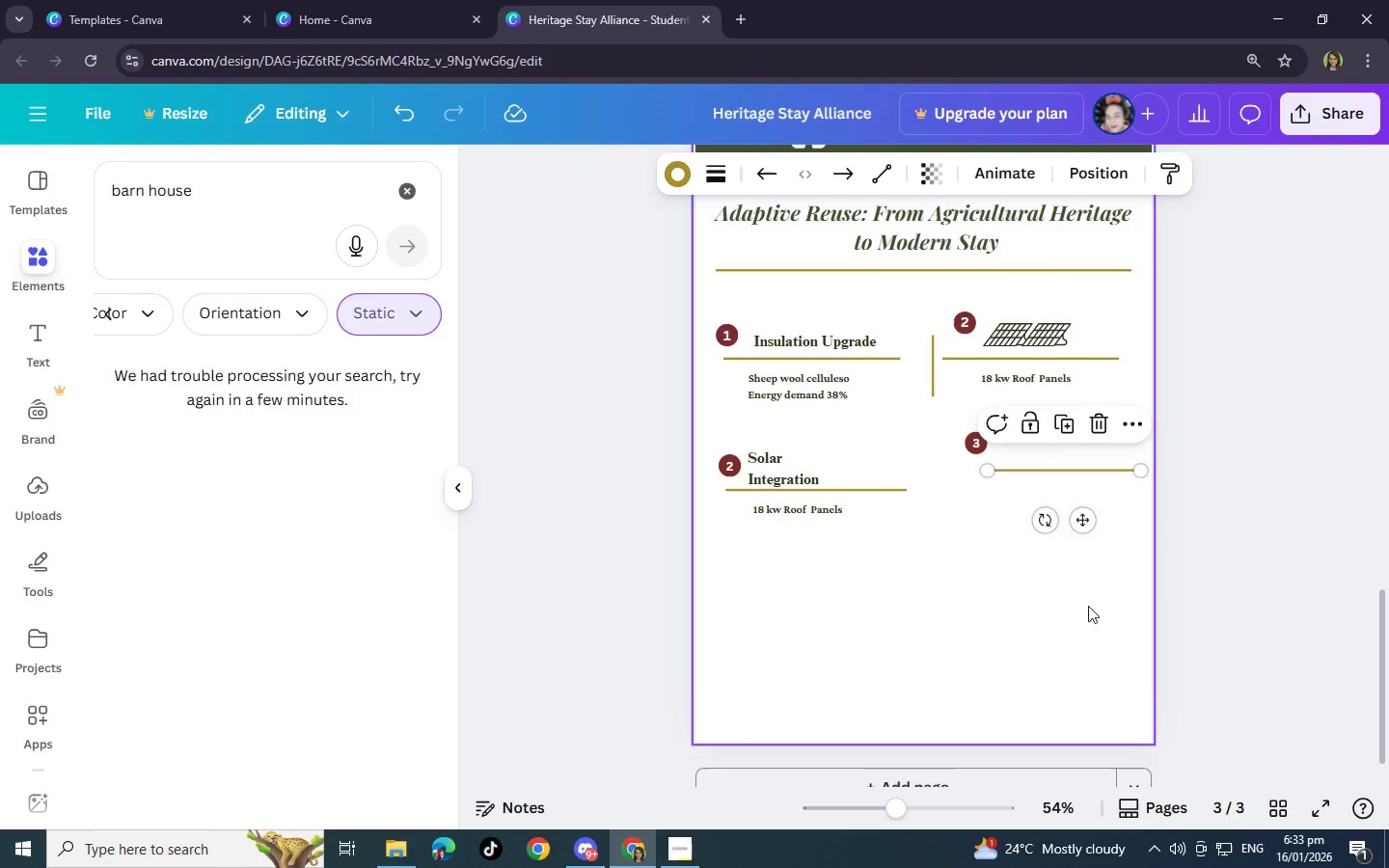 
left_click([1016, 608])
 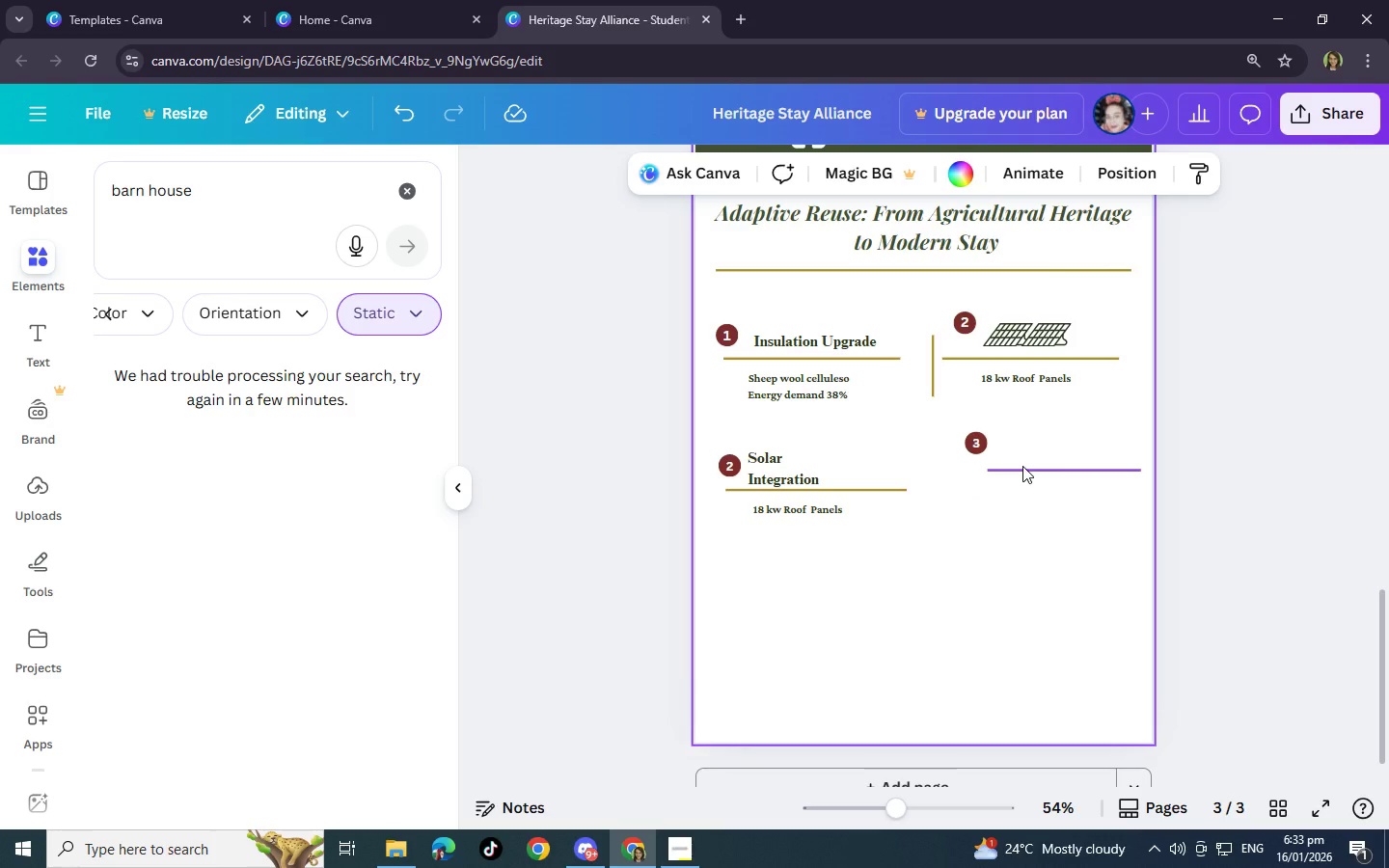 
wait(10.42)
 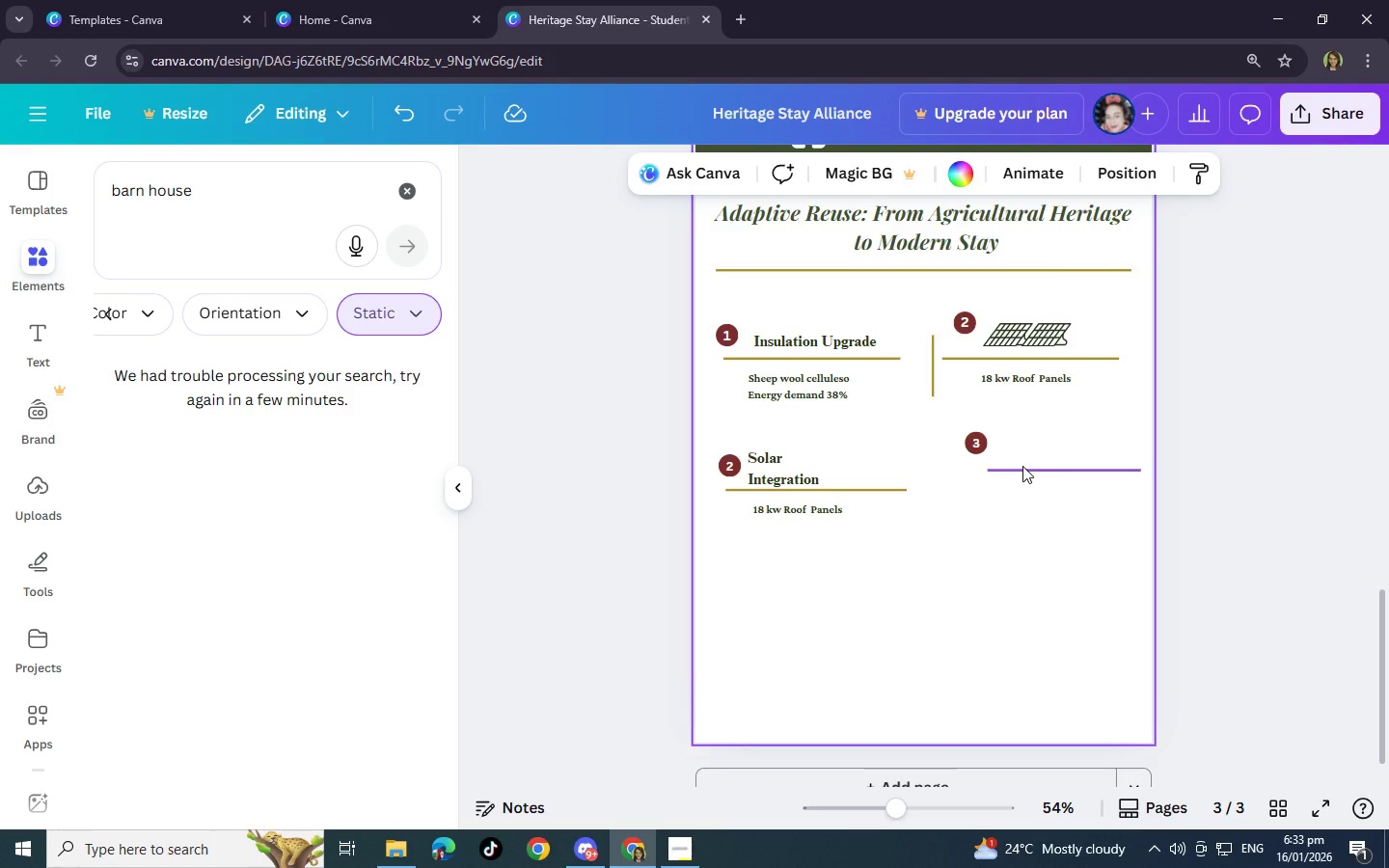 
left_click([796, 480])
 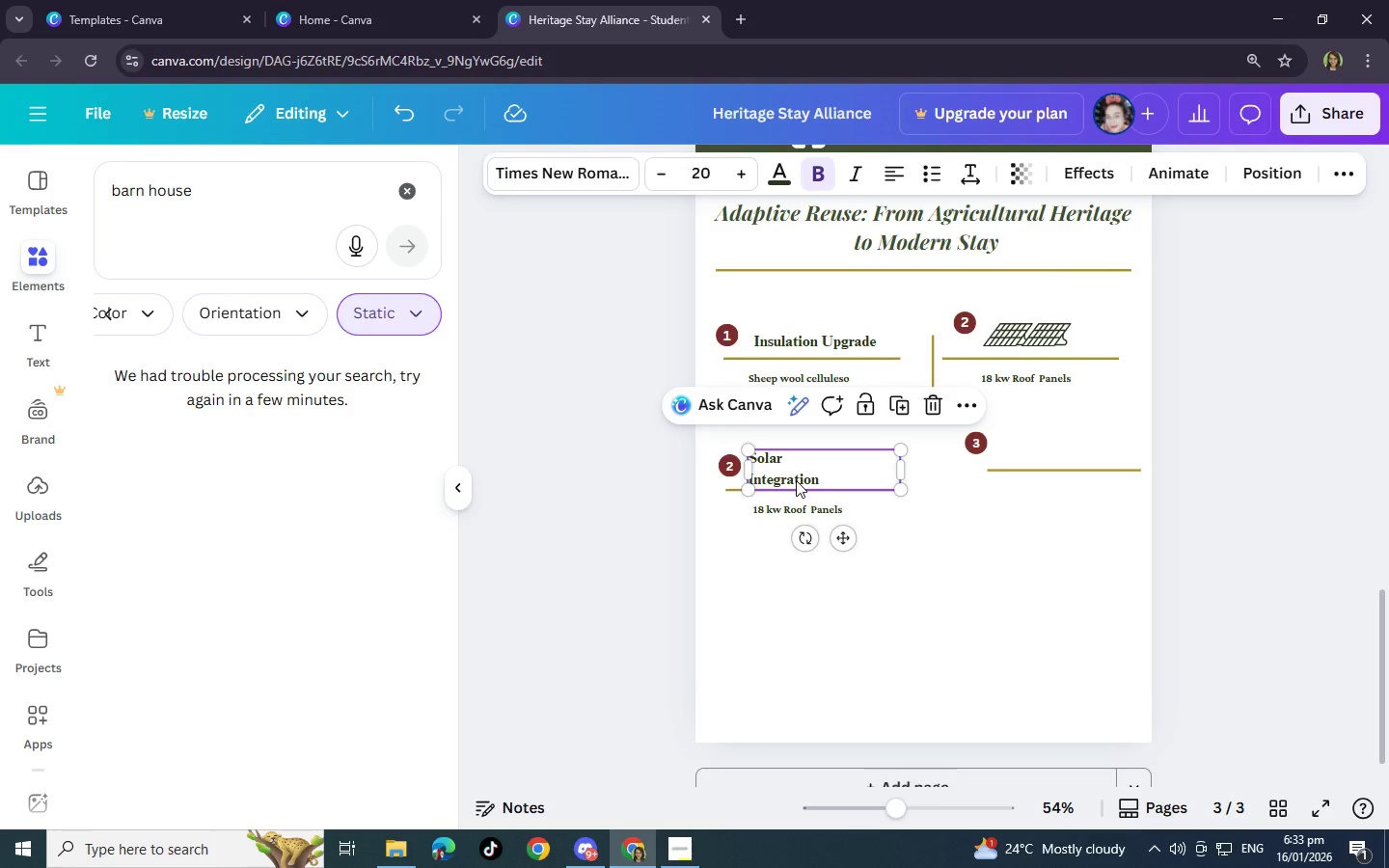 
key(Control+C)
 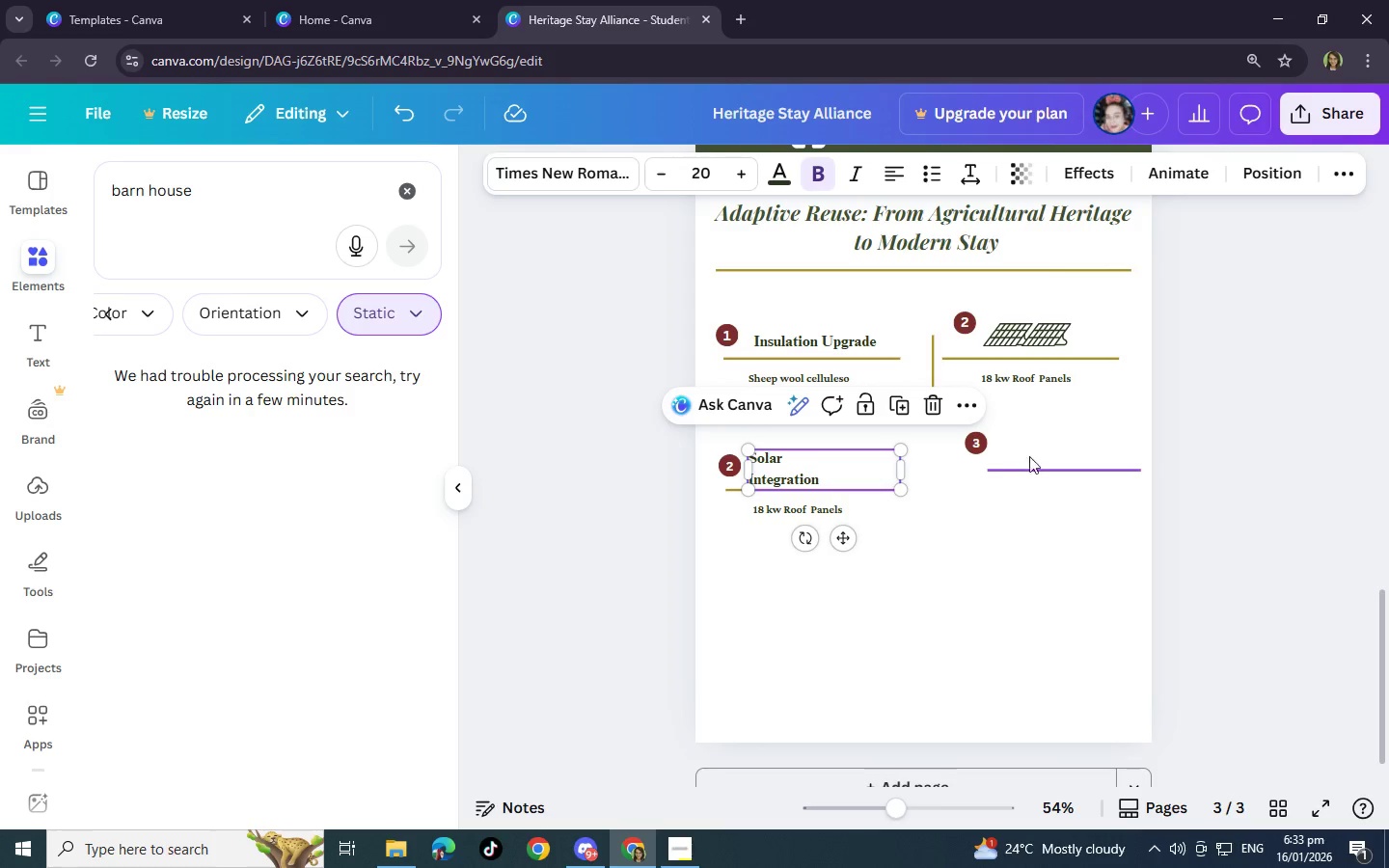 
left_click([1030, 449])
 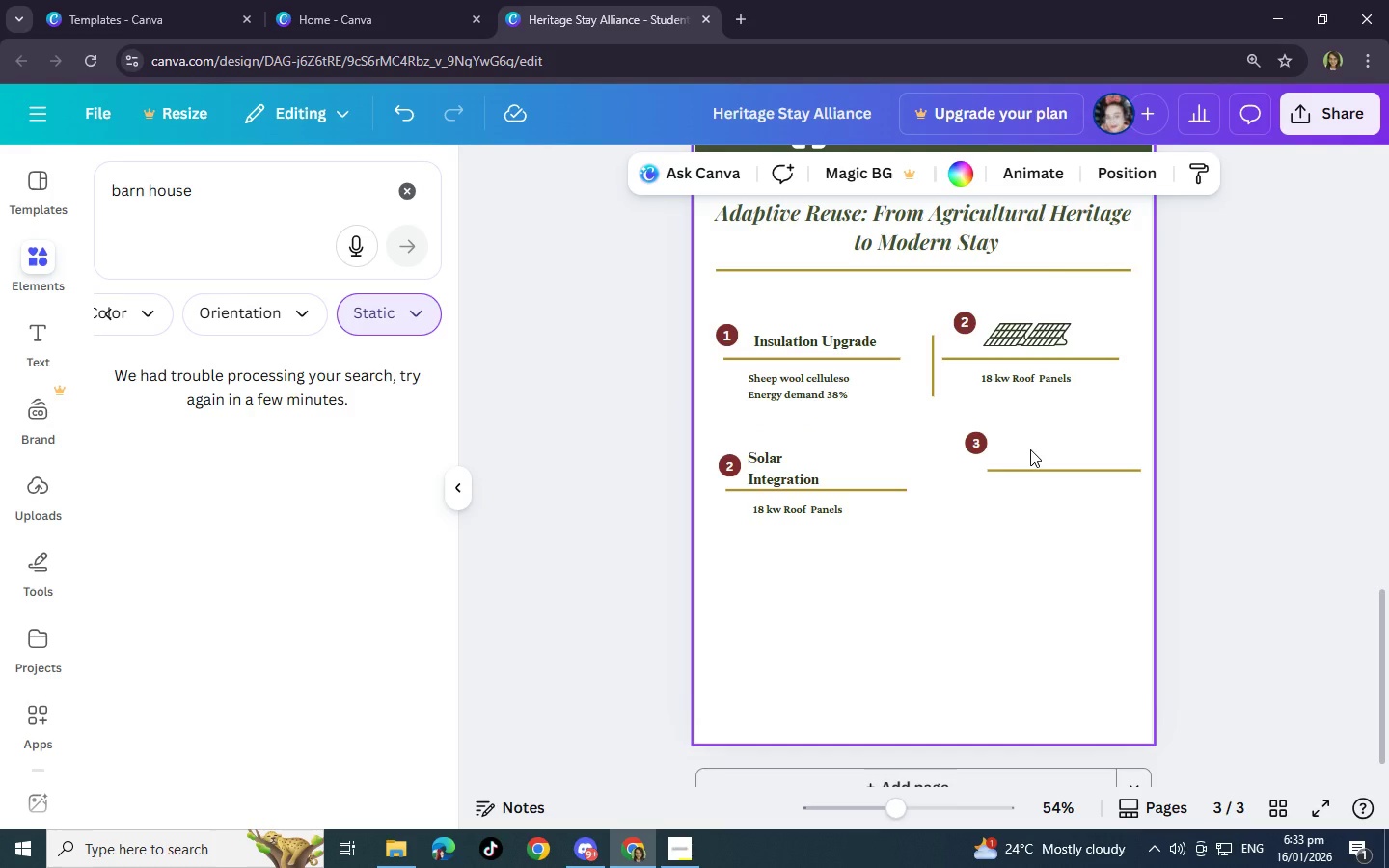 
key(Control+V)
 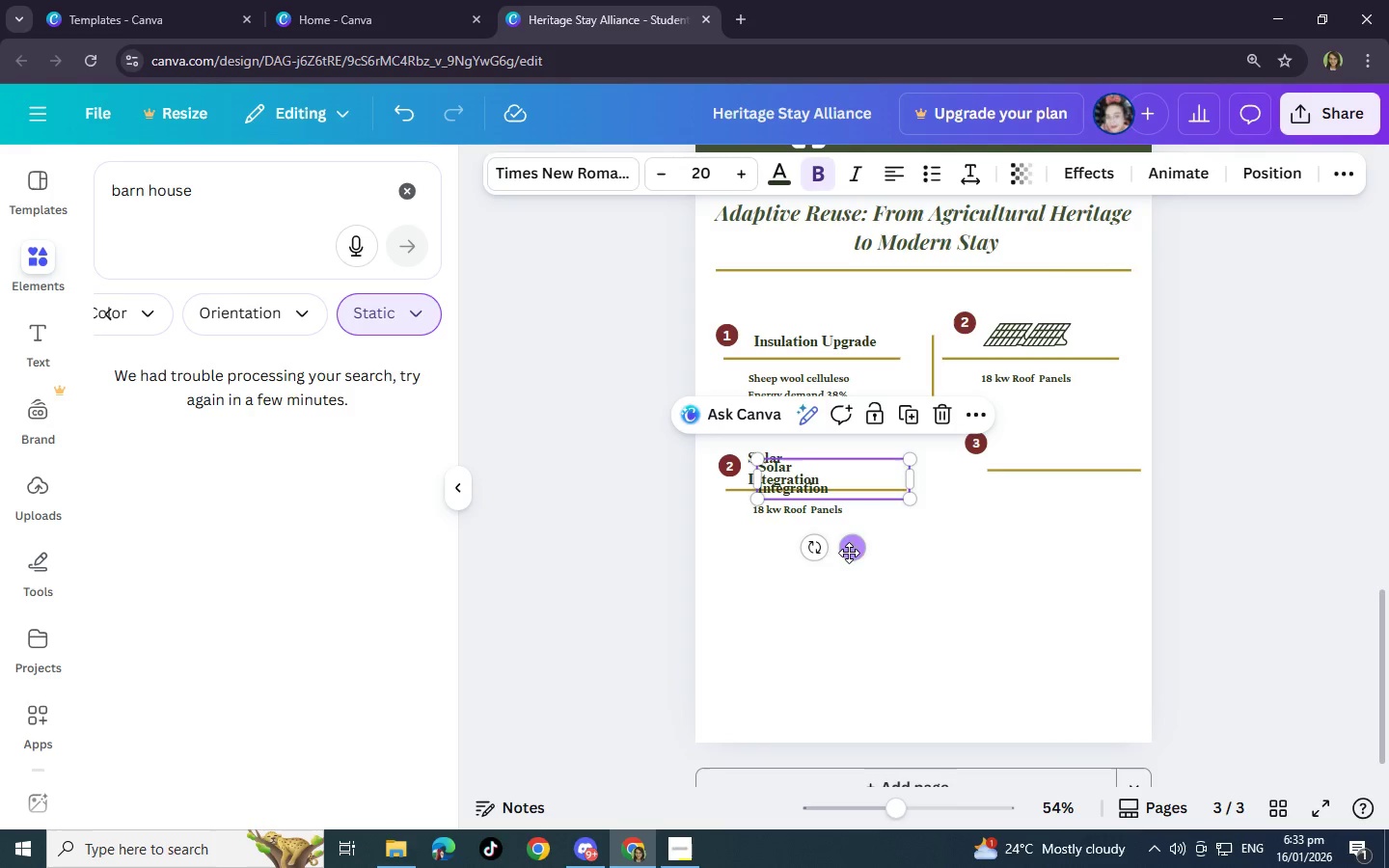 
left_click_drag(start_coordinate=[849, 553], to_coordinate=[1090, 518])
 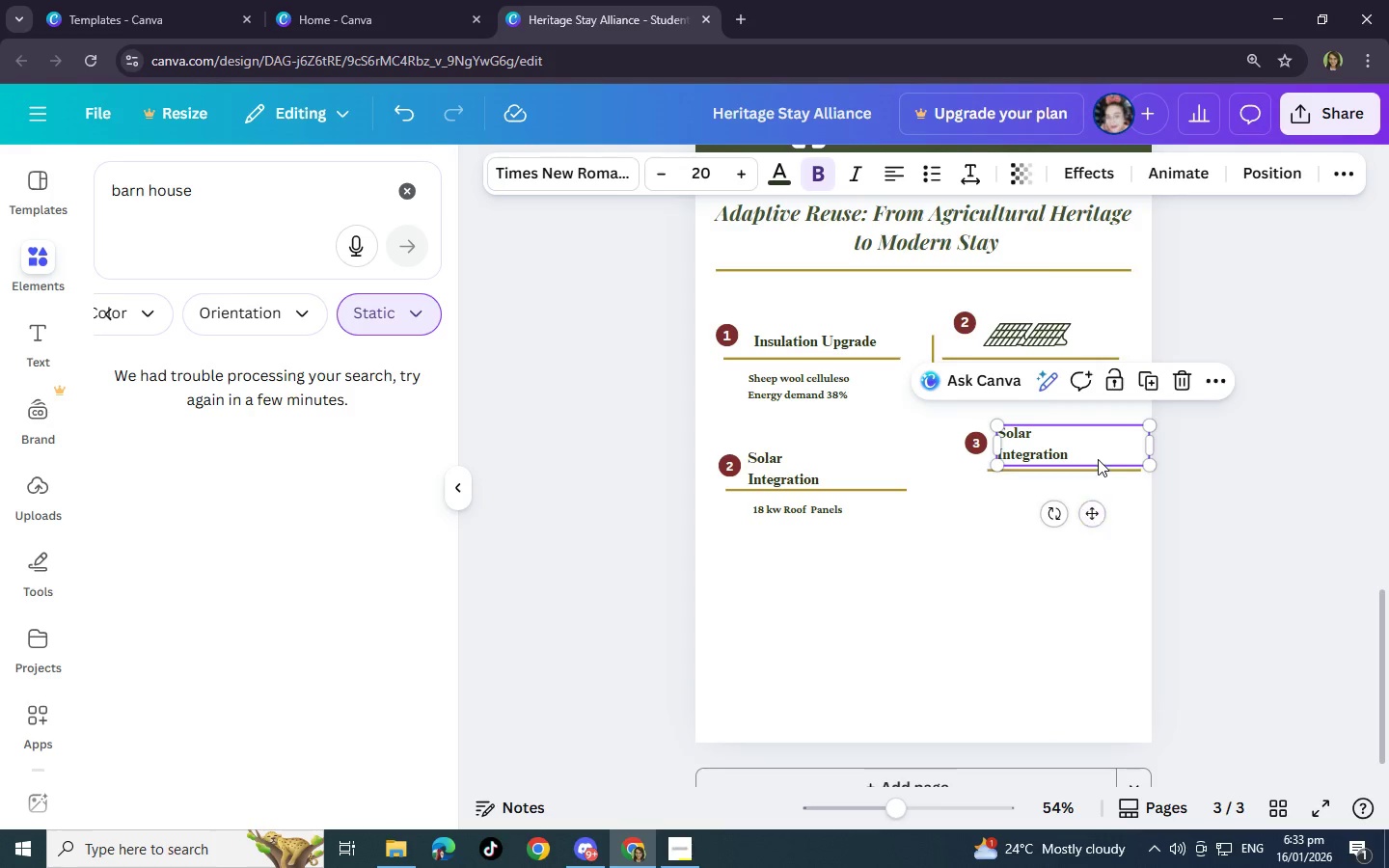 
left_click([1097, 457])
 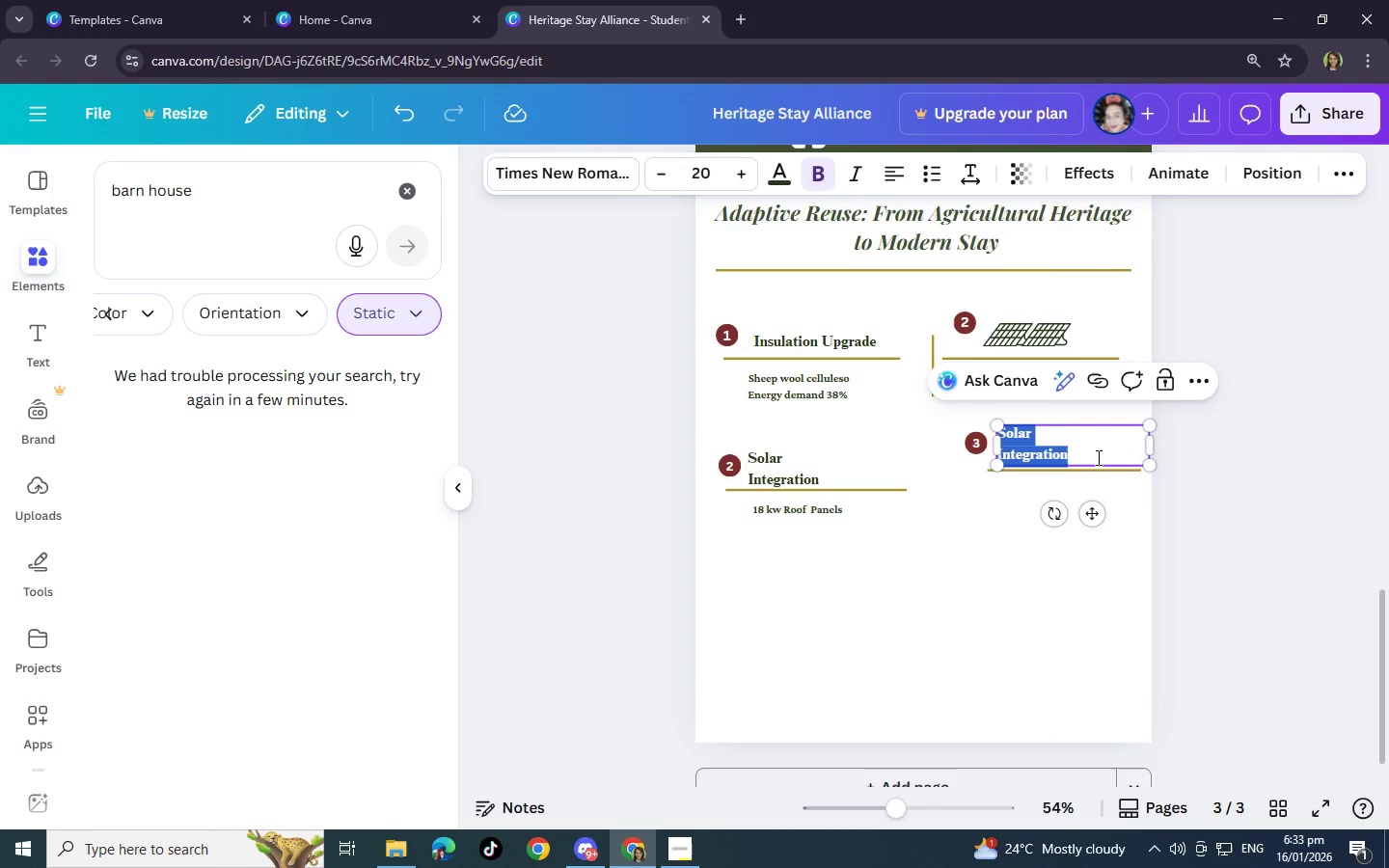 
key(Backspace)
type(Structural )
 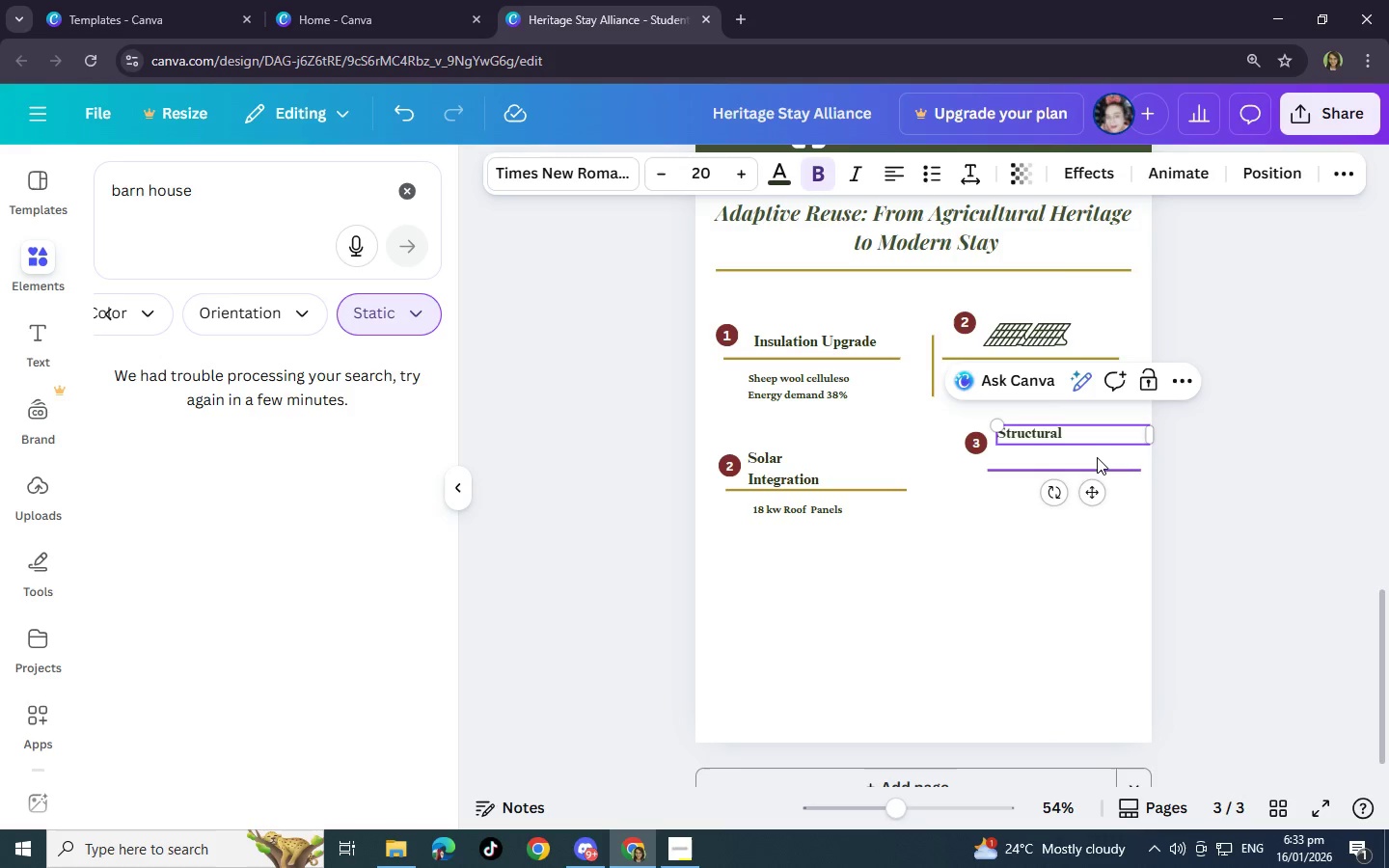 
key(Enter)
 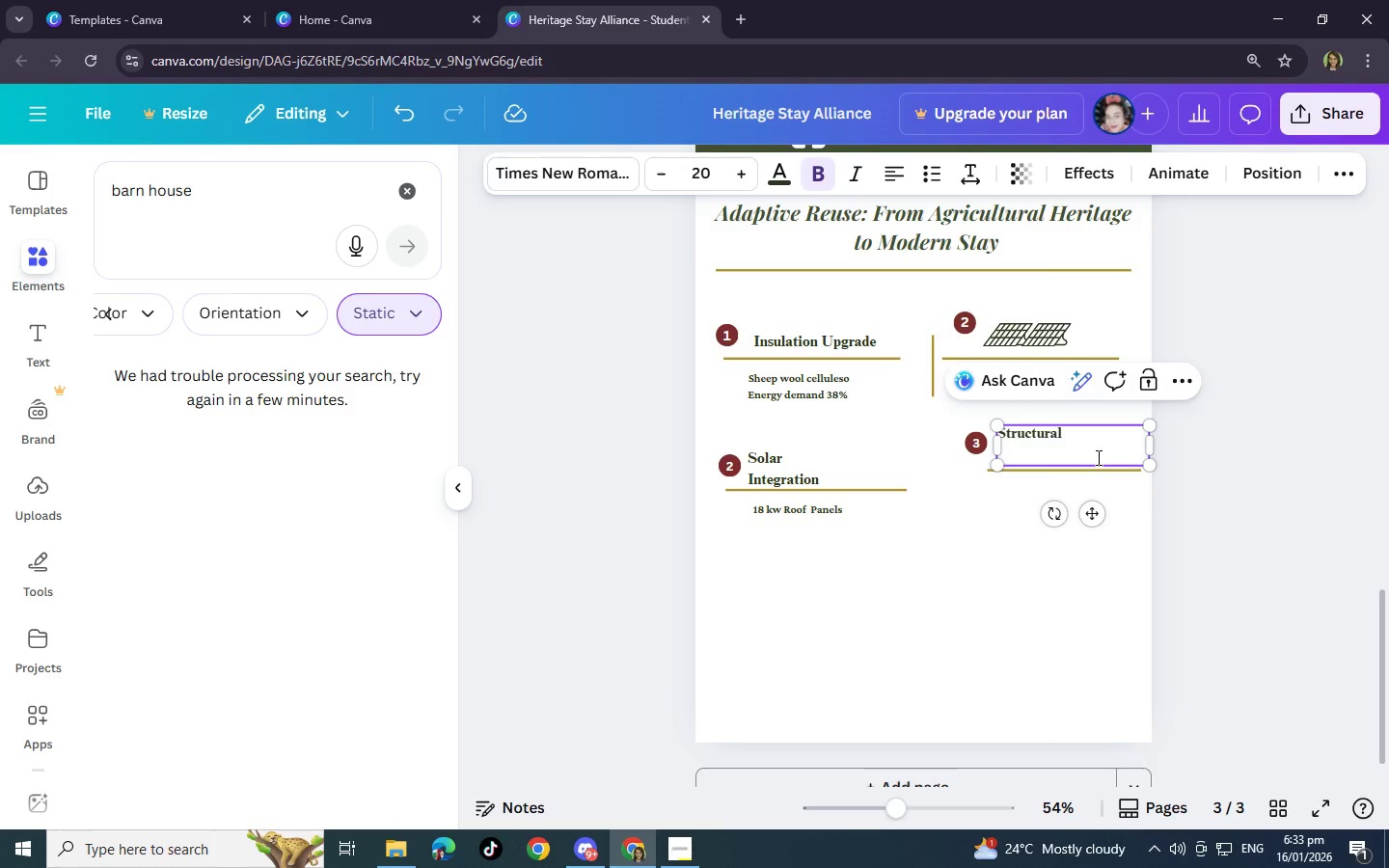 
type(Reinfio)
key(Backspace)
key(Backspace)
type(orcemnt)
key(Backspace)
key(Backspace)
key(Backspace)
key(Backspace)
key(Backspace)
type(cement)
 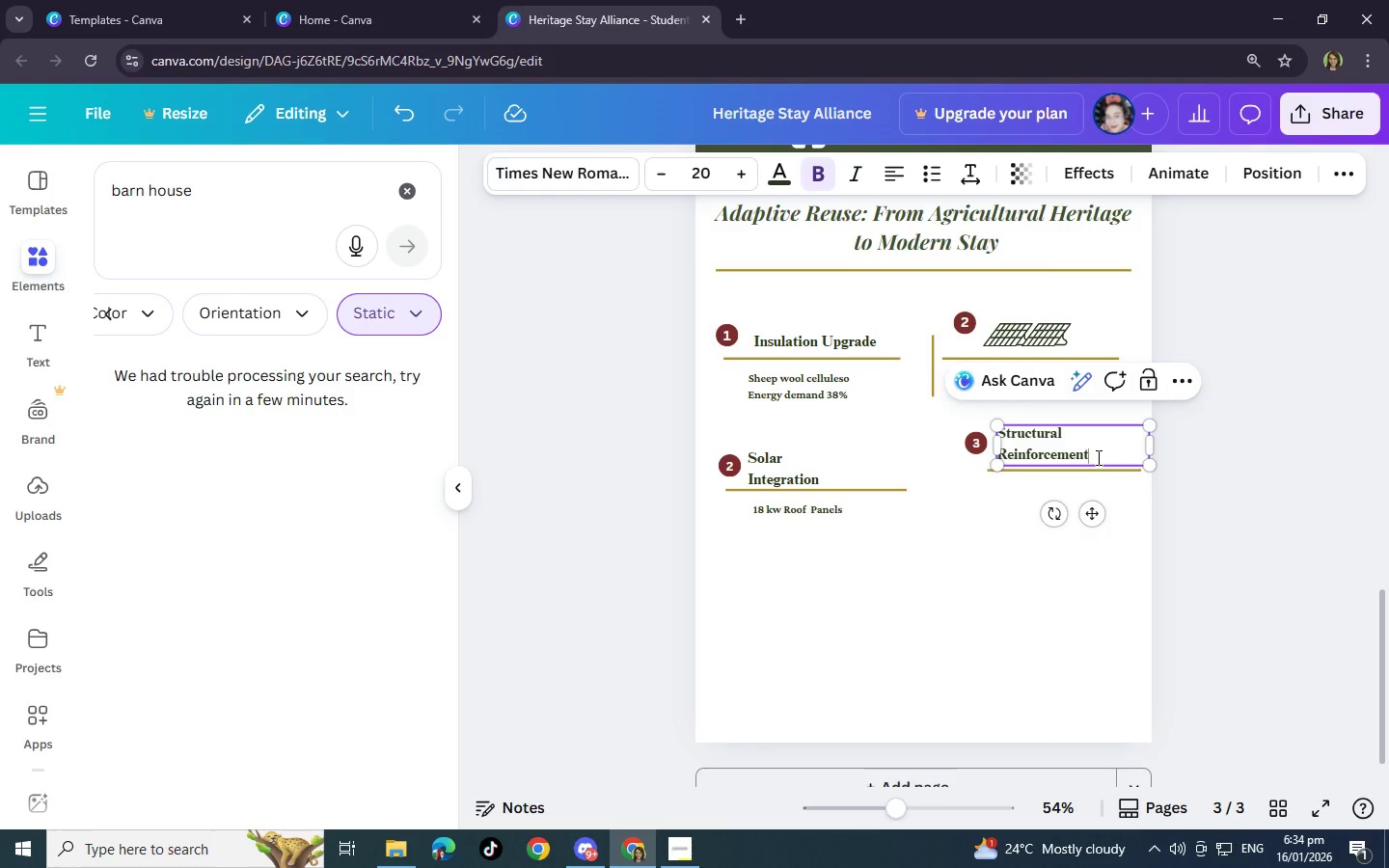 
left_click([1024, 604])
 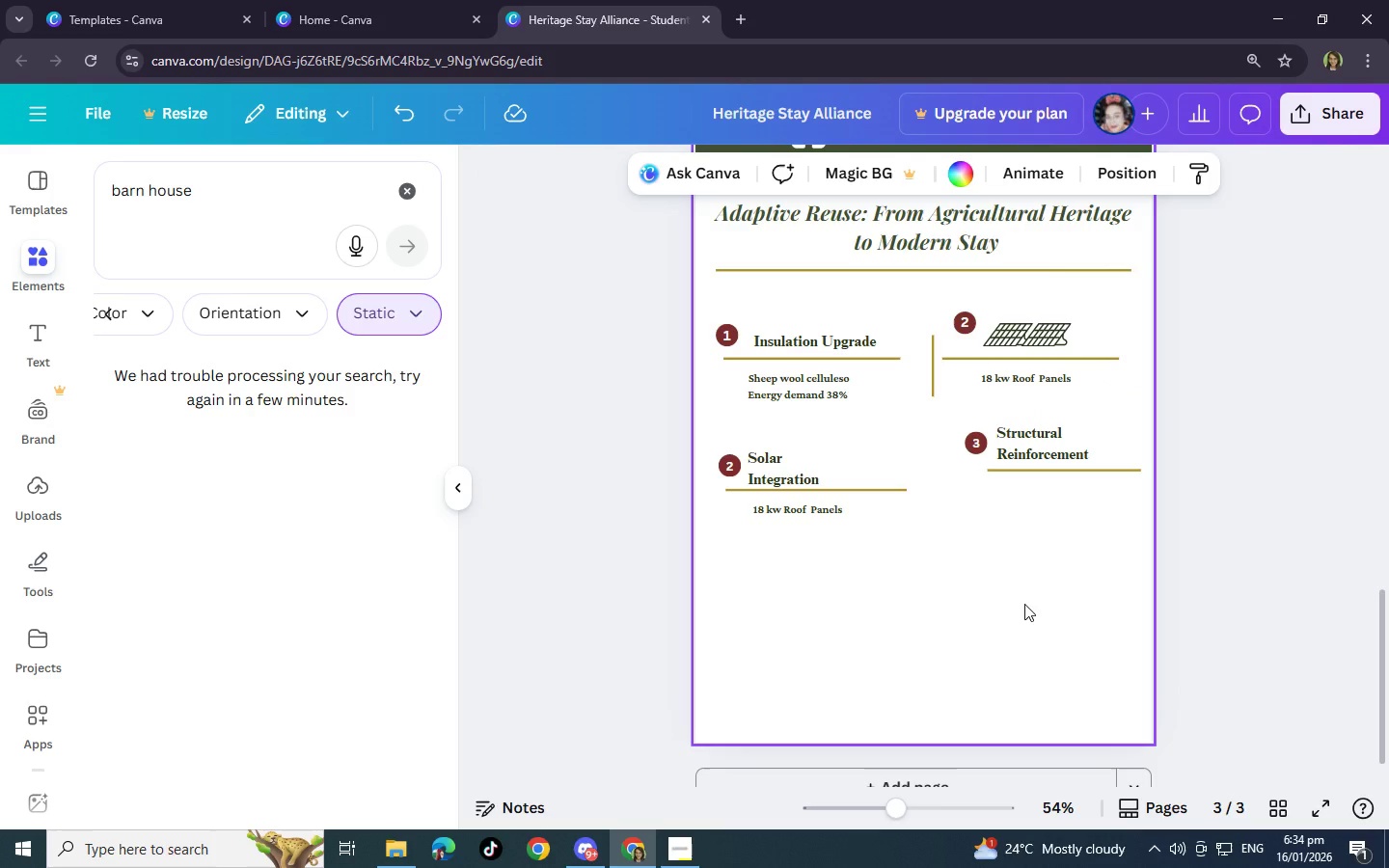 
hold_key(key=ControlLeft, duration=0.42)
scroll: coordinate [1024, 604], scroll_direction: up, amount: 2.0
 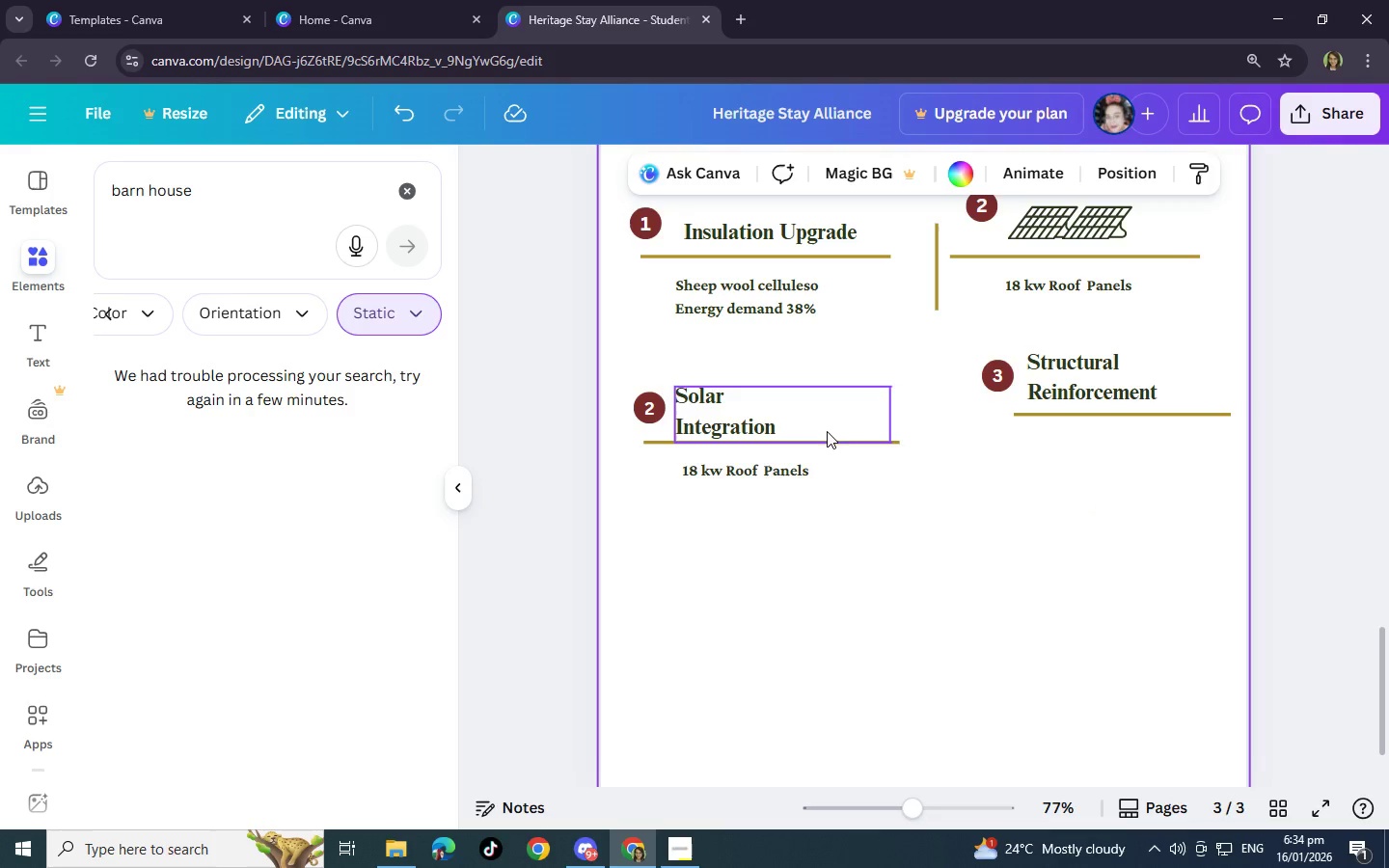 
wait(7.36)
 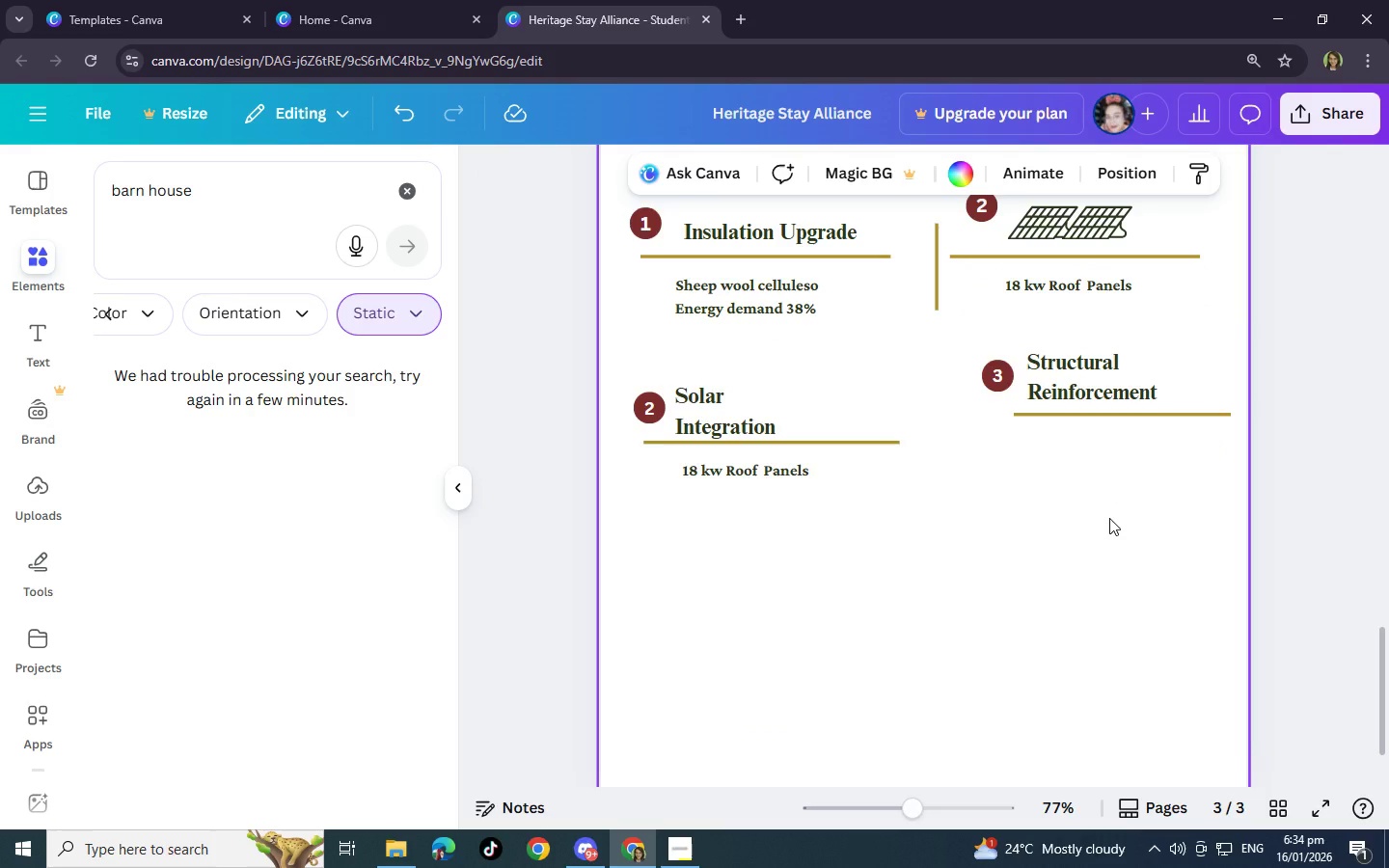 
left_click([882, 448])
 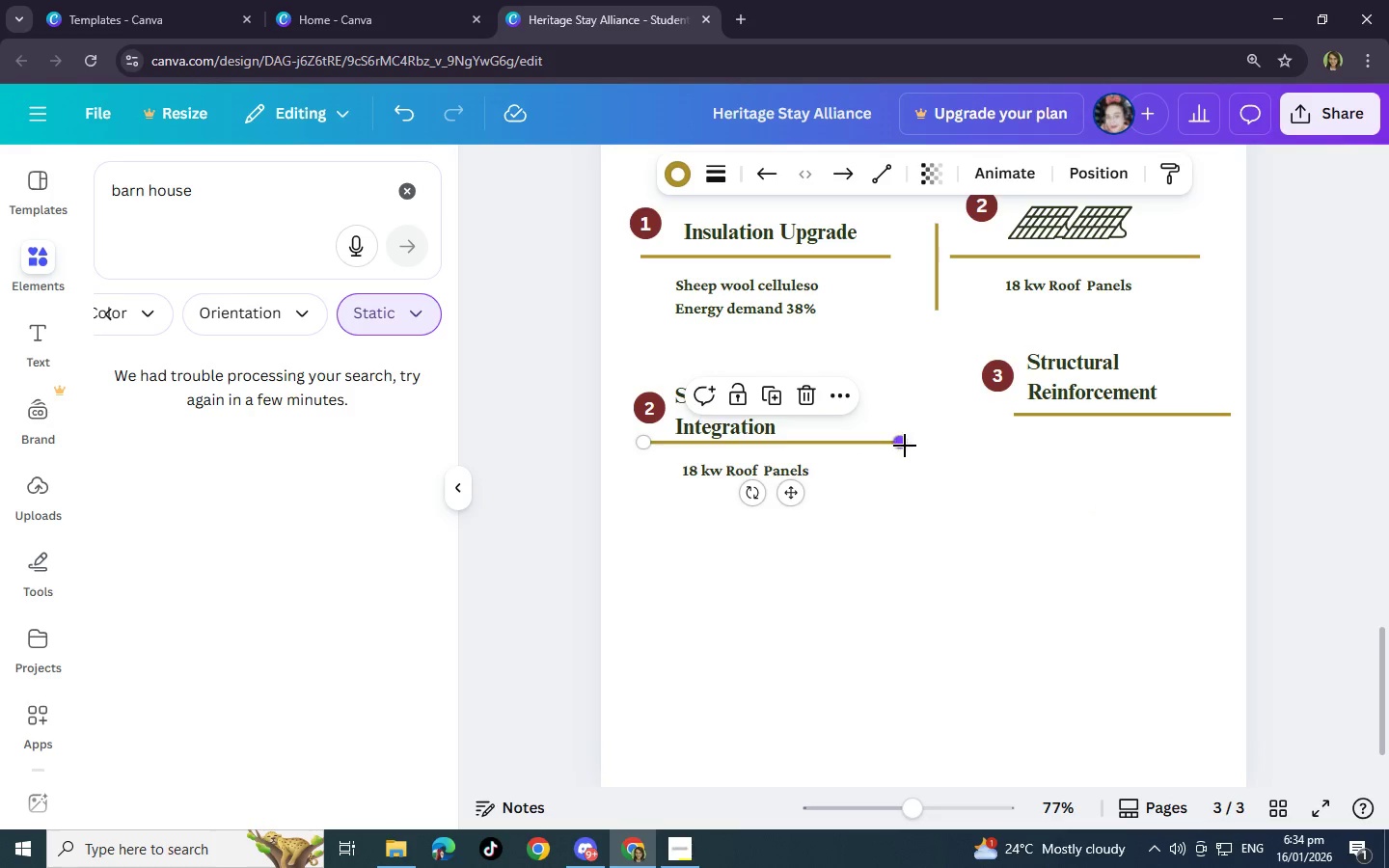 
left_click_drag(start_coordinate=[905, 447], to_coordinate=[815, 444])
 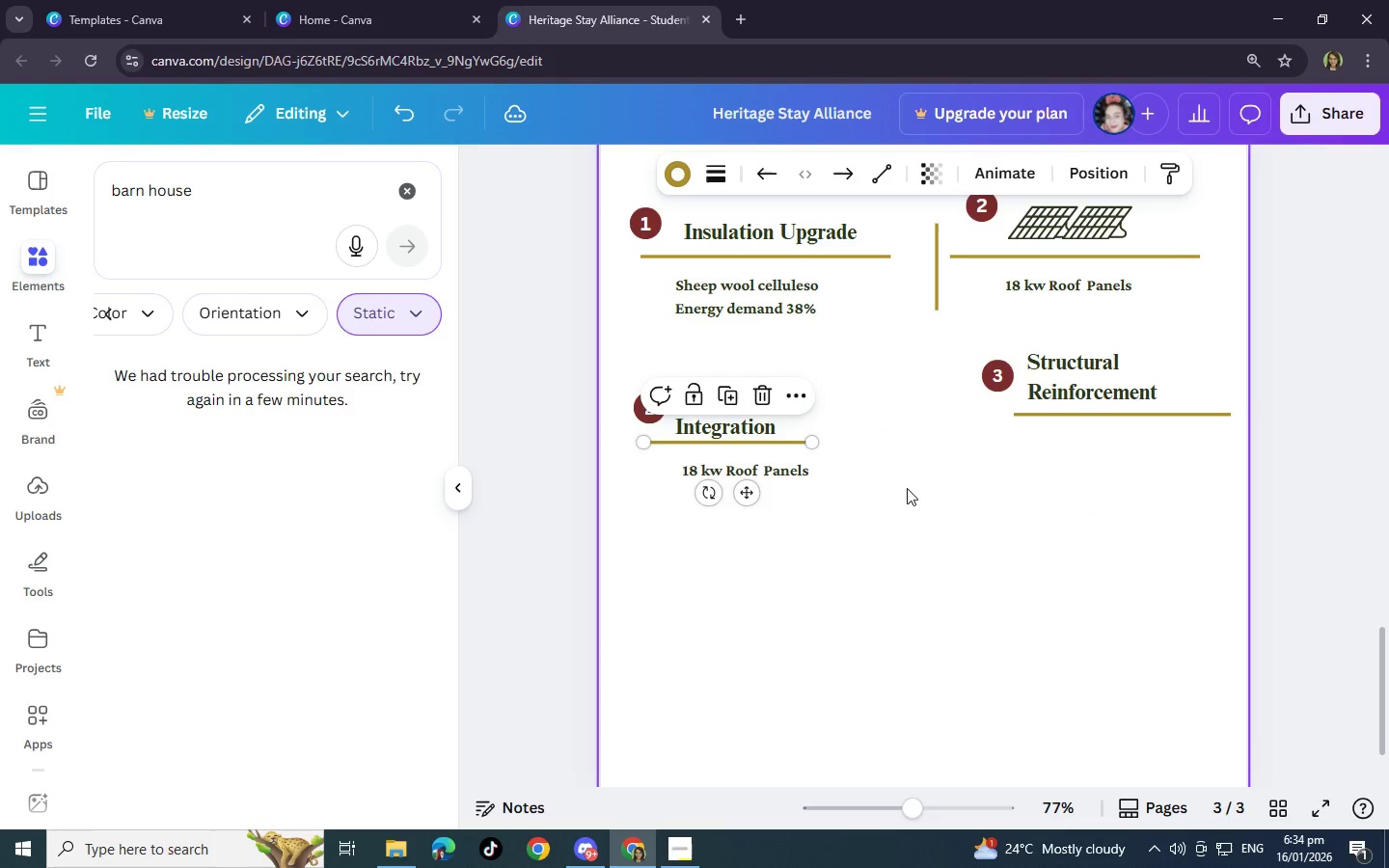 
left_click([907, 488])
 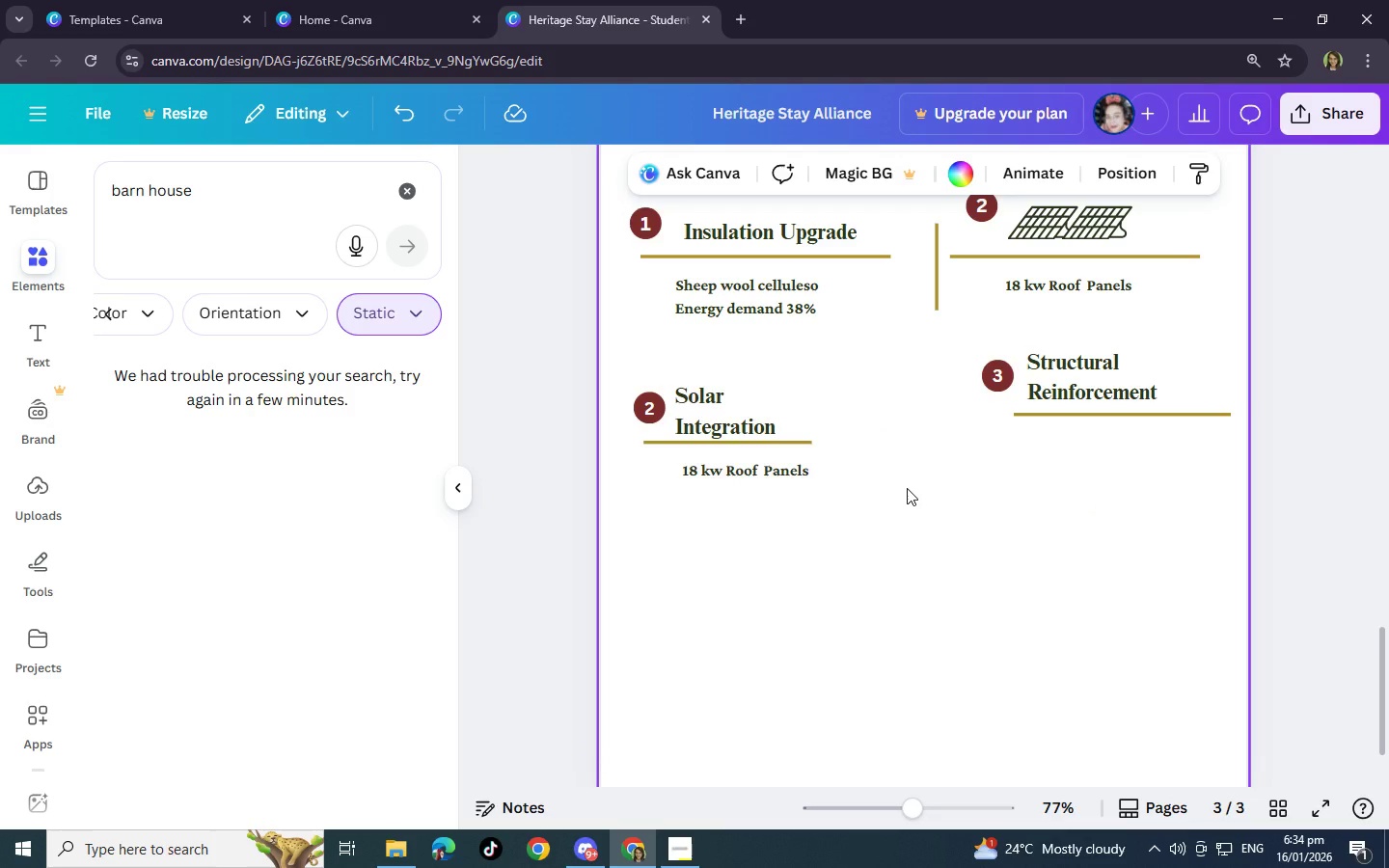 
wait(5.55)
 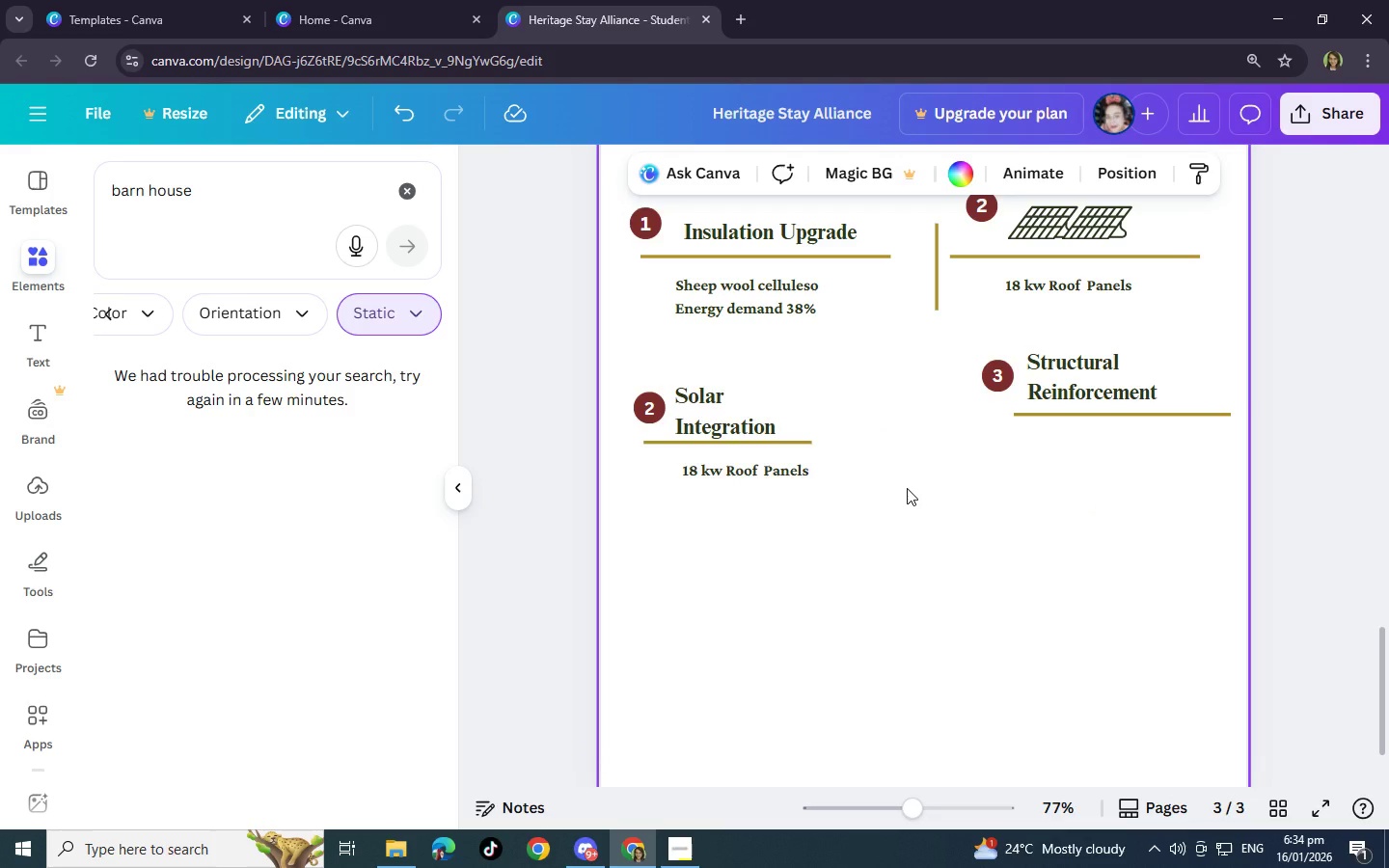 
left_click([796, 464])
 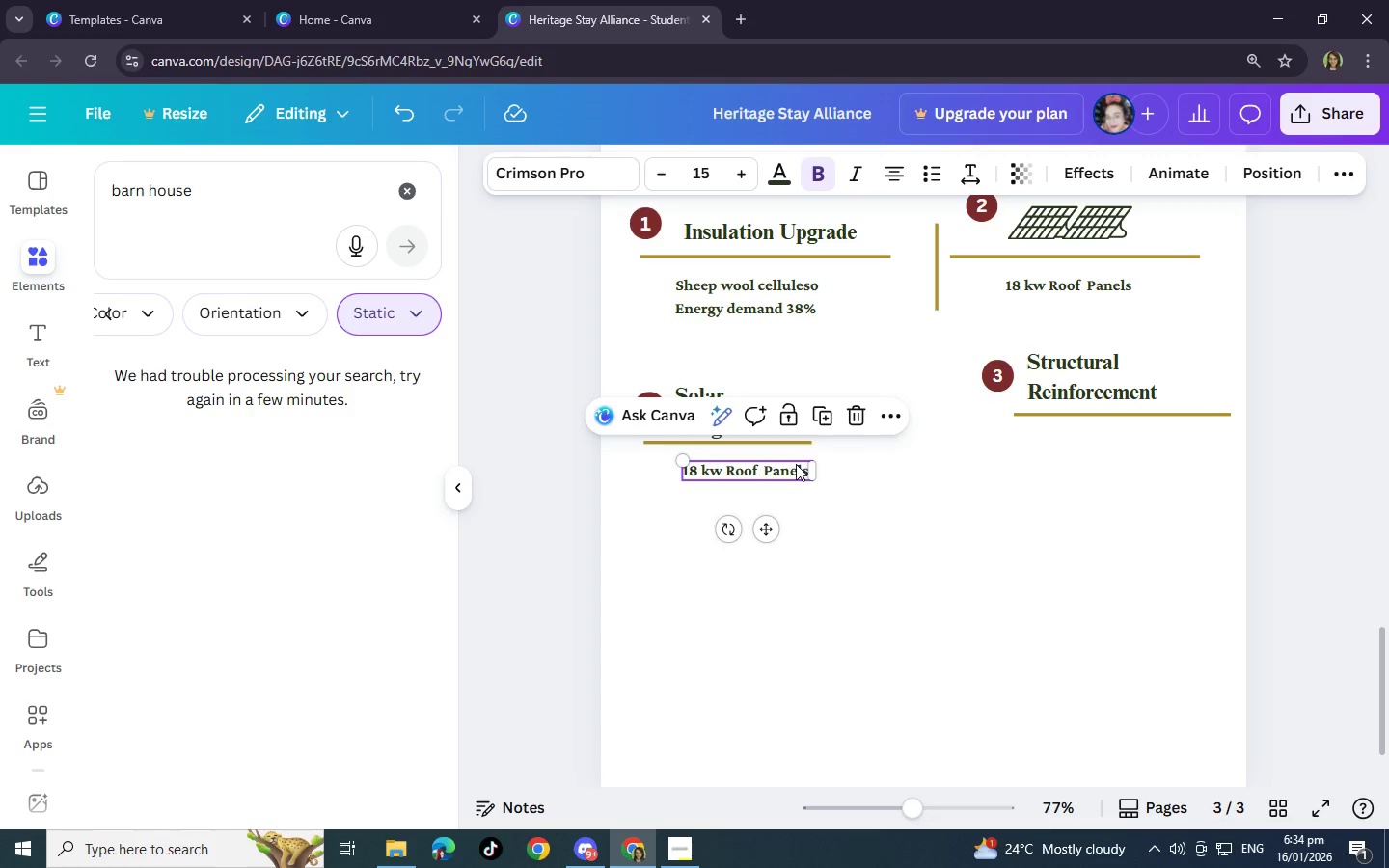 
left_click_drag(start_coordinate=[796, 464], to_coordinate=[790, 464])
 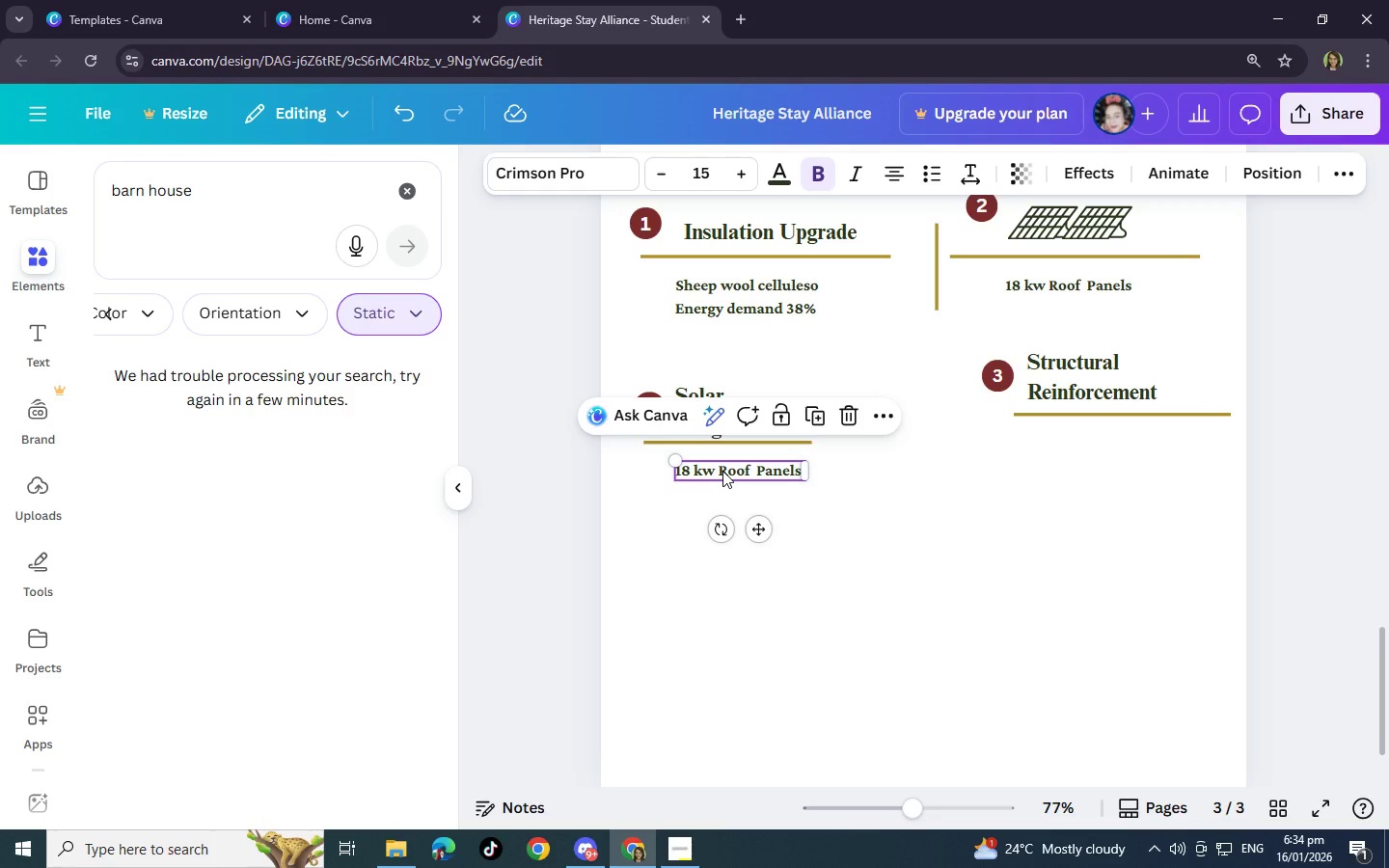 
key(Control+C)
 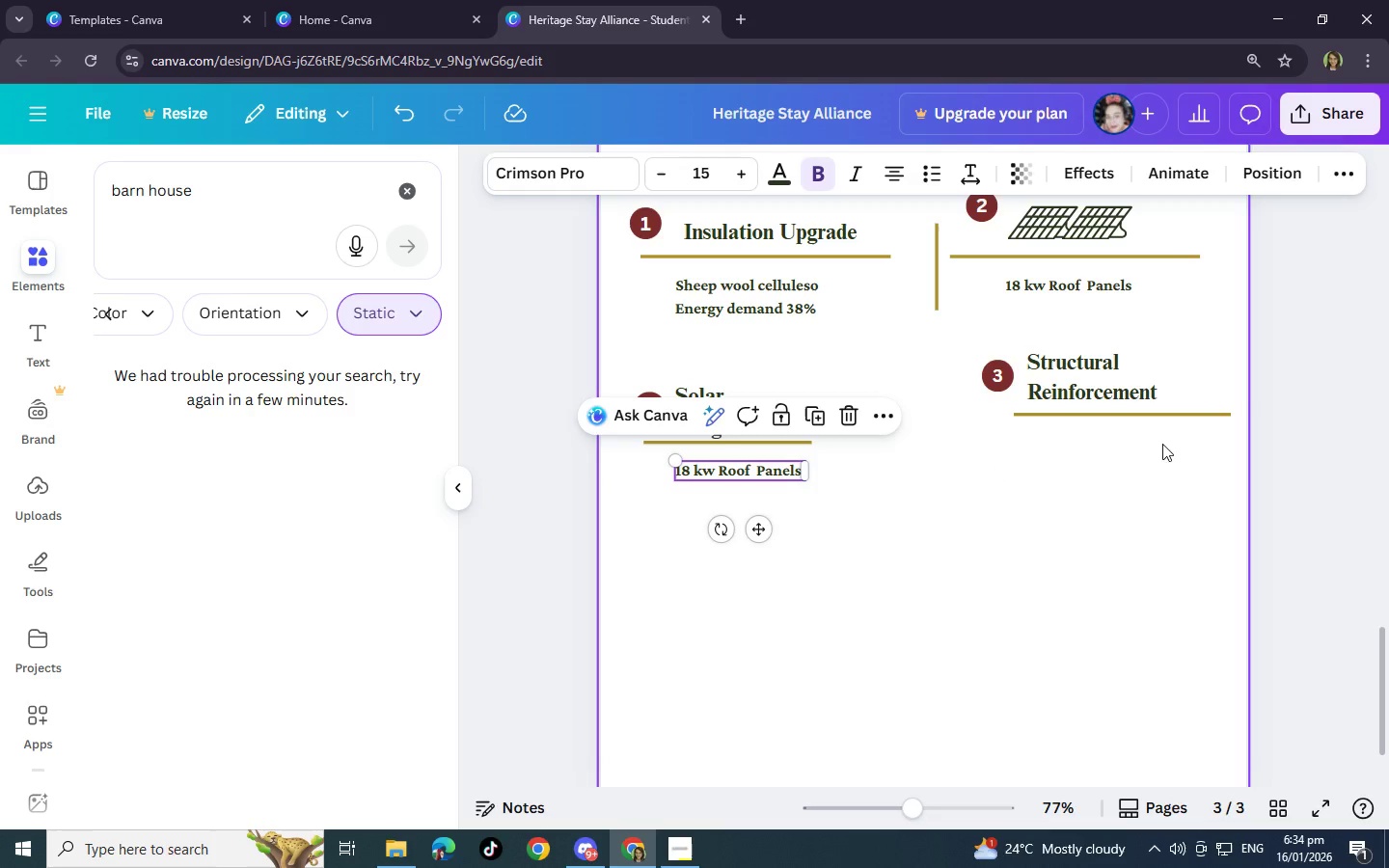 
left_click([1102, 453])
 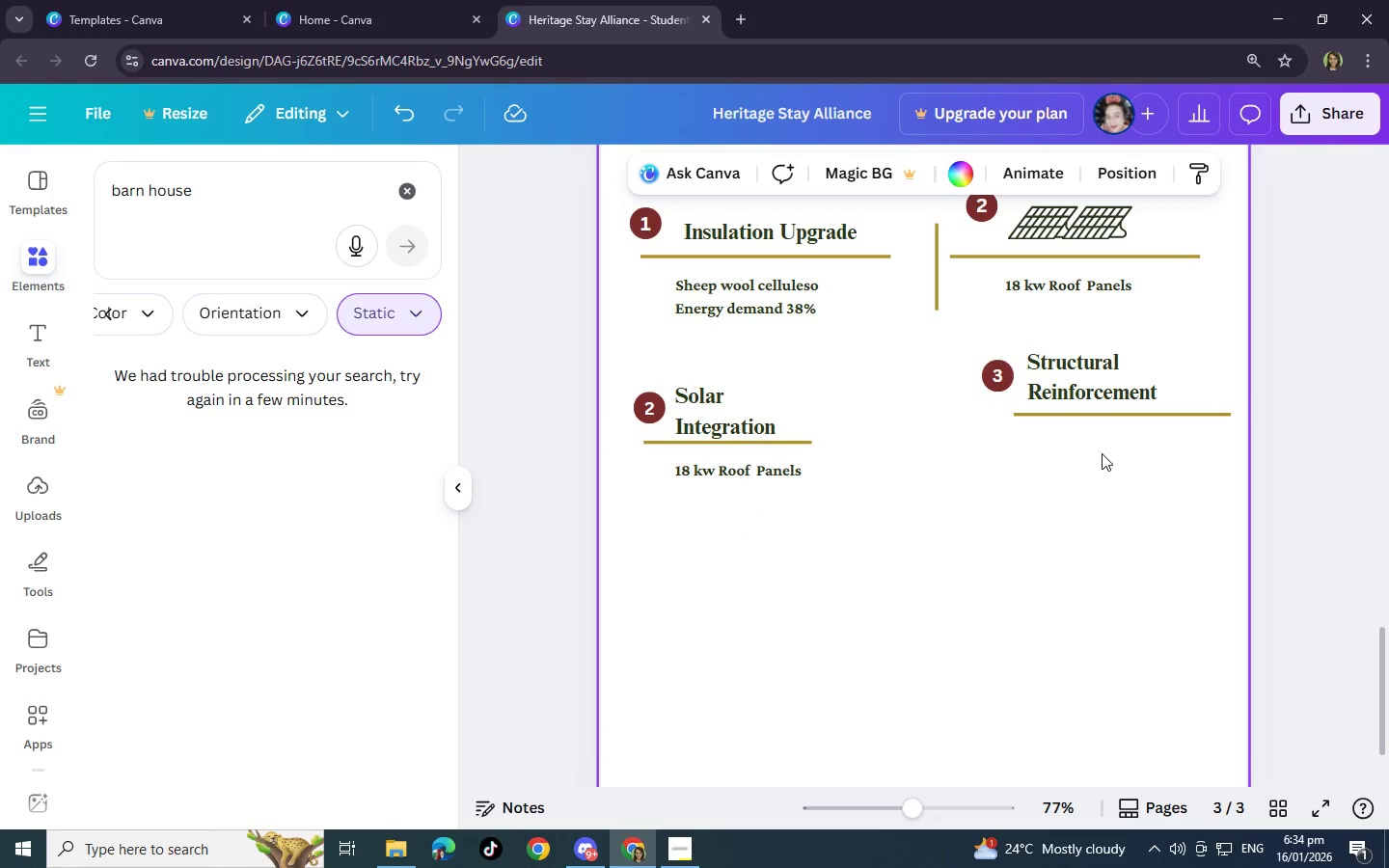 
key(Control+V)
 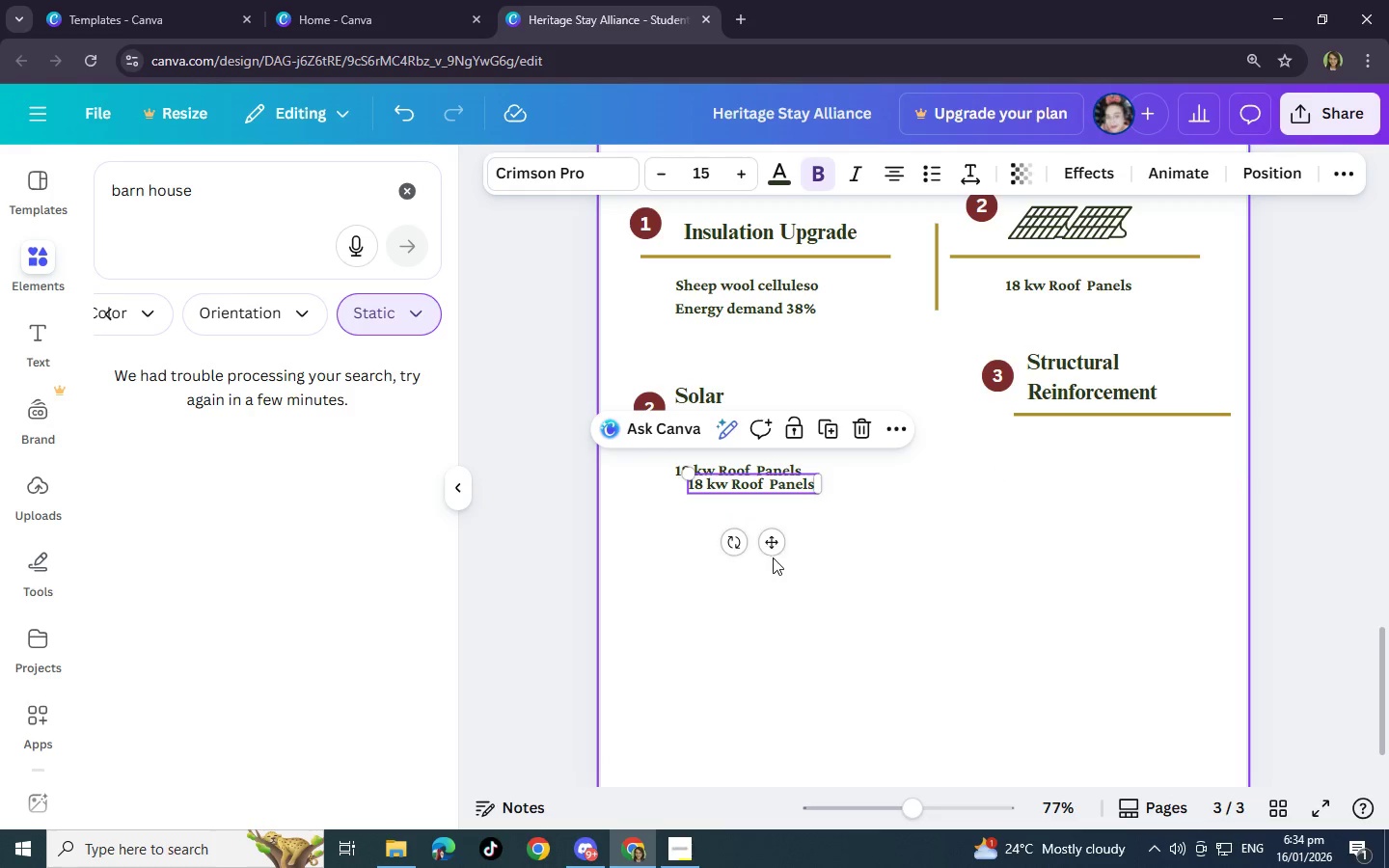 
left_click_drag(start_coordinate=[770, 545], to_coordinate=[1184, 504])
 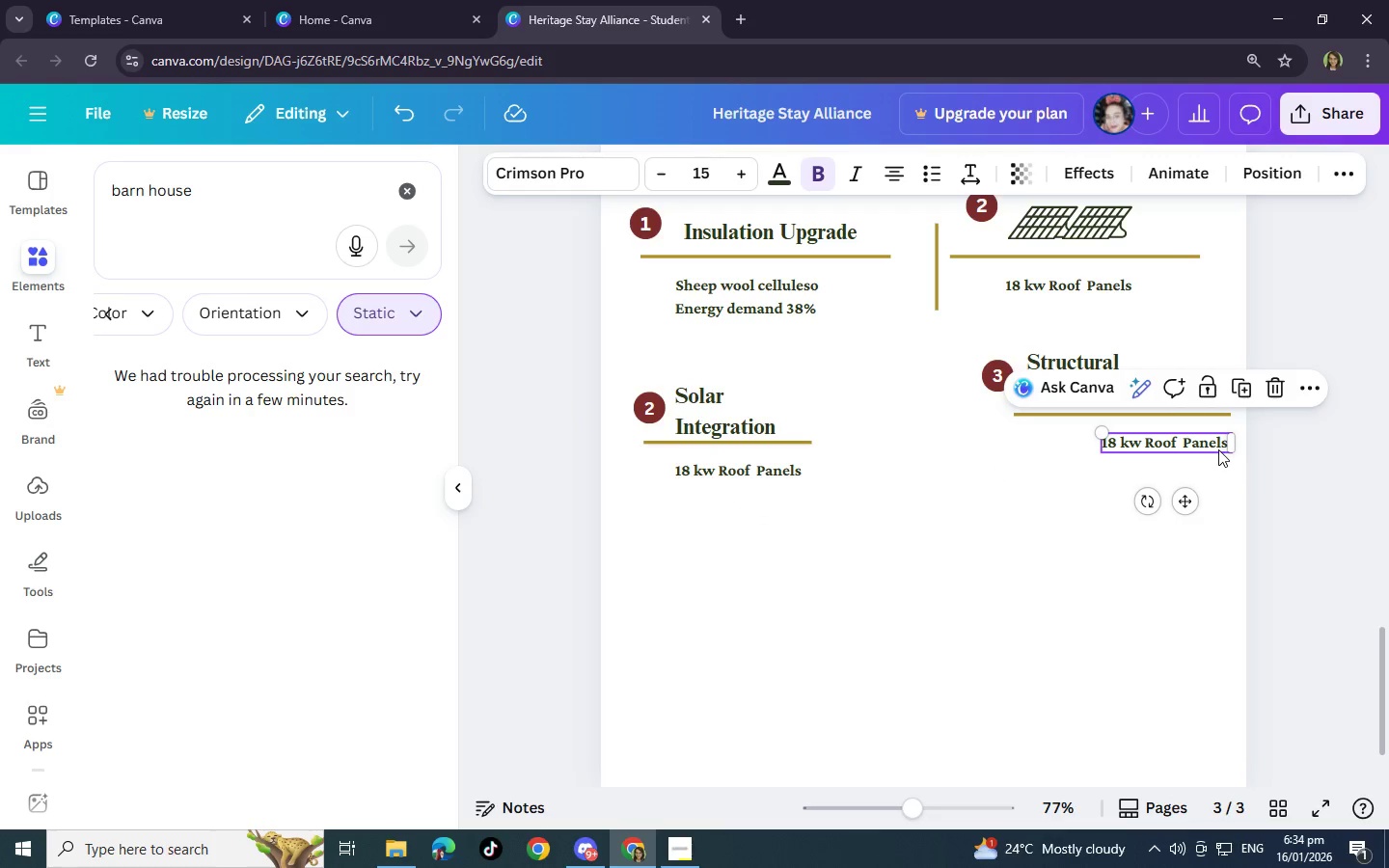 
left_click([1225, 443])
 